 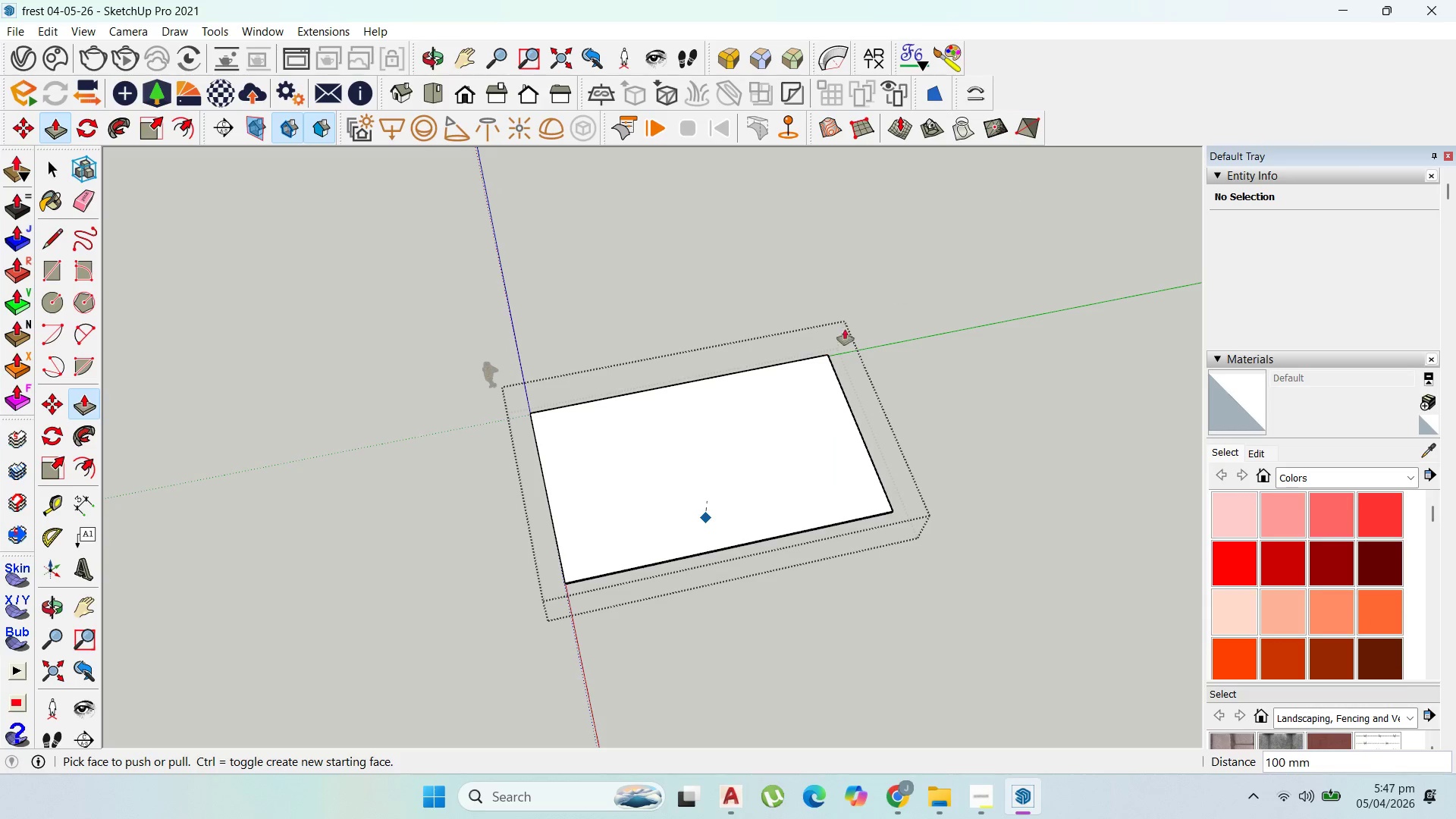 
left_click([61, 162])
 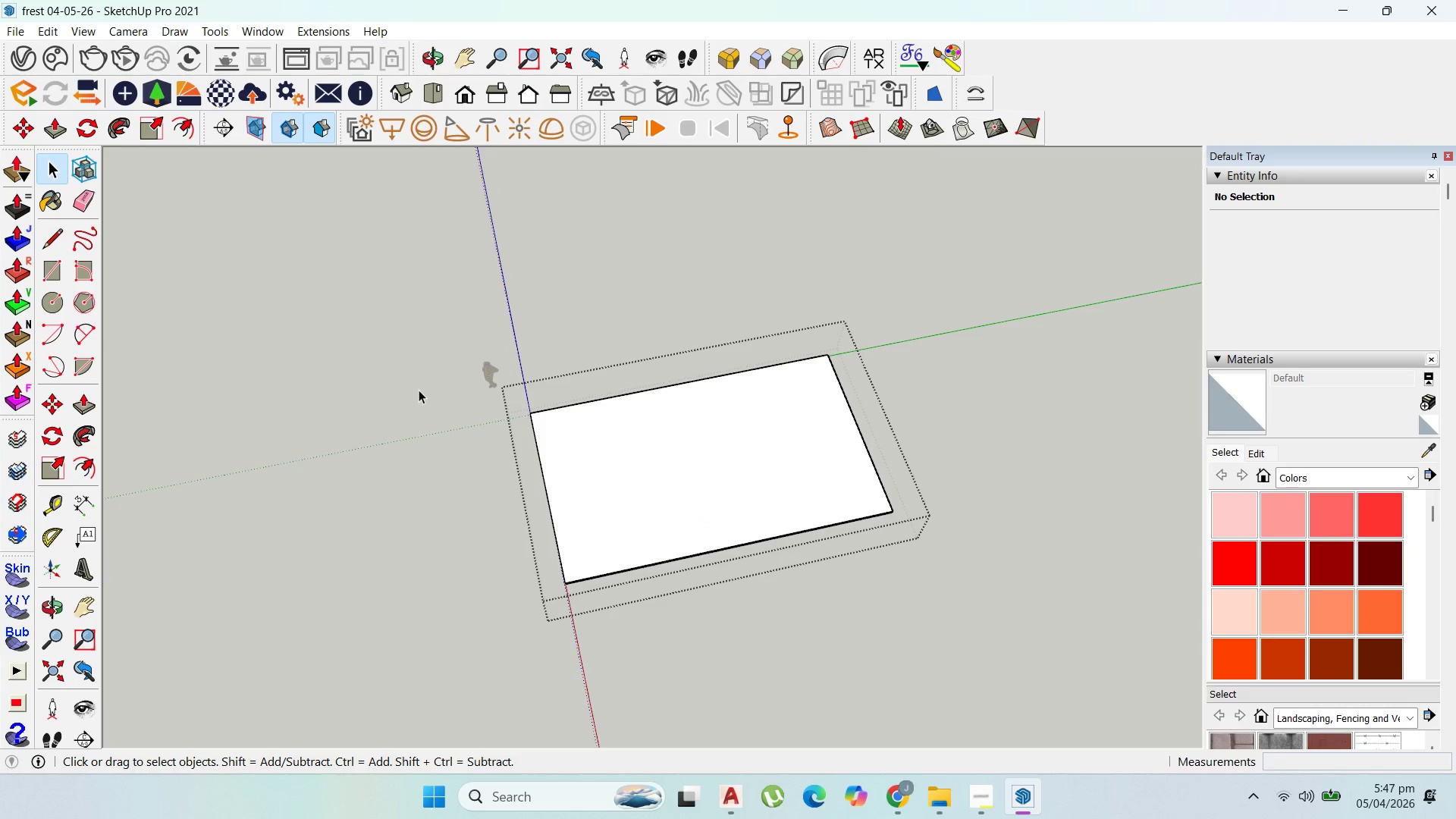 
double_click([419, 390])
 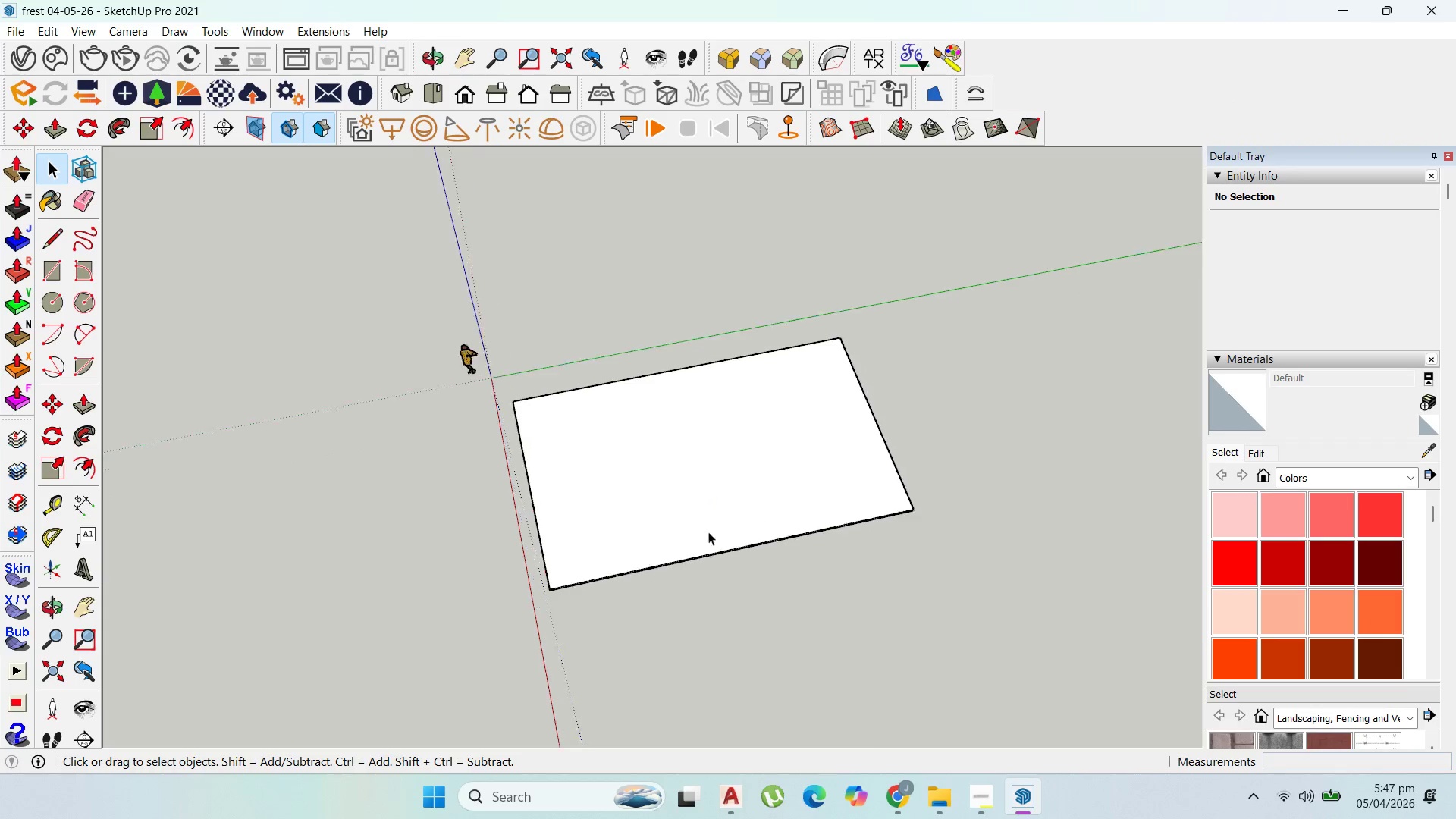 
scroll: coordinate [720, 539], scroll_direction: up, amount: 6.0
 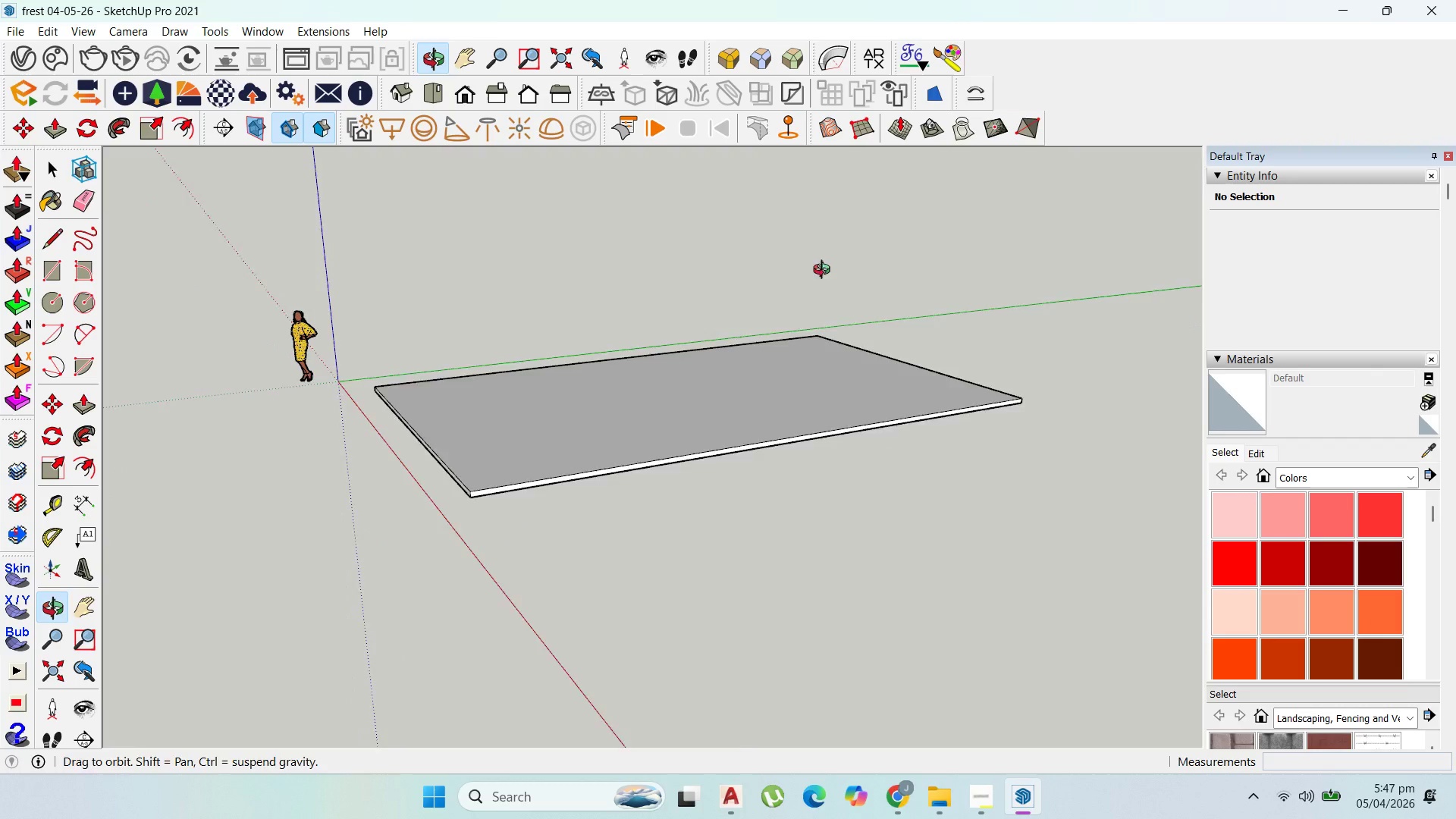 
left_click([569, 394])
 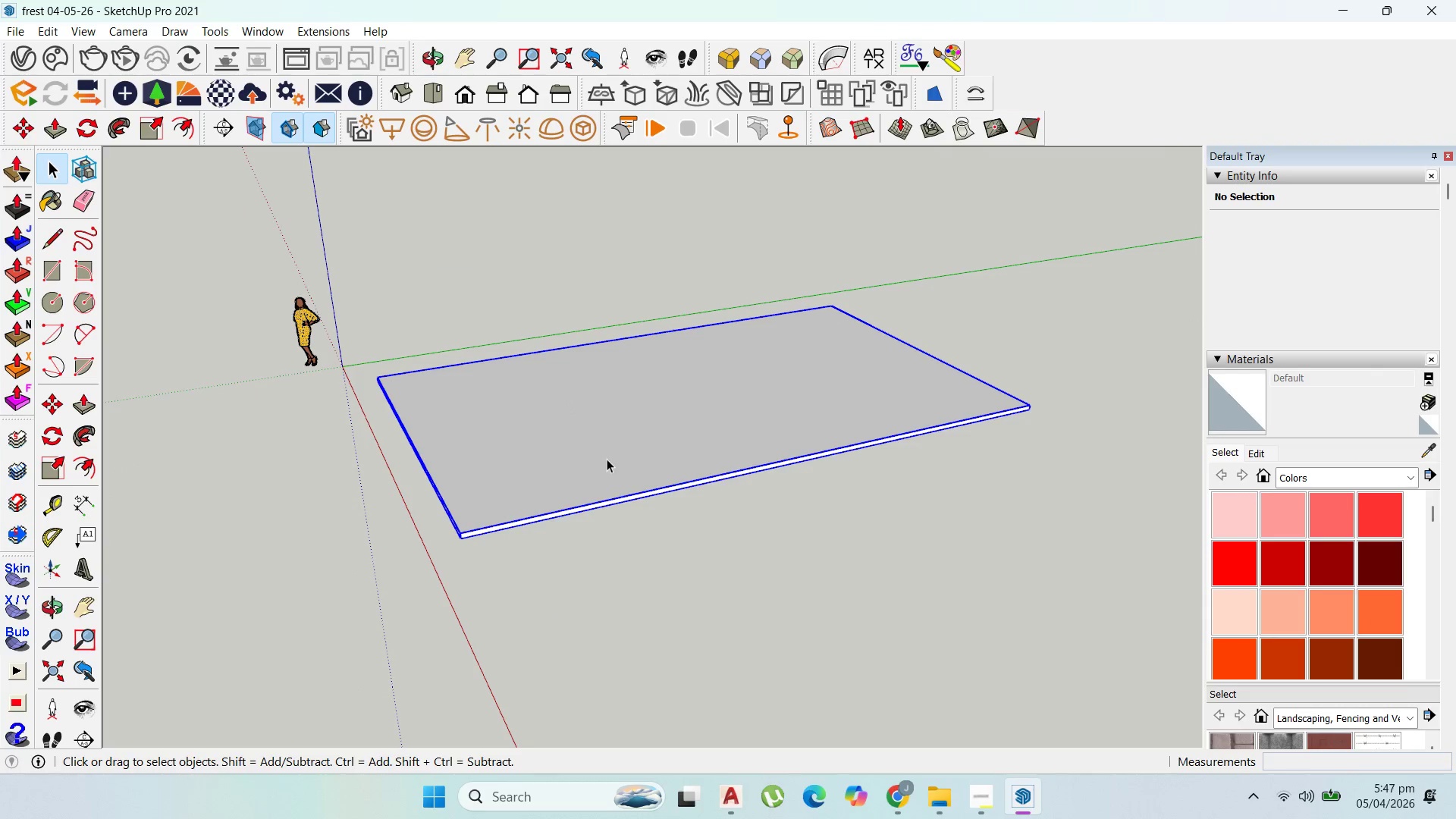 
scroll: coordinate [456, 571], scroll_direction: up, amount: 11.0
 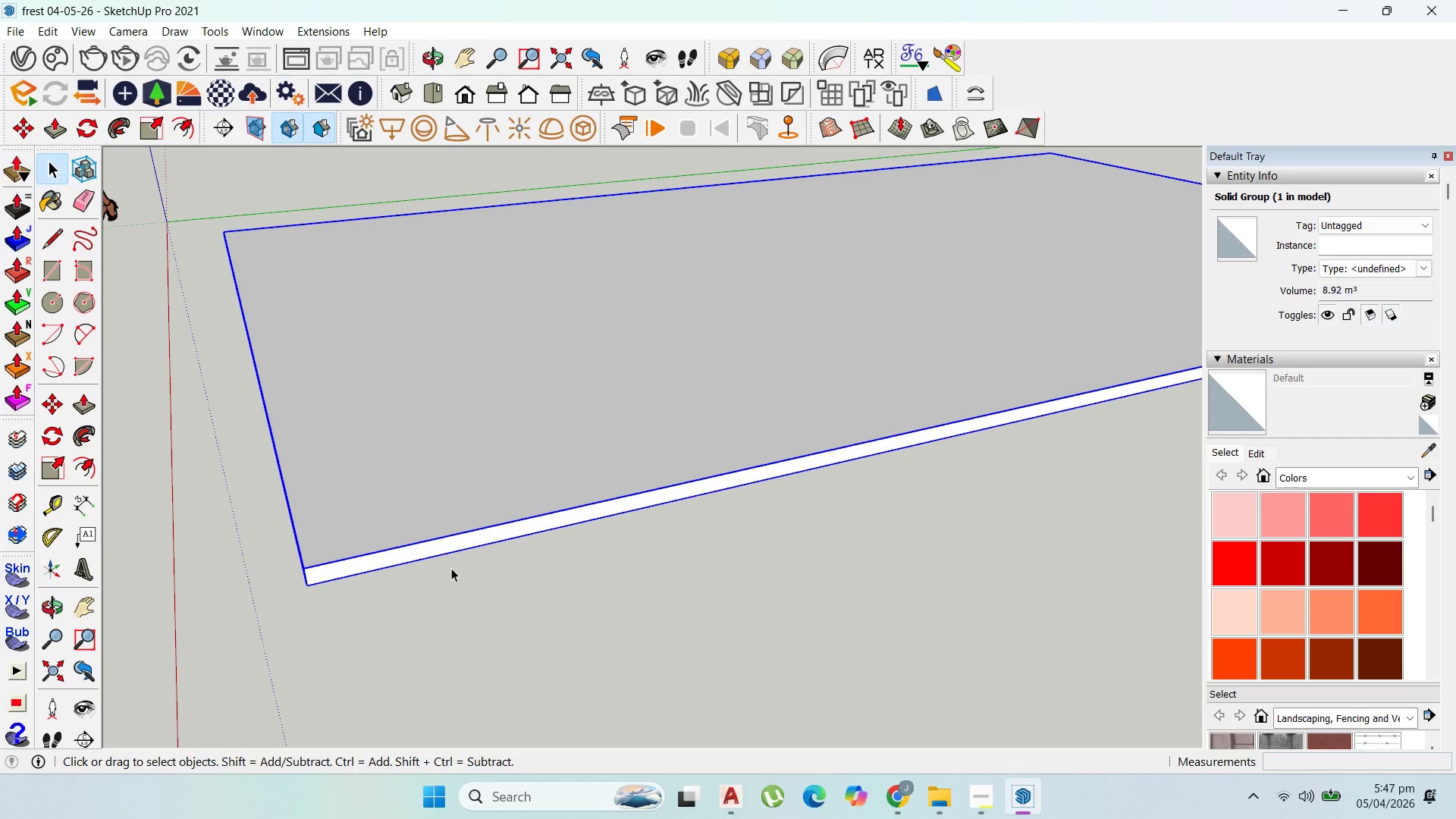 
key(M)
 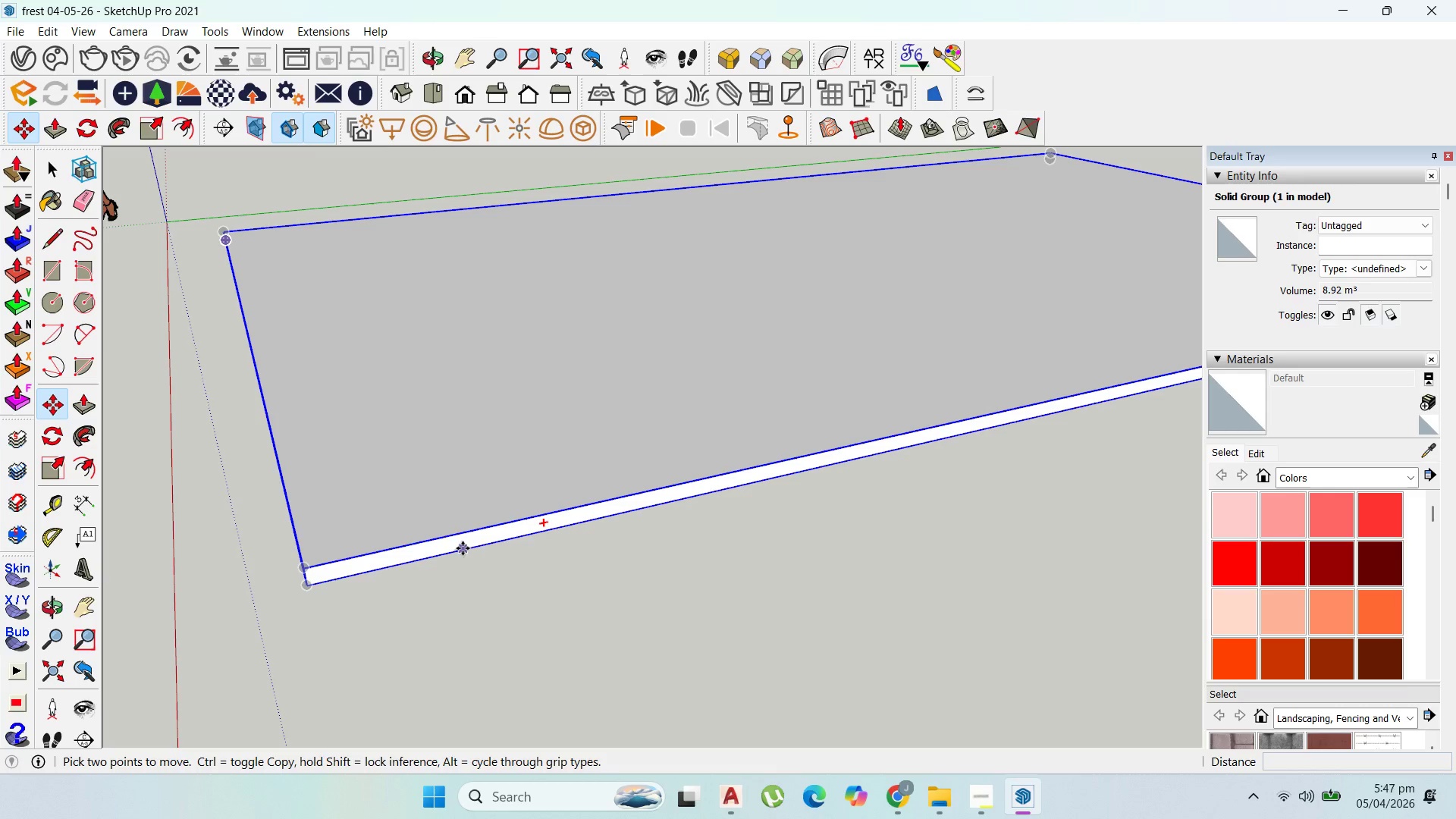 
left_click([463, 548])
 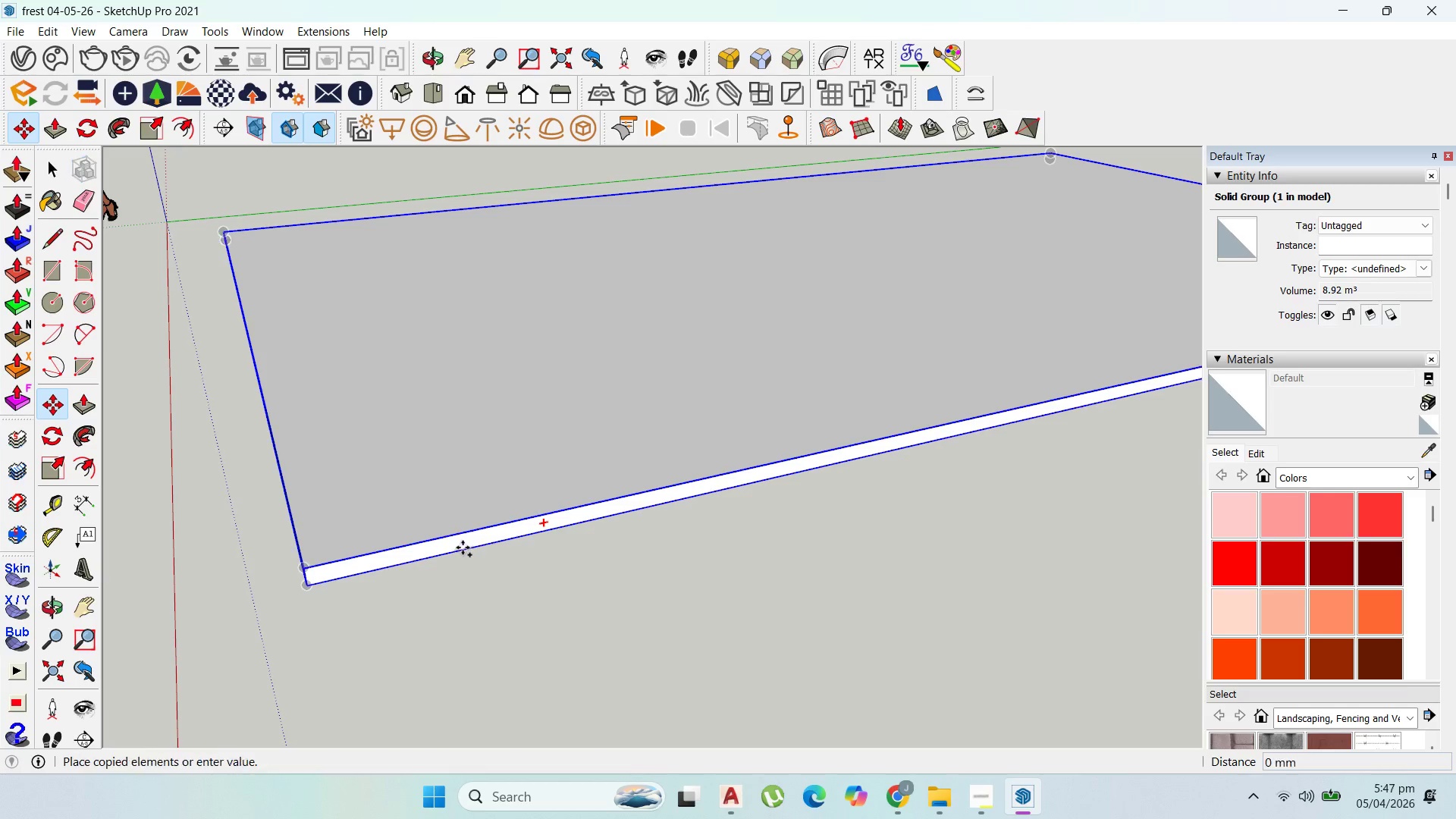 
key(Control+ControlLeft)
 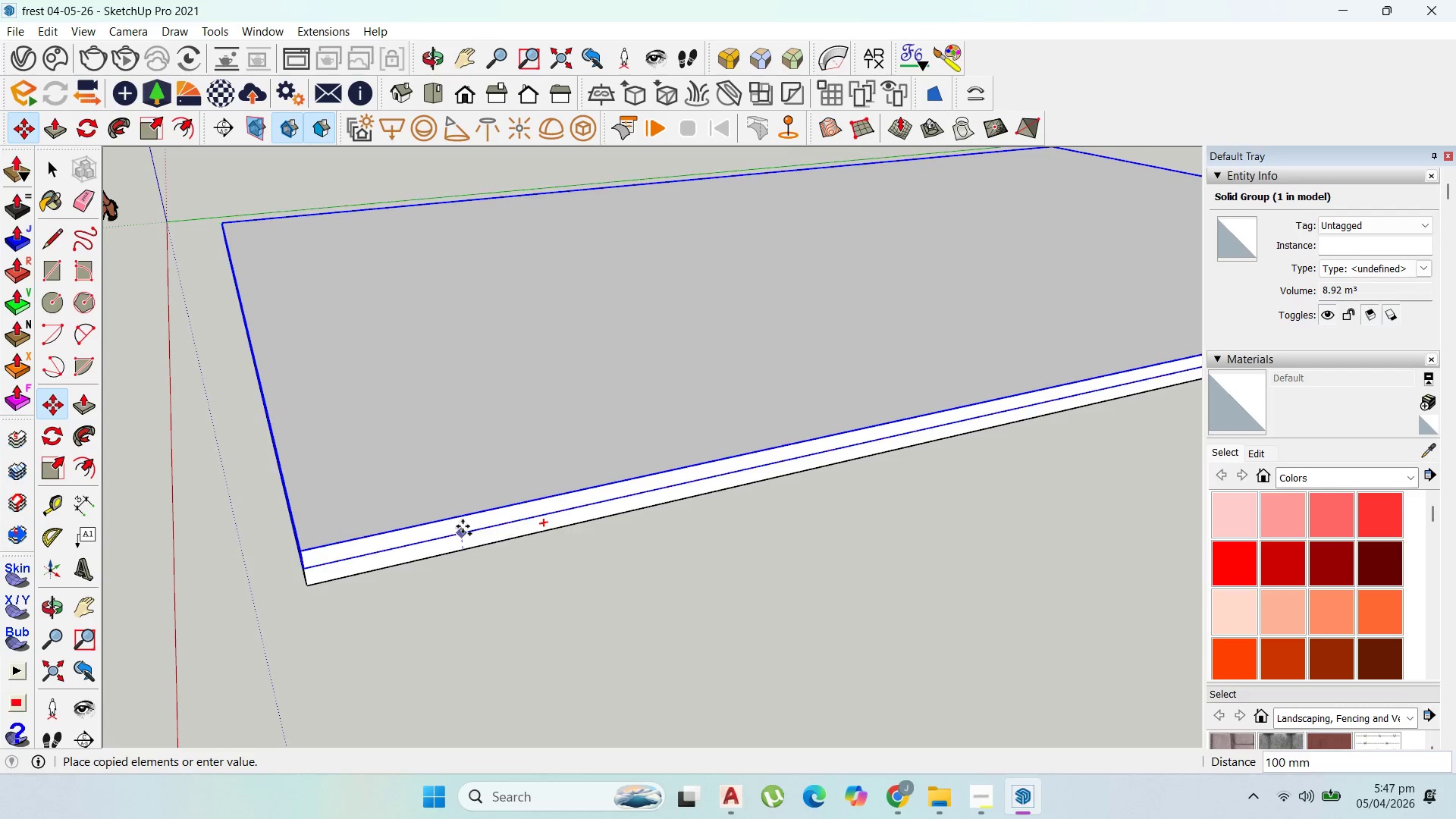 
left_click([463, 528])
 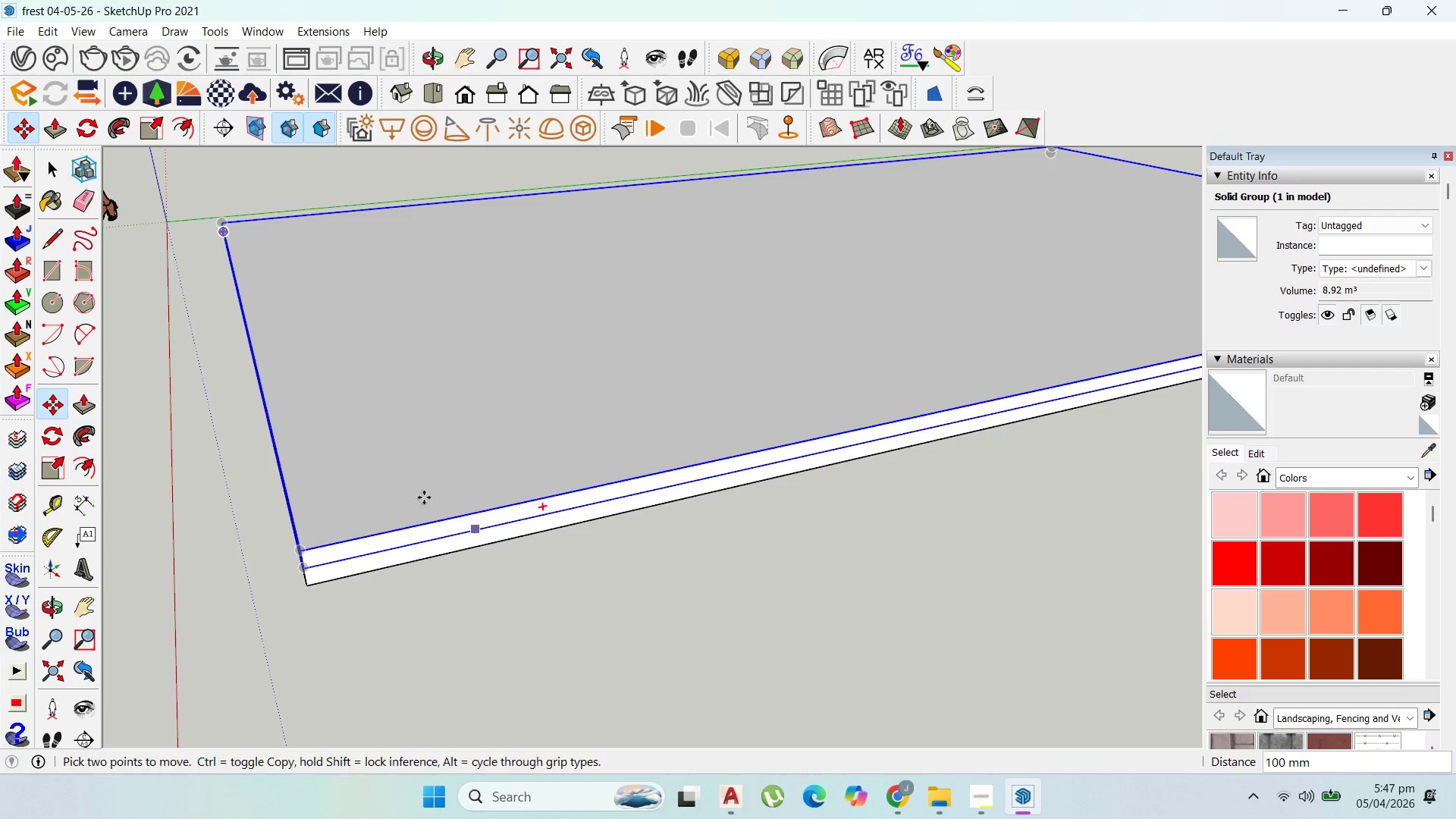 
scroll: coordinate [0, 174], scroll_direction: down, amount: 4.0
 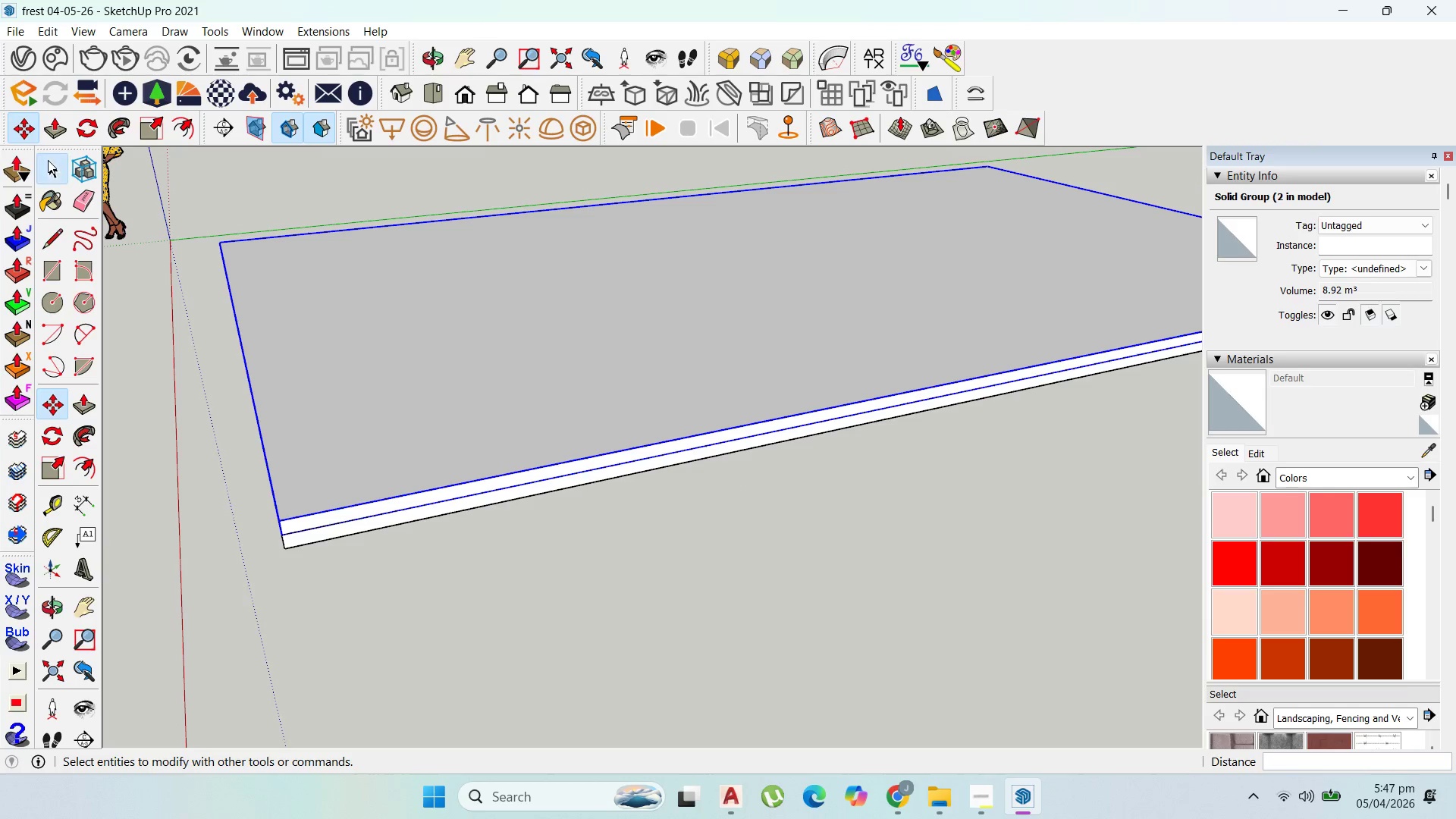 
double_click([386, 347])
 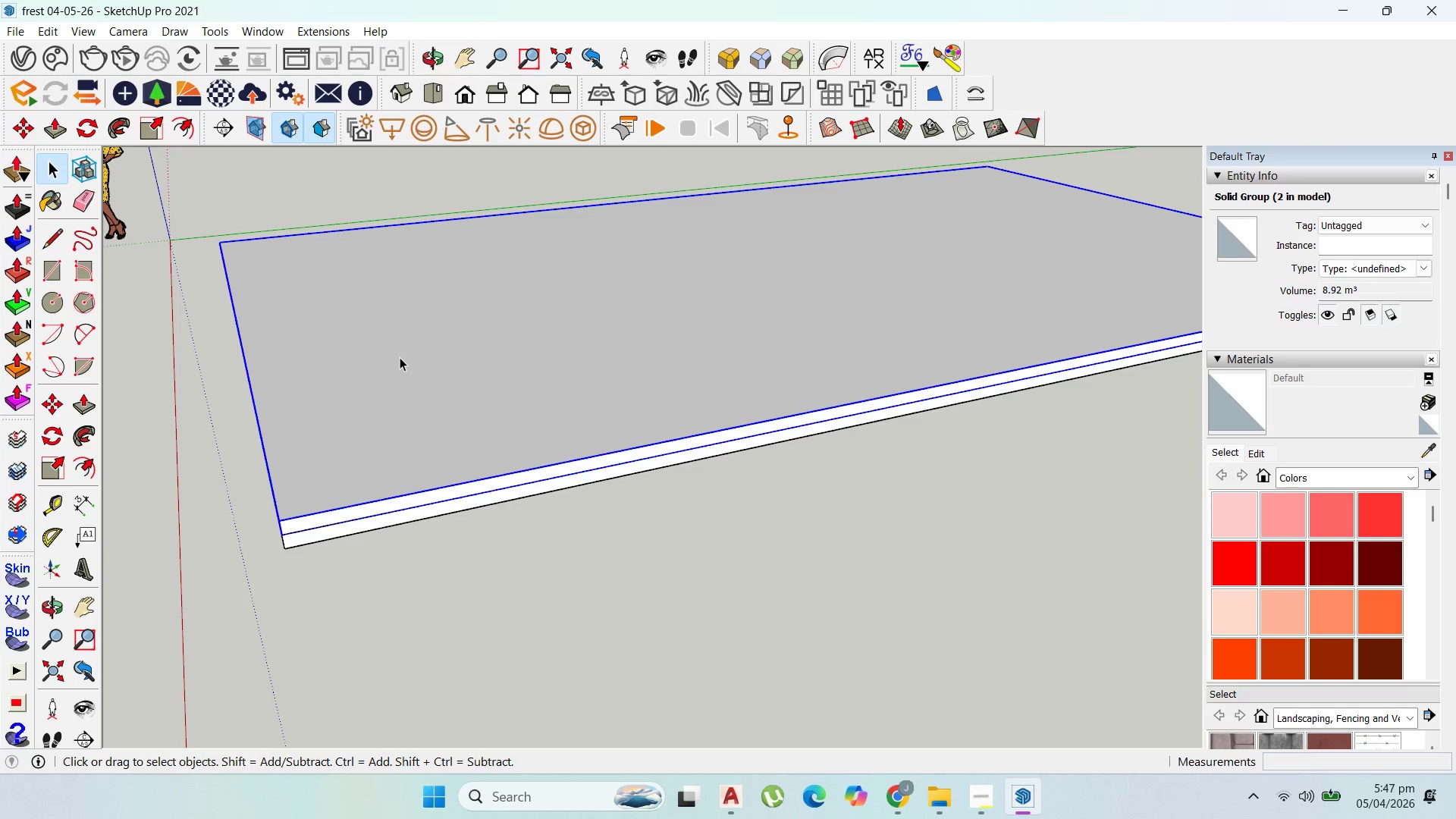 
key(Delete)
 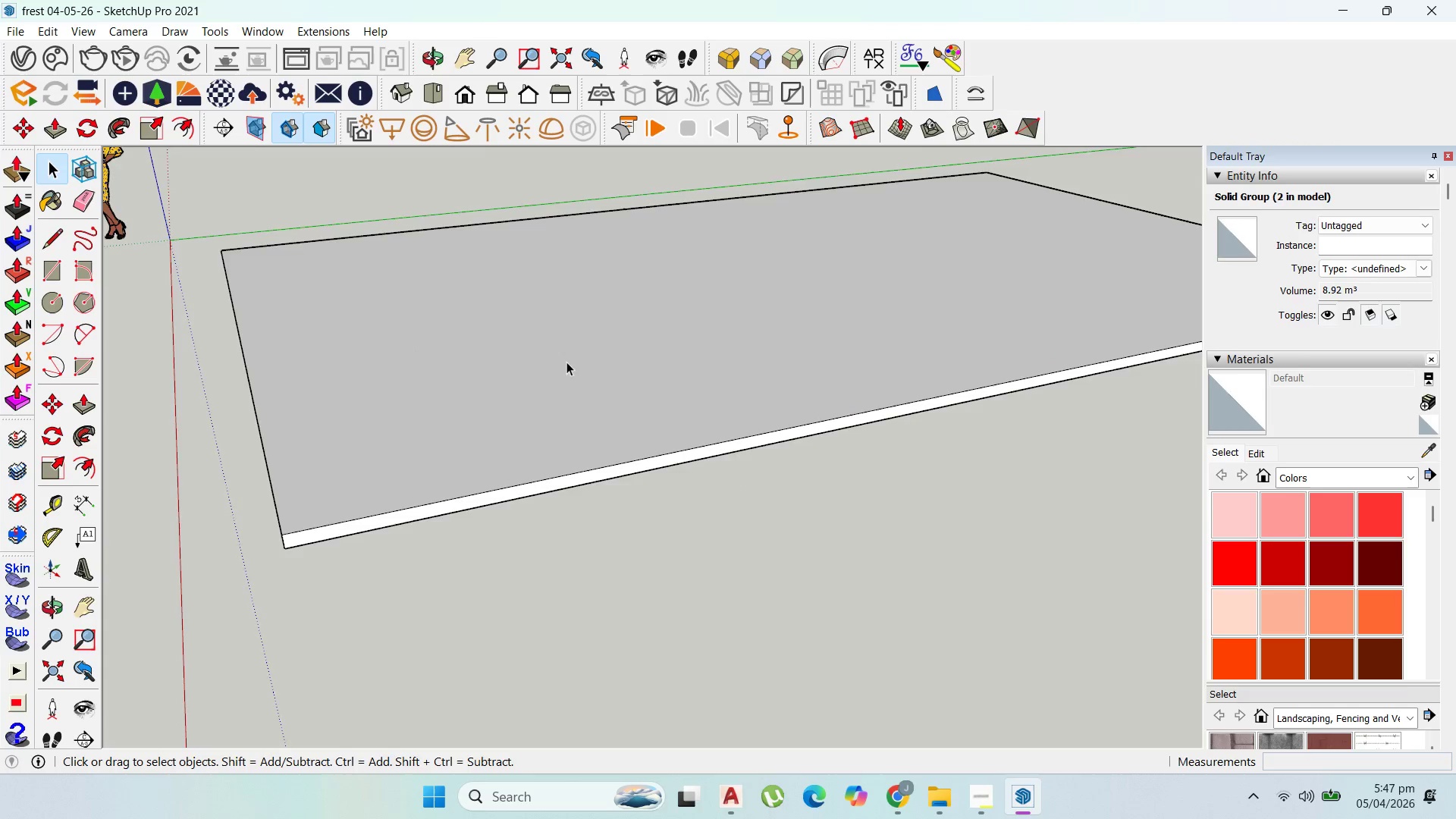 
double_click([625, 365])
 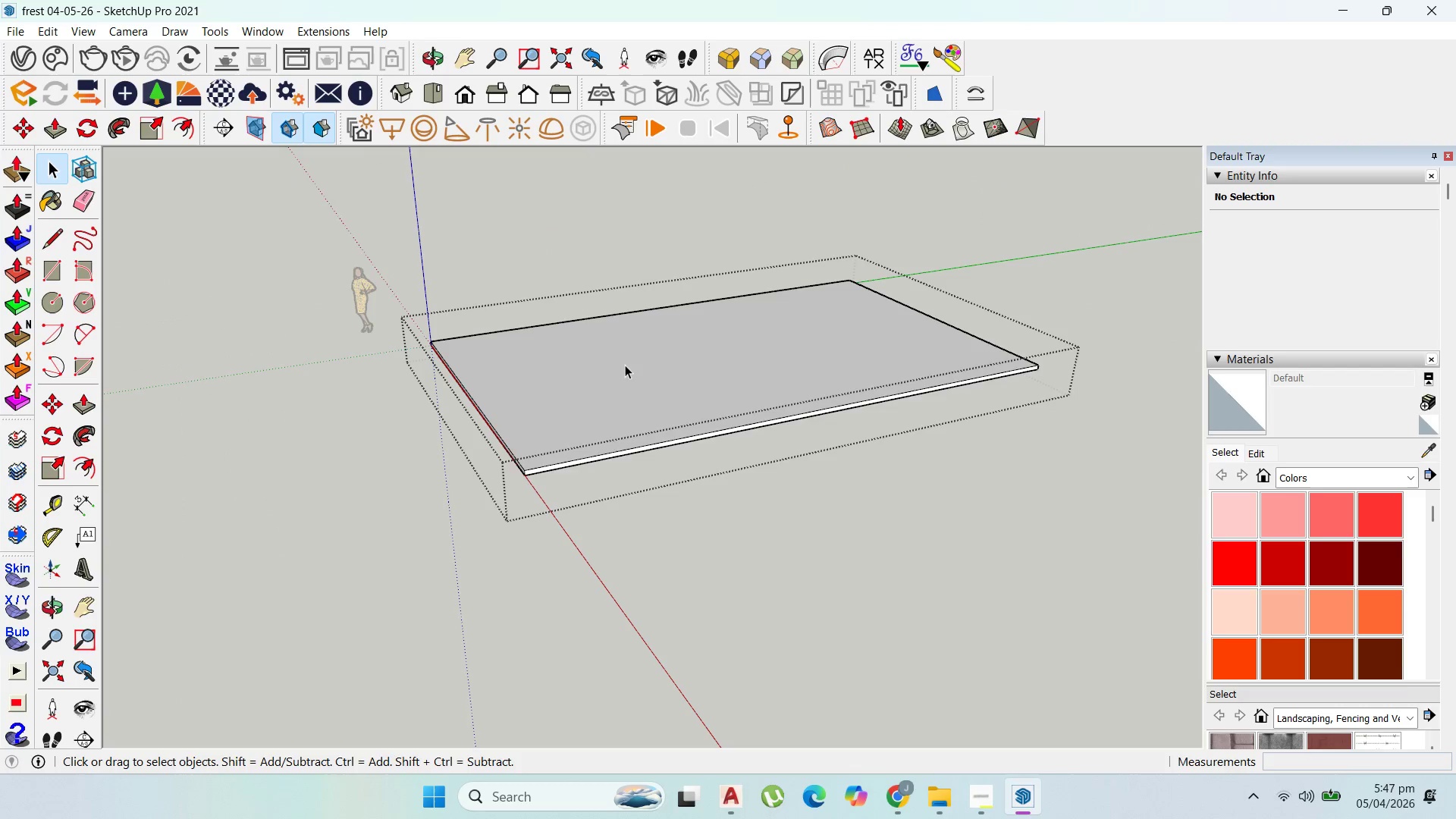 
scroll: coordinate [655, 446], scroll_direction: down, amount: 10.0
 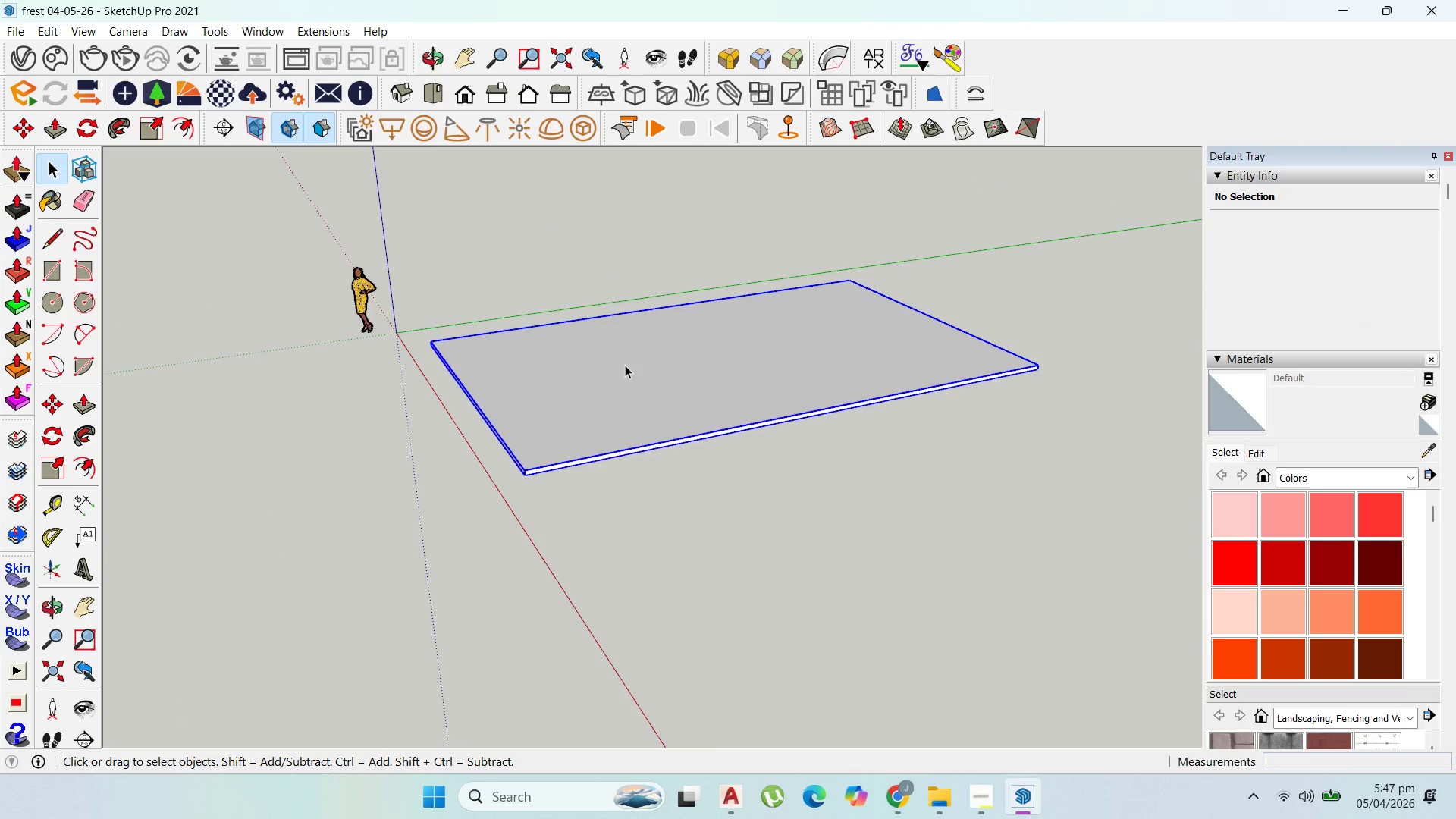 
triple_click([625, 365])
 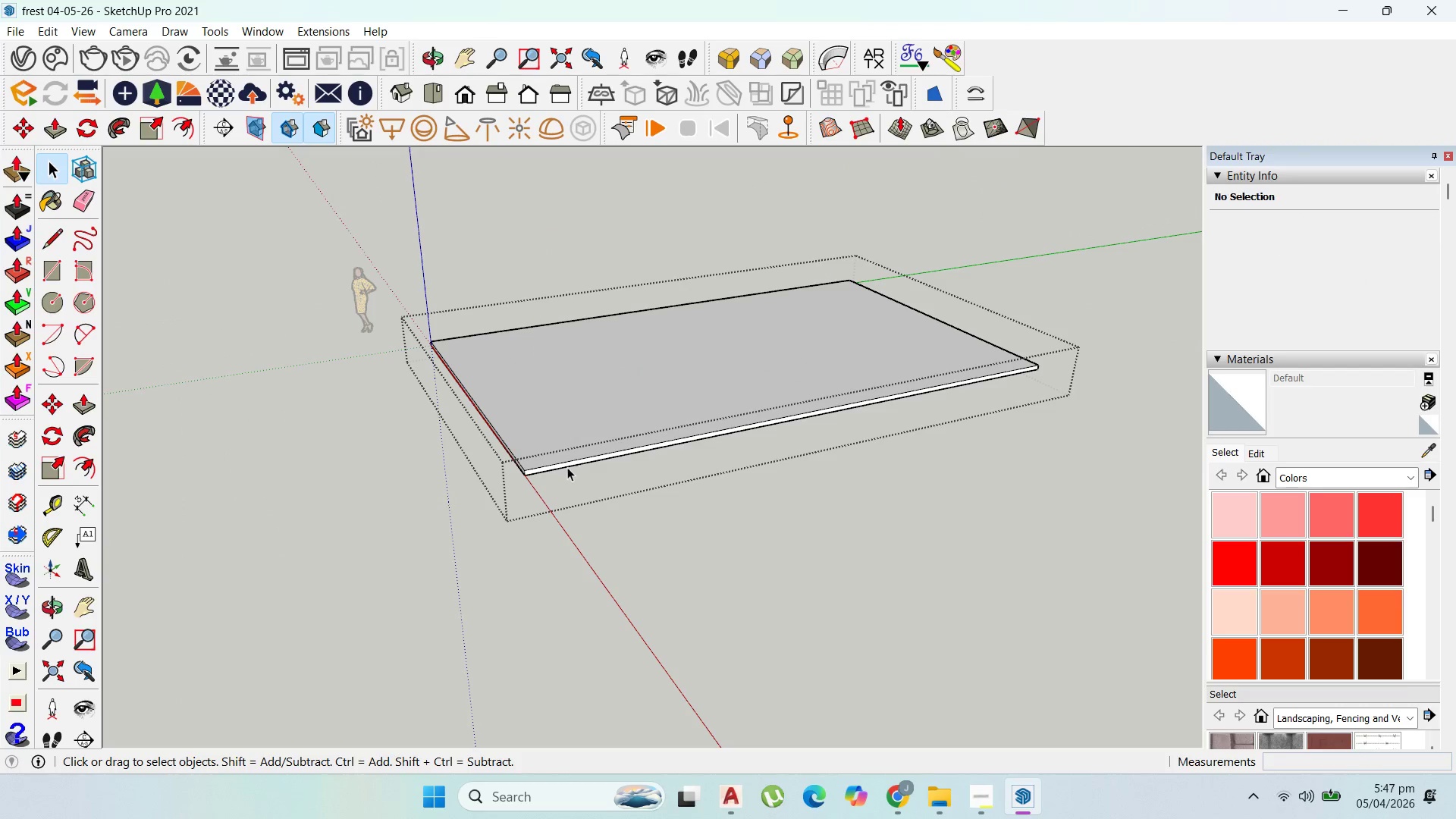 
key(Escape)
 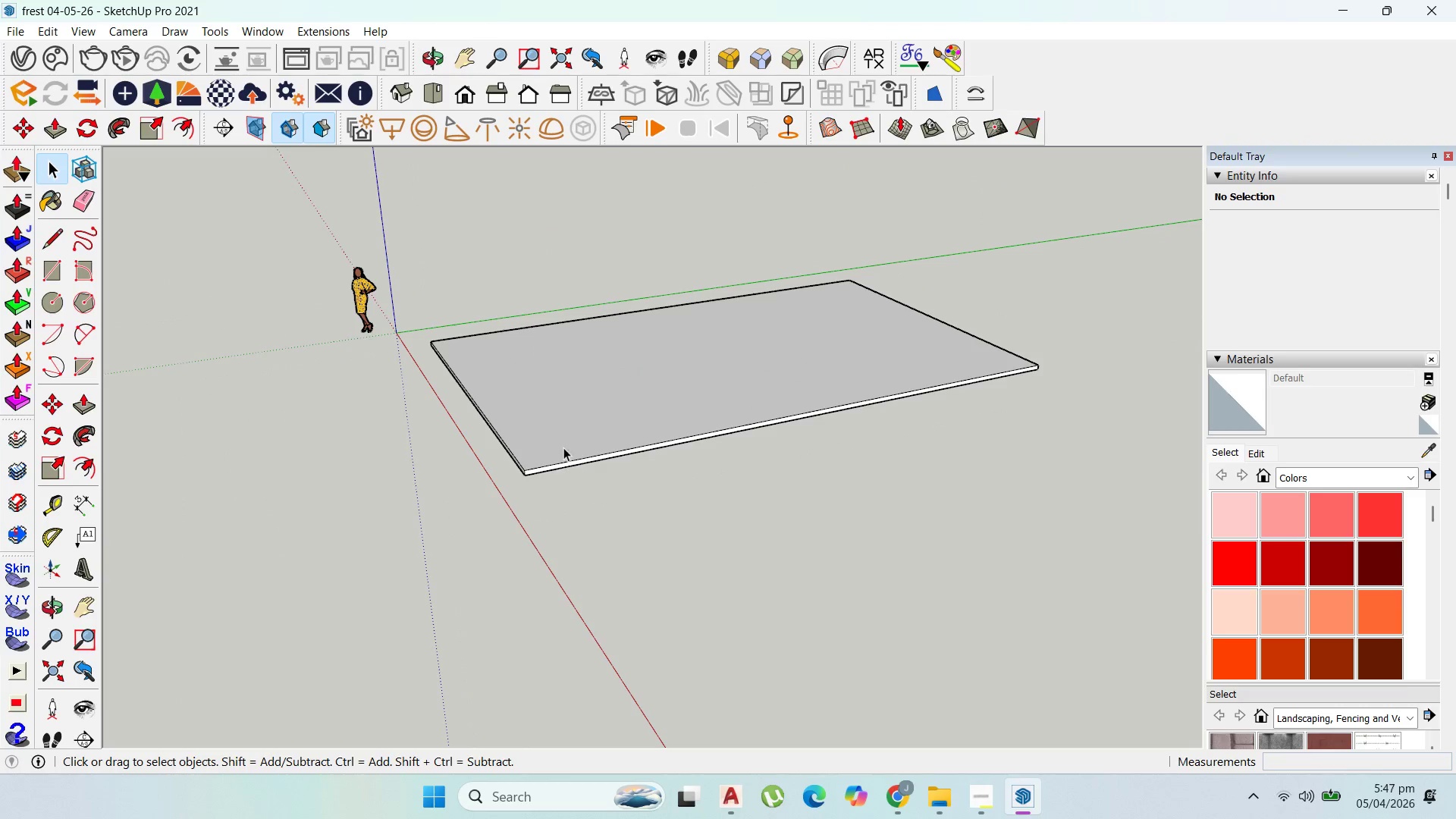 
key(Escape)
 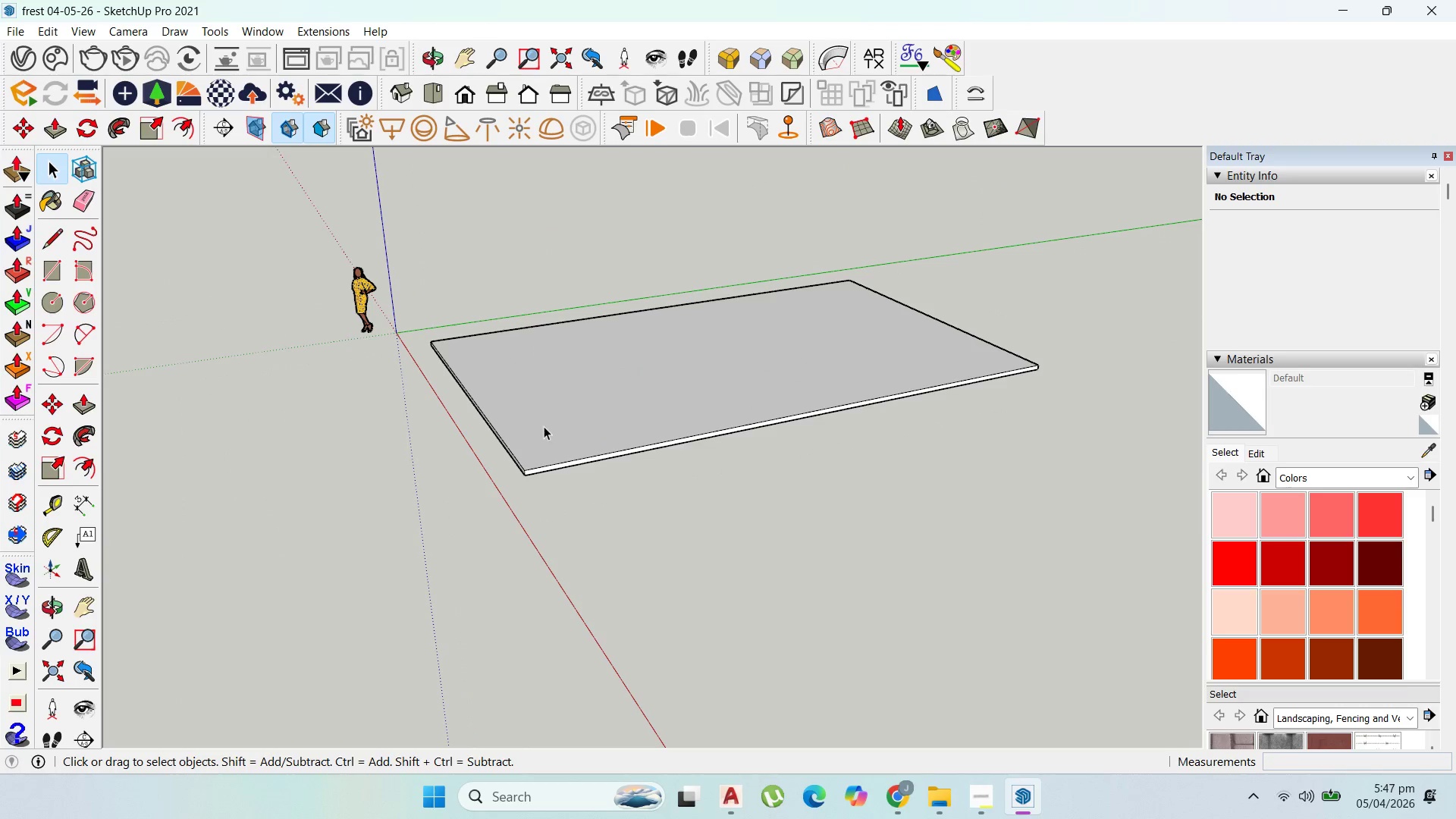 
left_click([544, 425])
 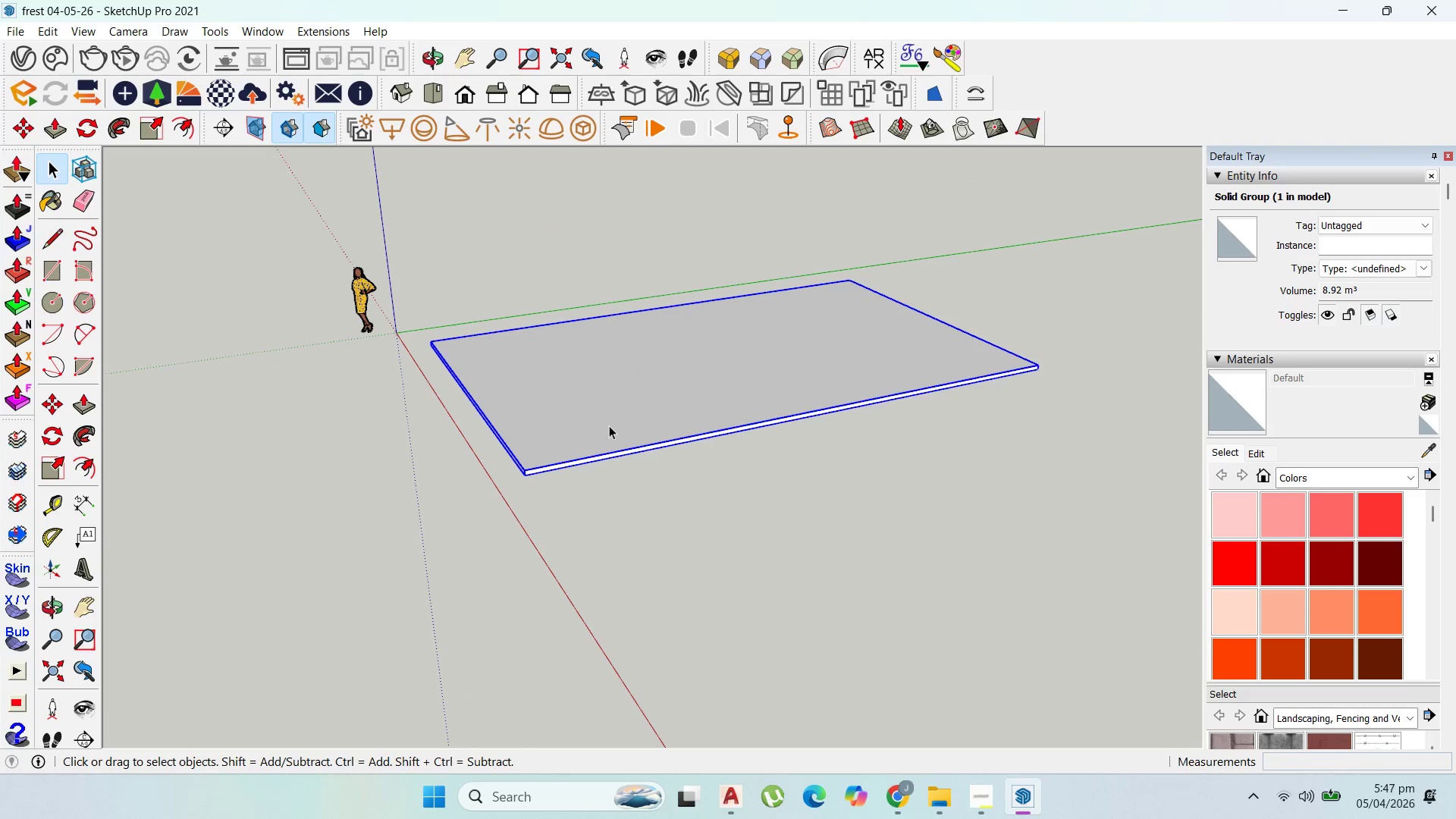 
double_click([643, 413])
 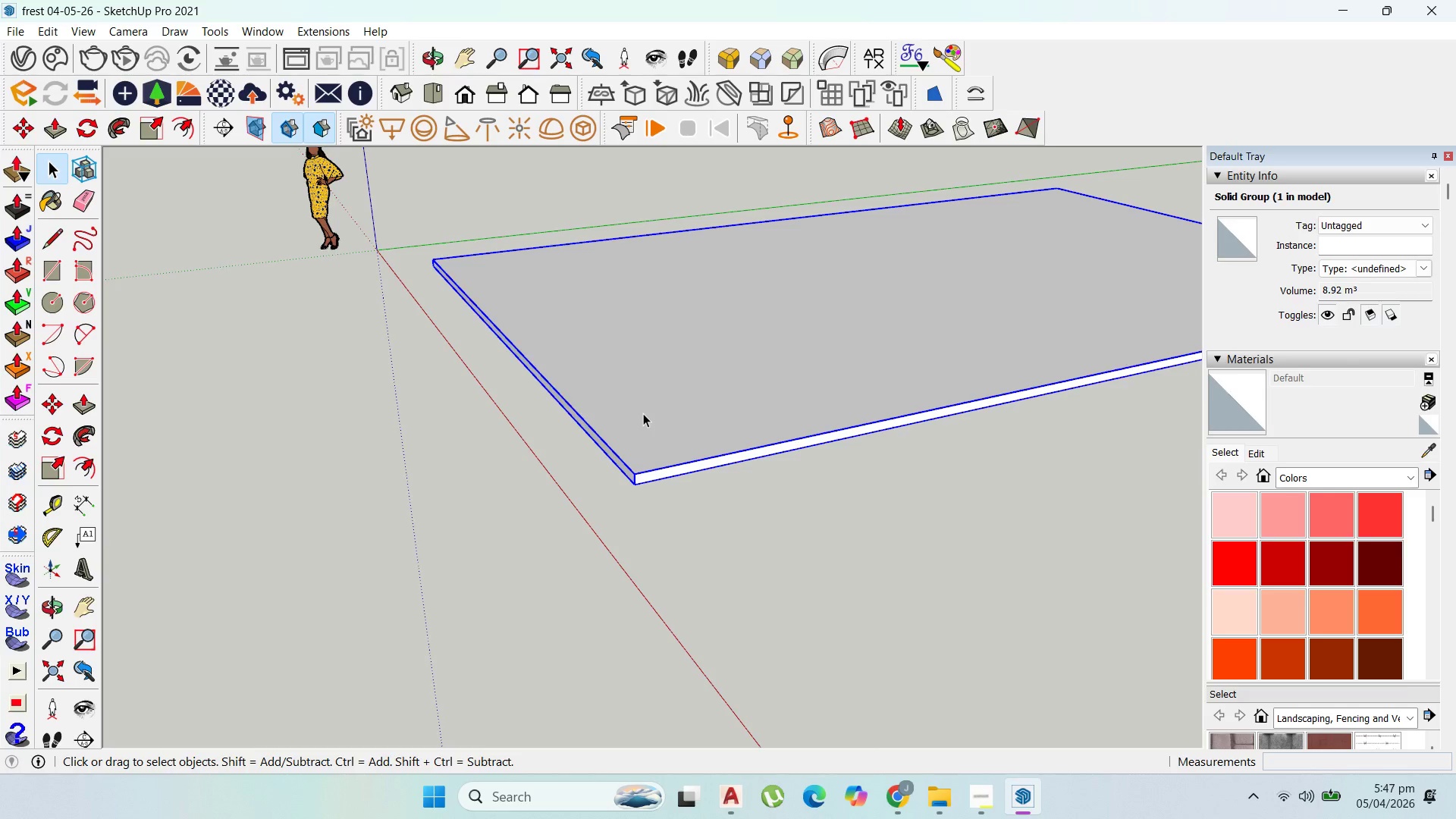 
scroll: coordinate [610, 472], scroll_direction: up, amount: 6.0
 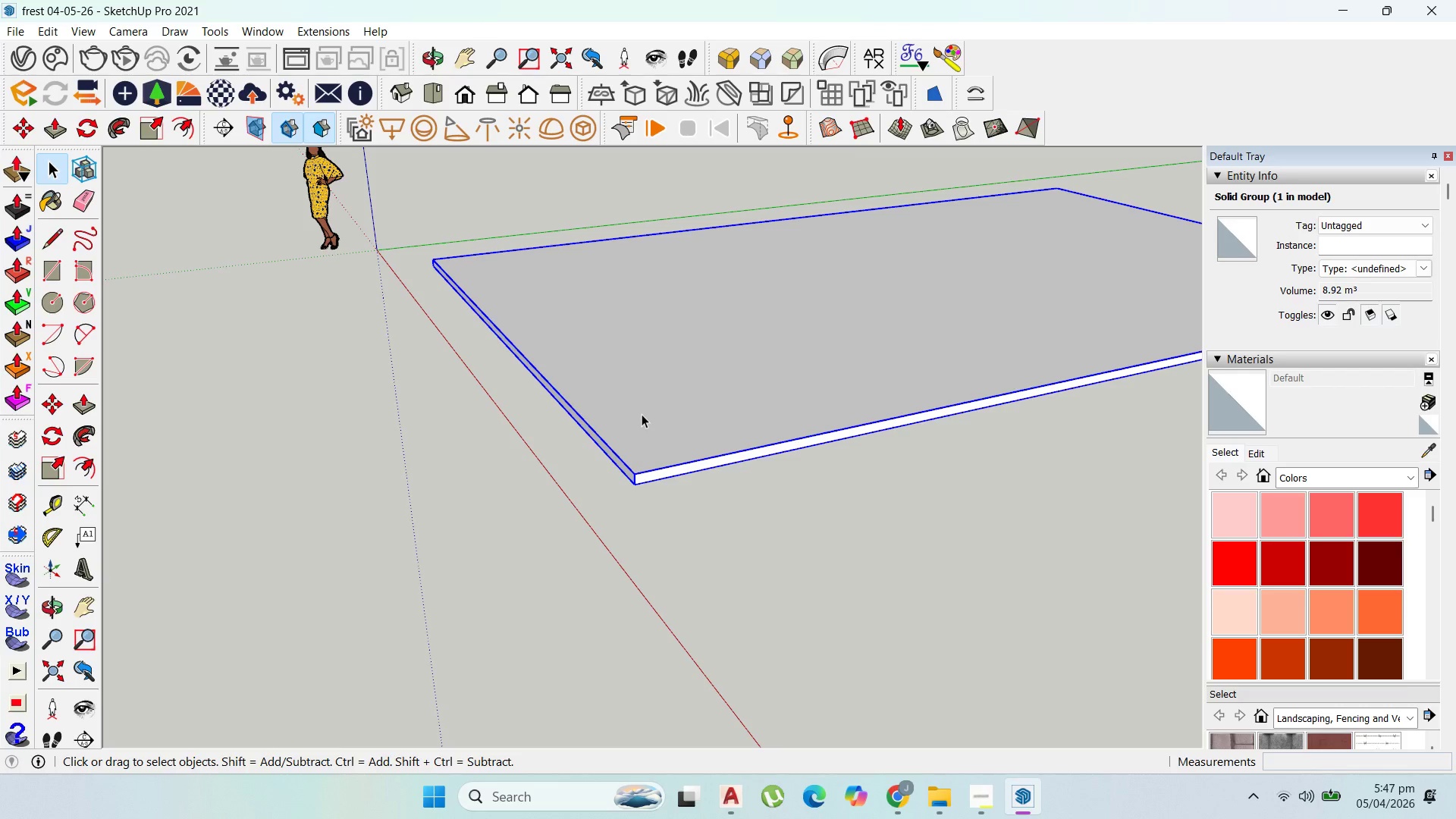 
triple_click([644, 413])
 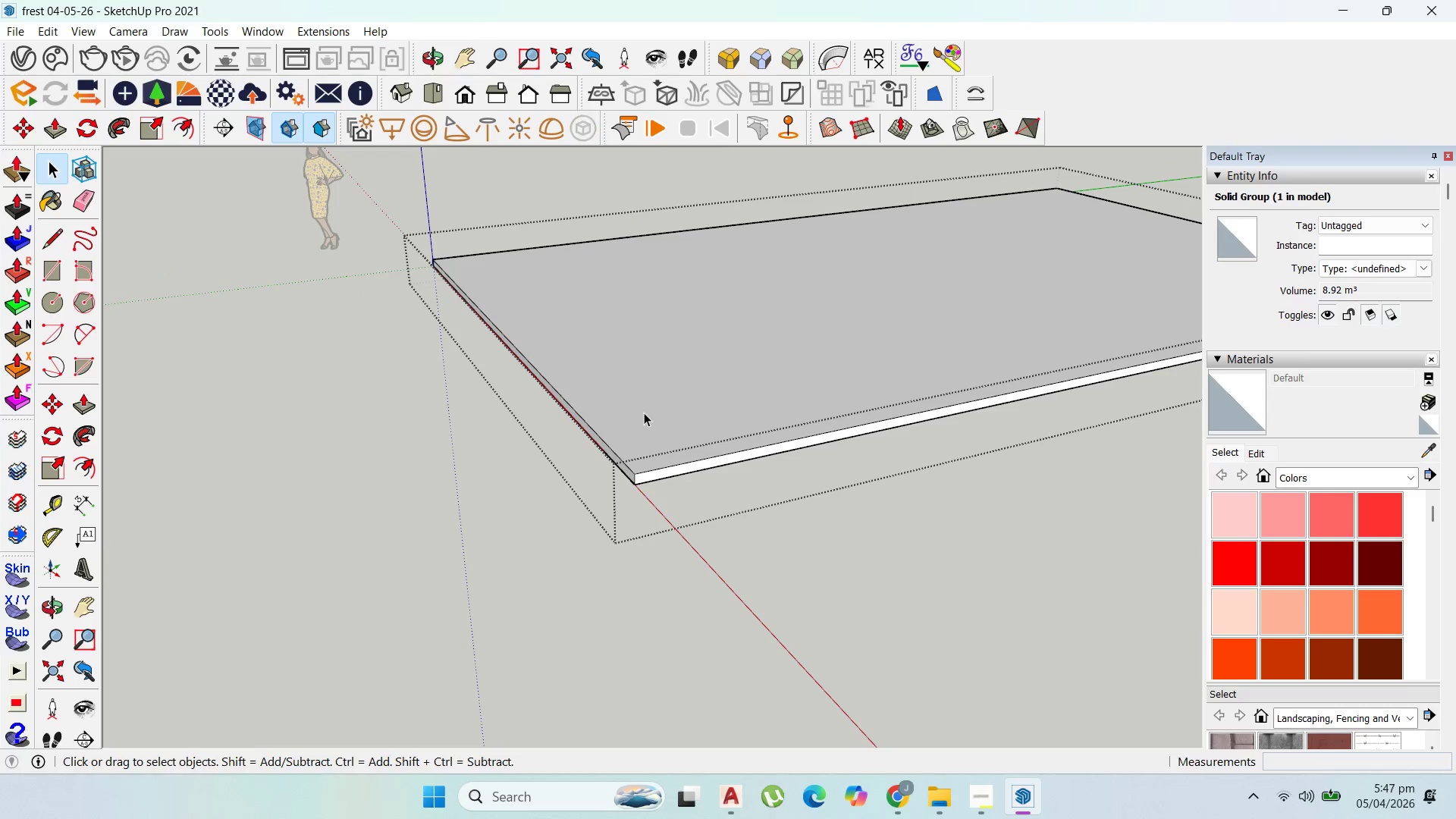 
triple_click([644, 413])
 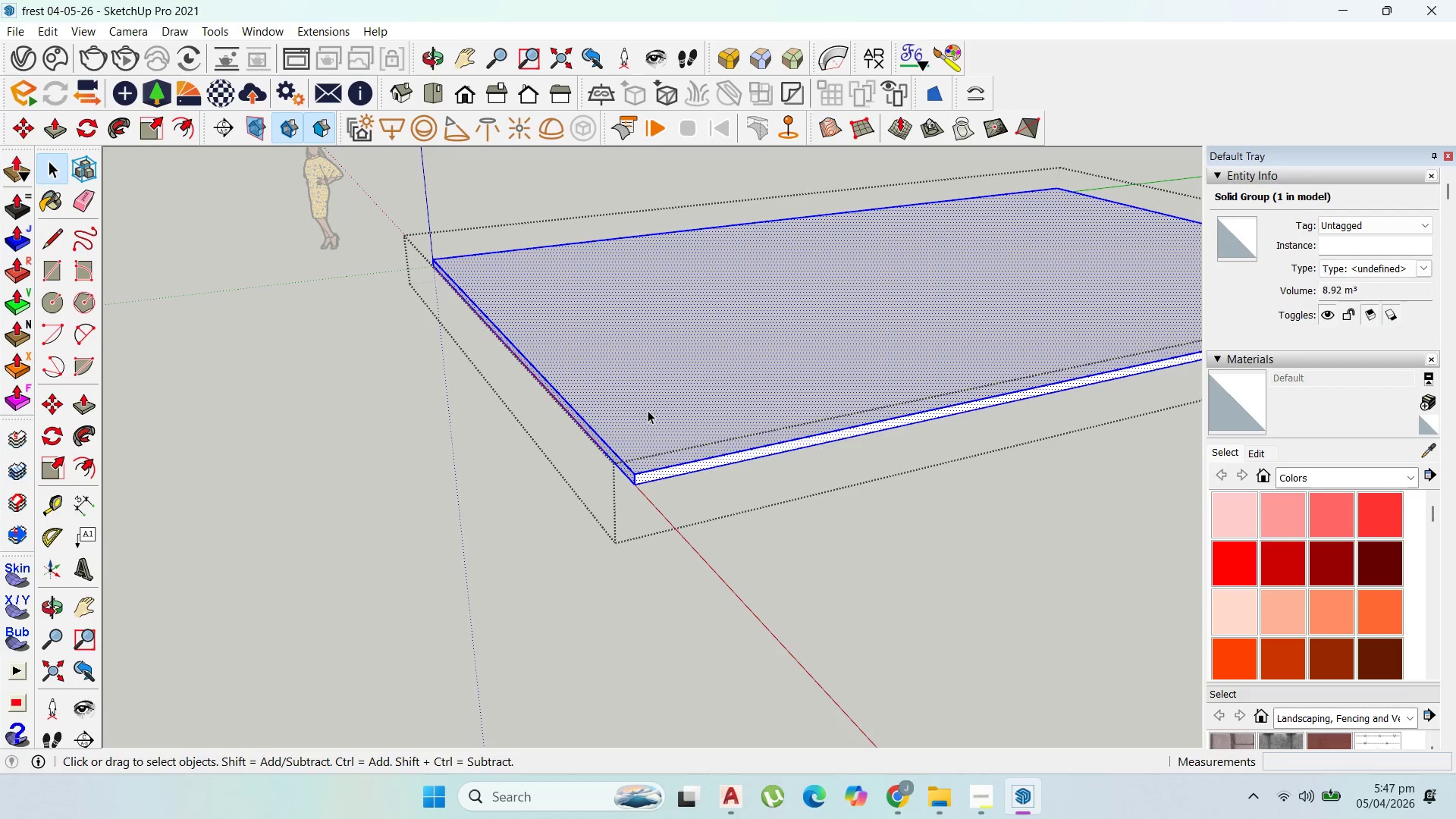 
key(P)
 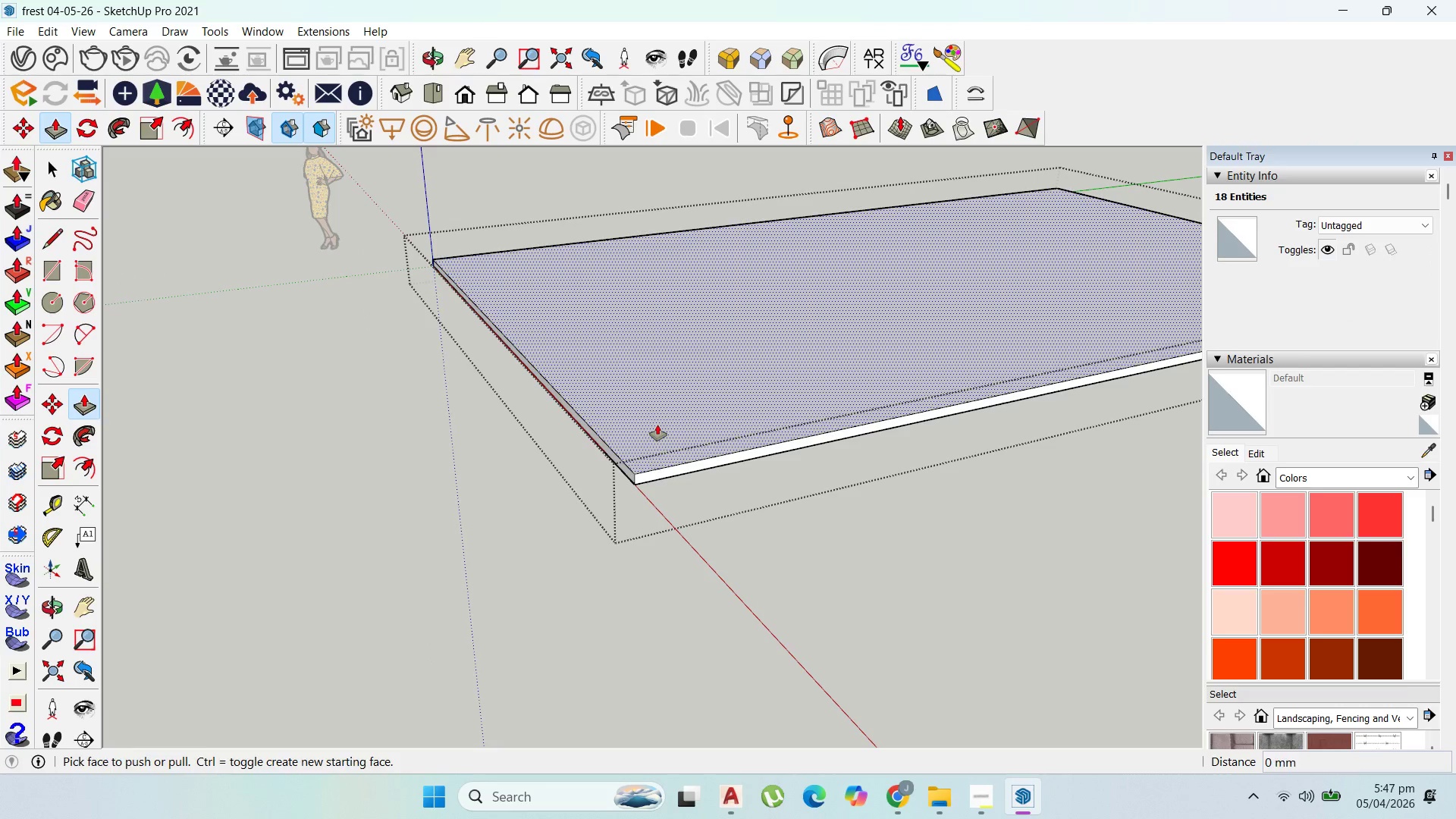 
left_click_drag(start_coordinate=[657, 425], to_coordinate=[657, 415])
 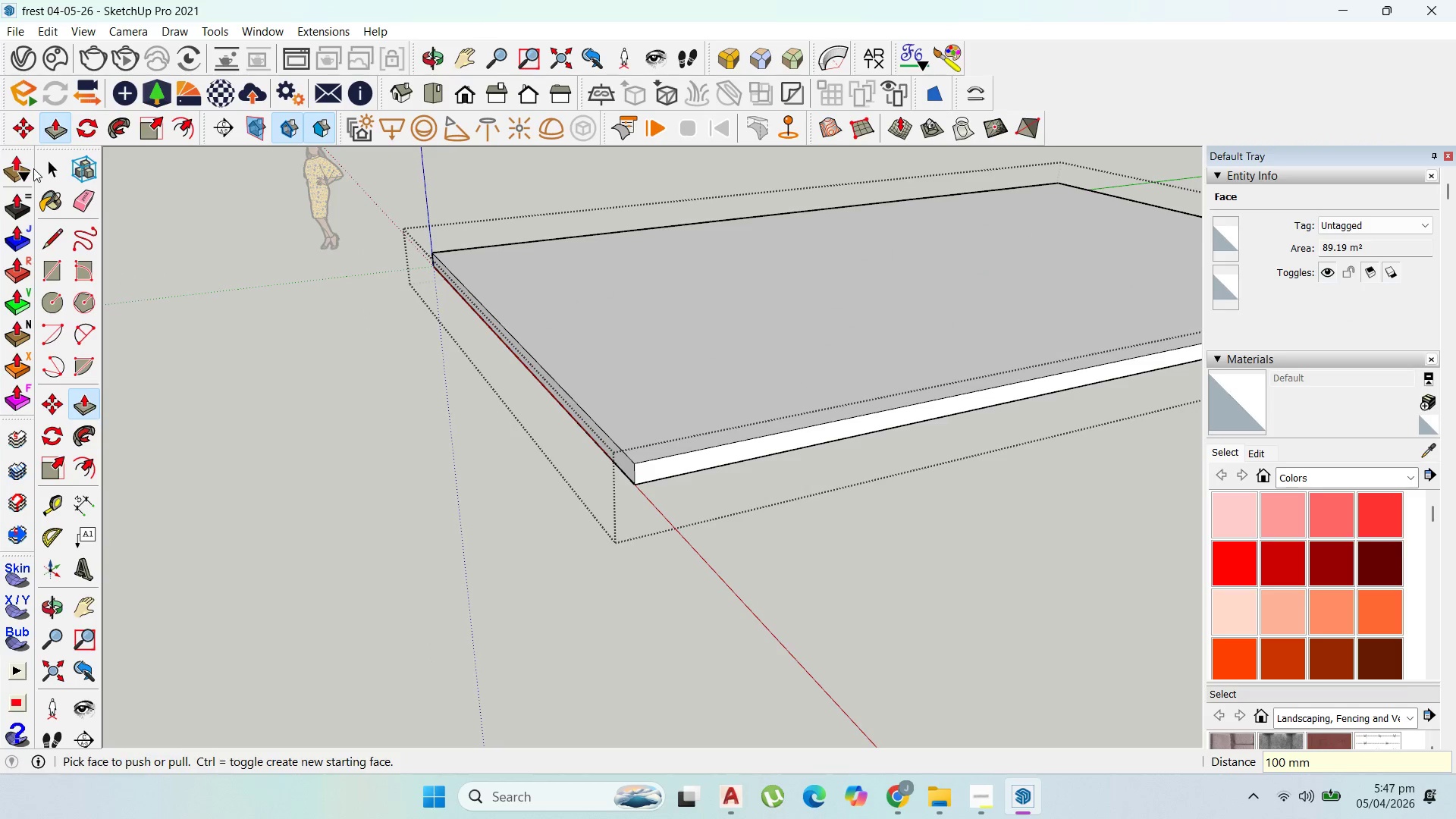 
type(100)
 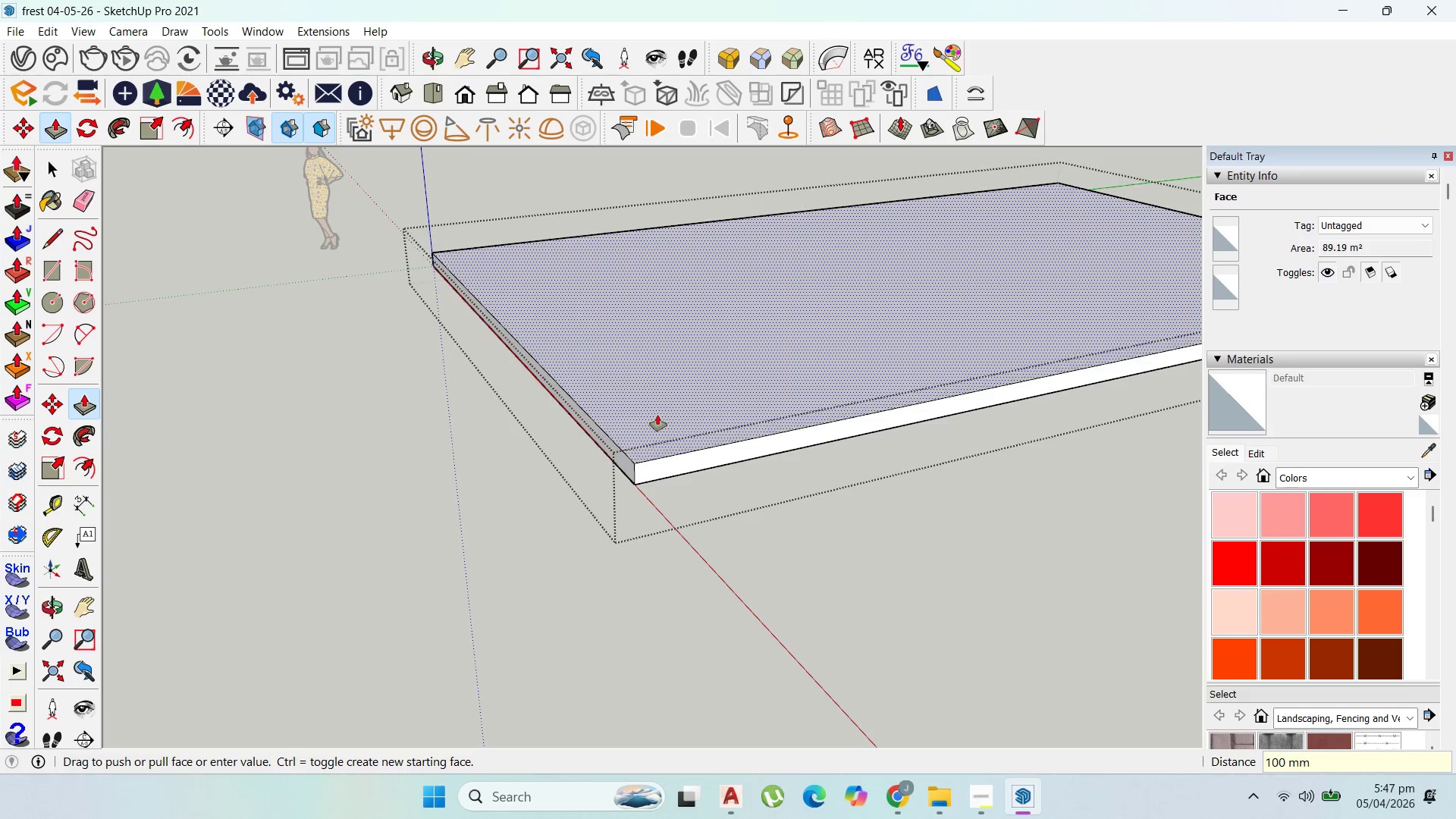 
key(Enter)
 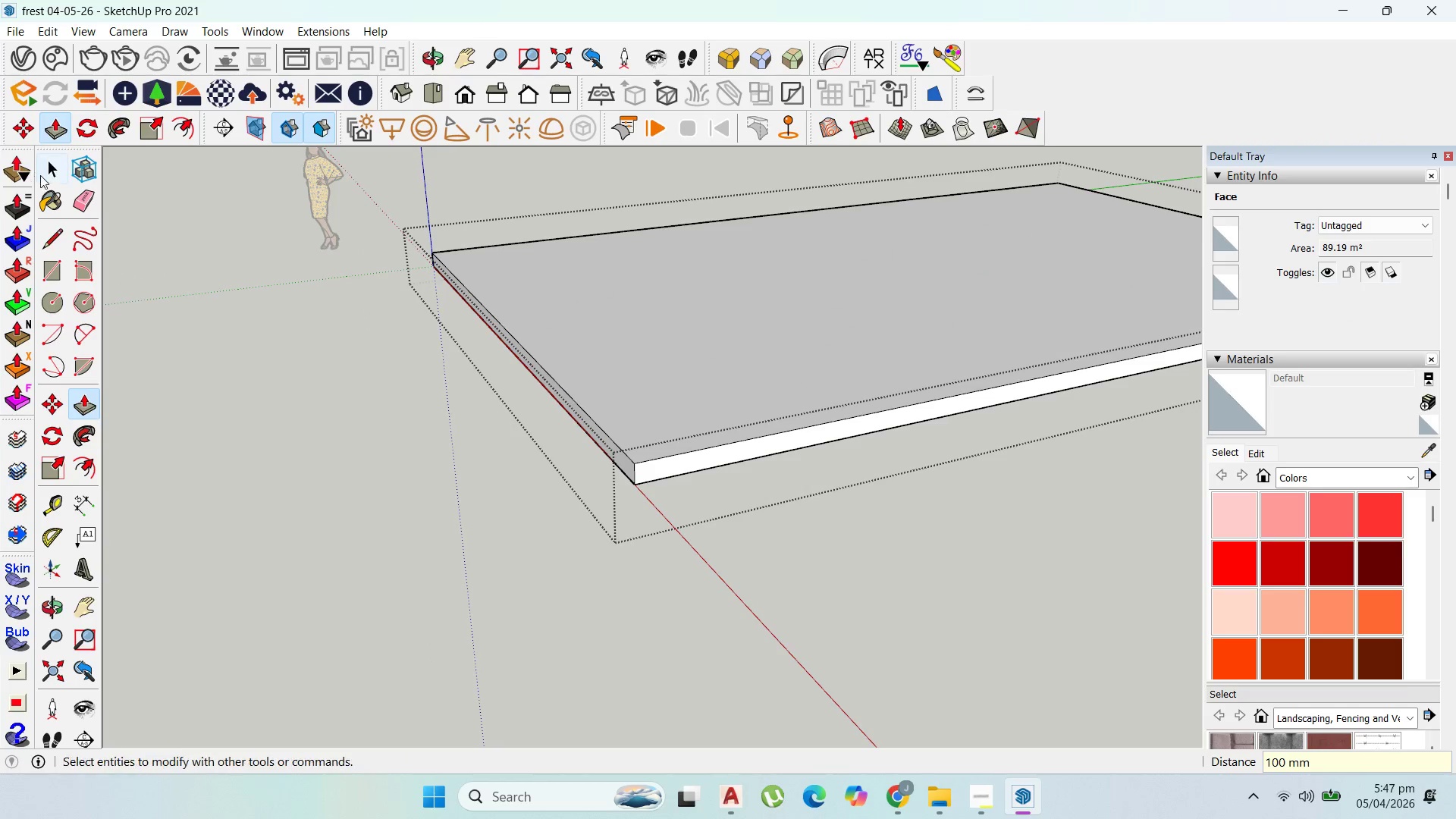 
left_click([46, 173])
 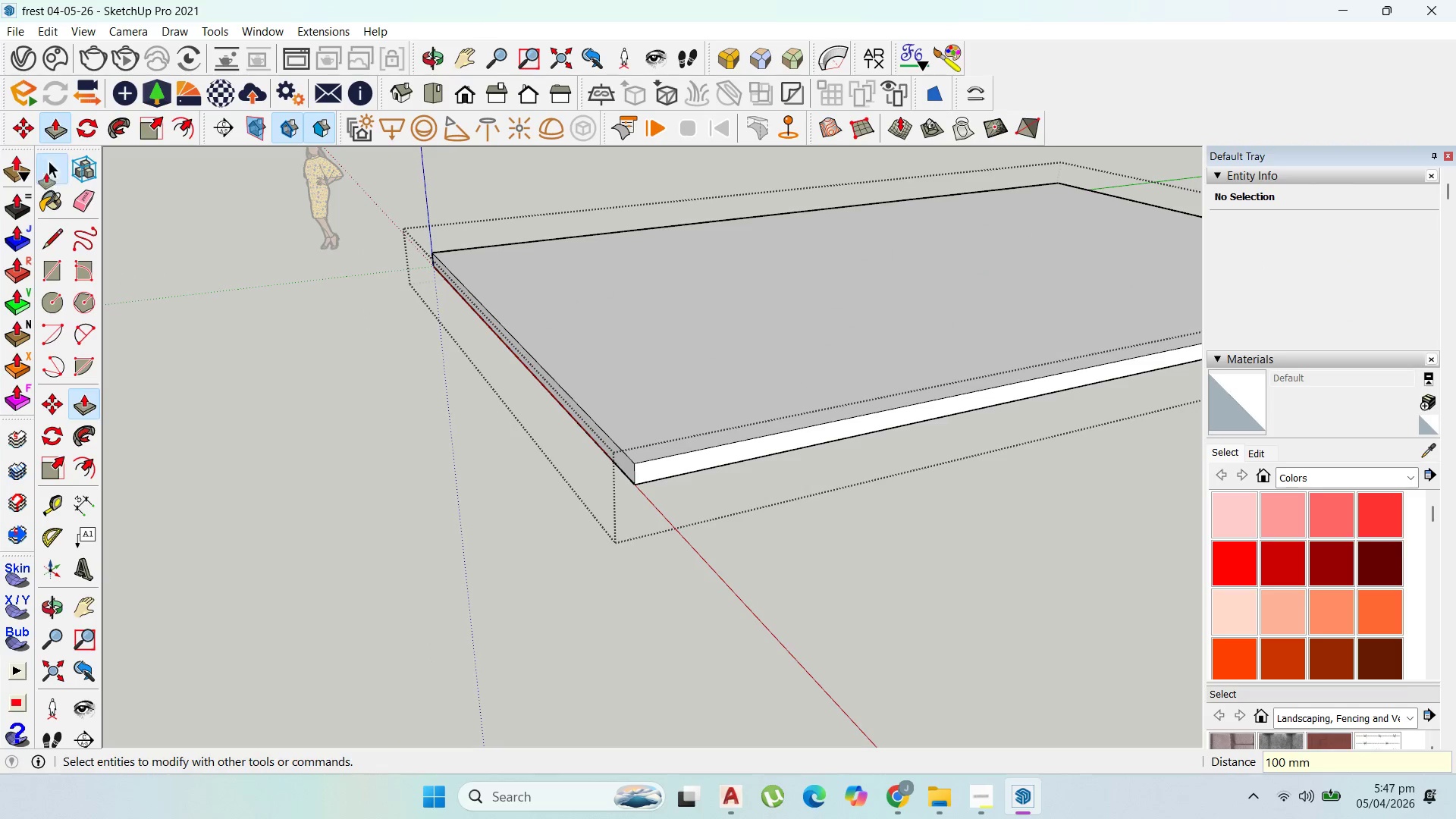 
key(Escape)
 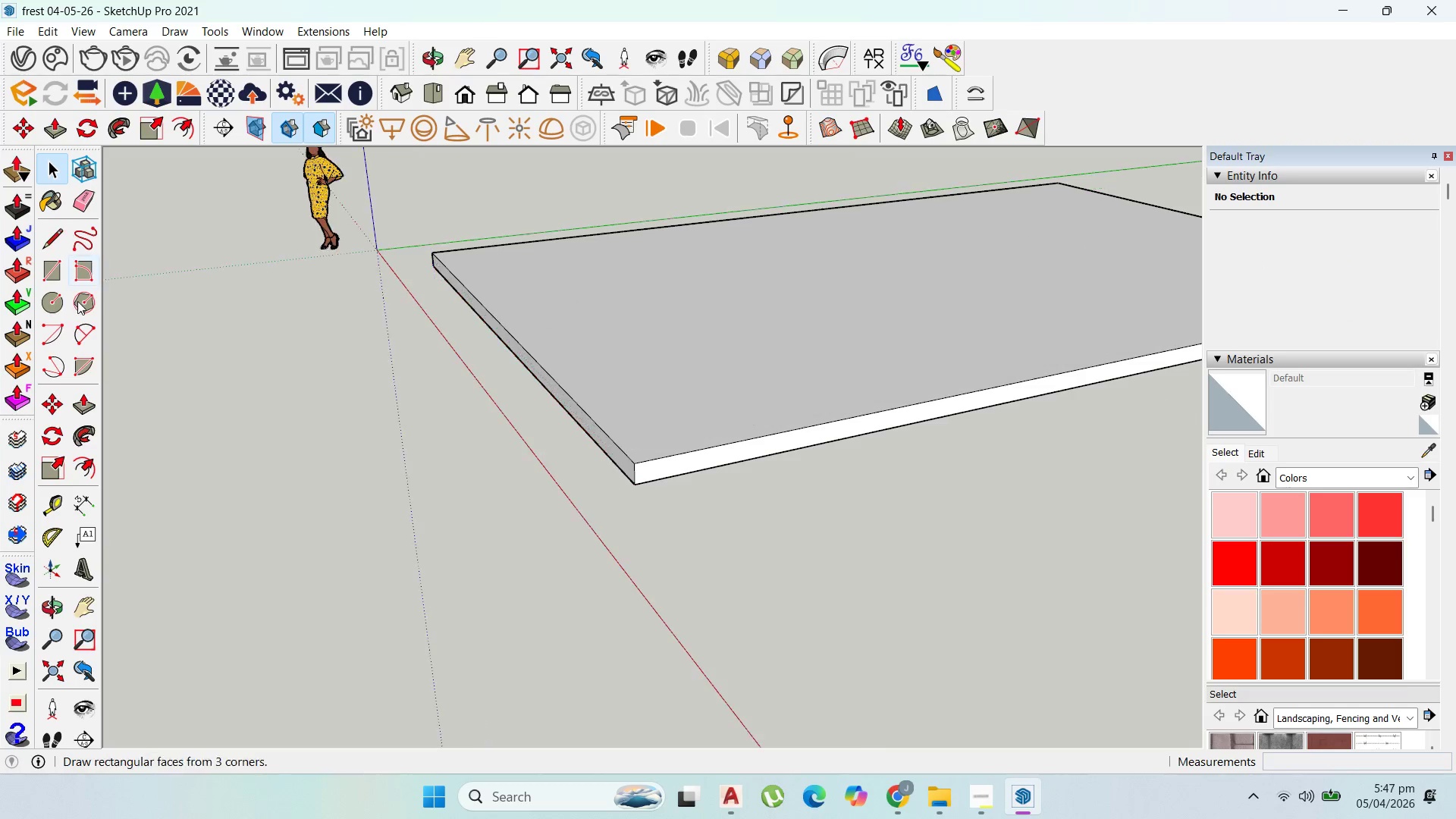 
key(Escape)
 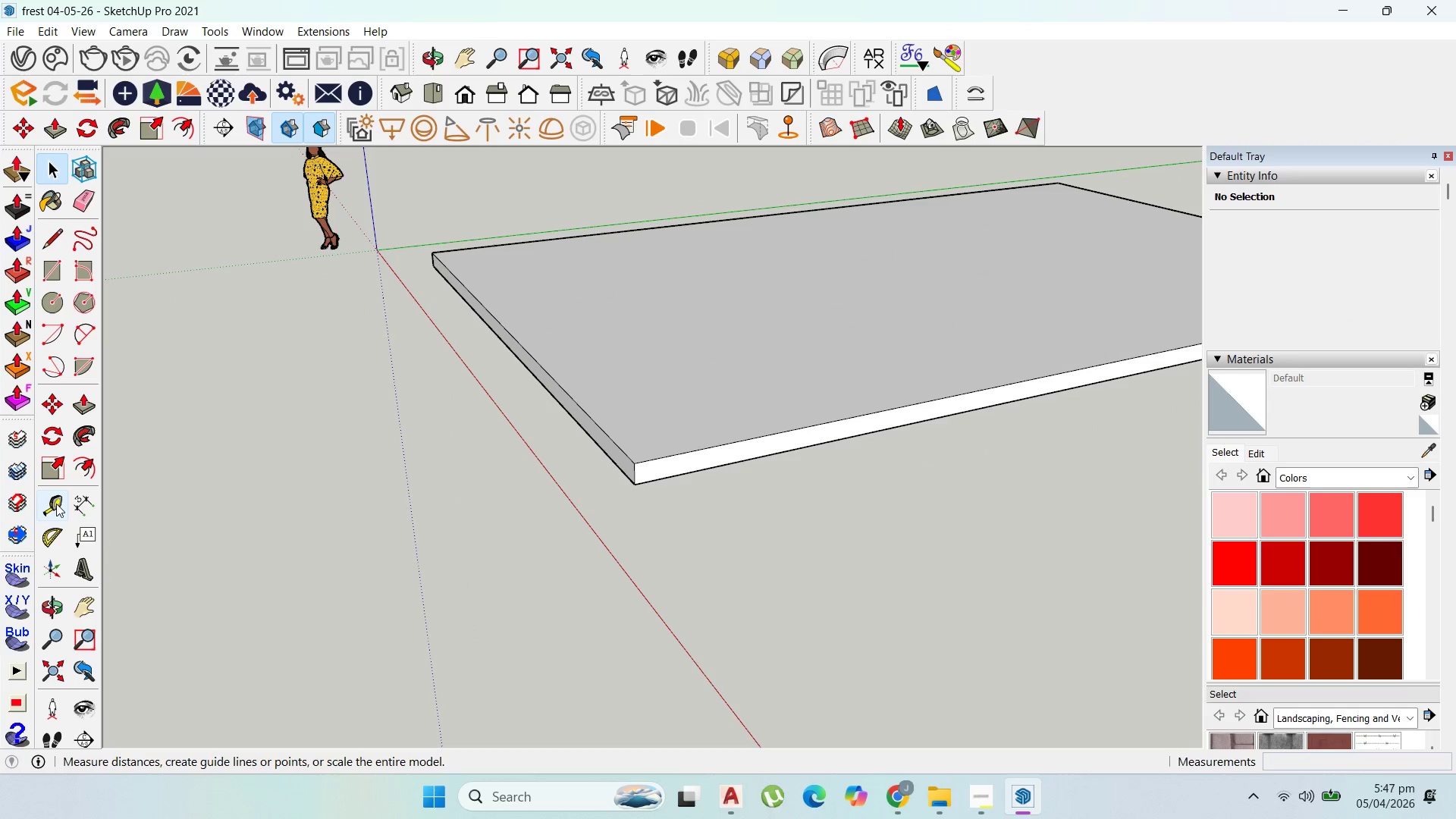 
left_click_drag(start_coordinate=[56, 504], to_coordinate=[60, 502])
 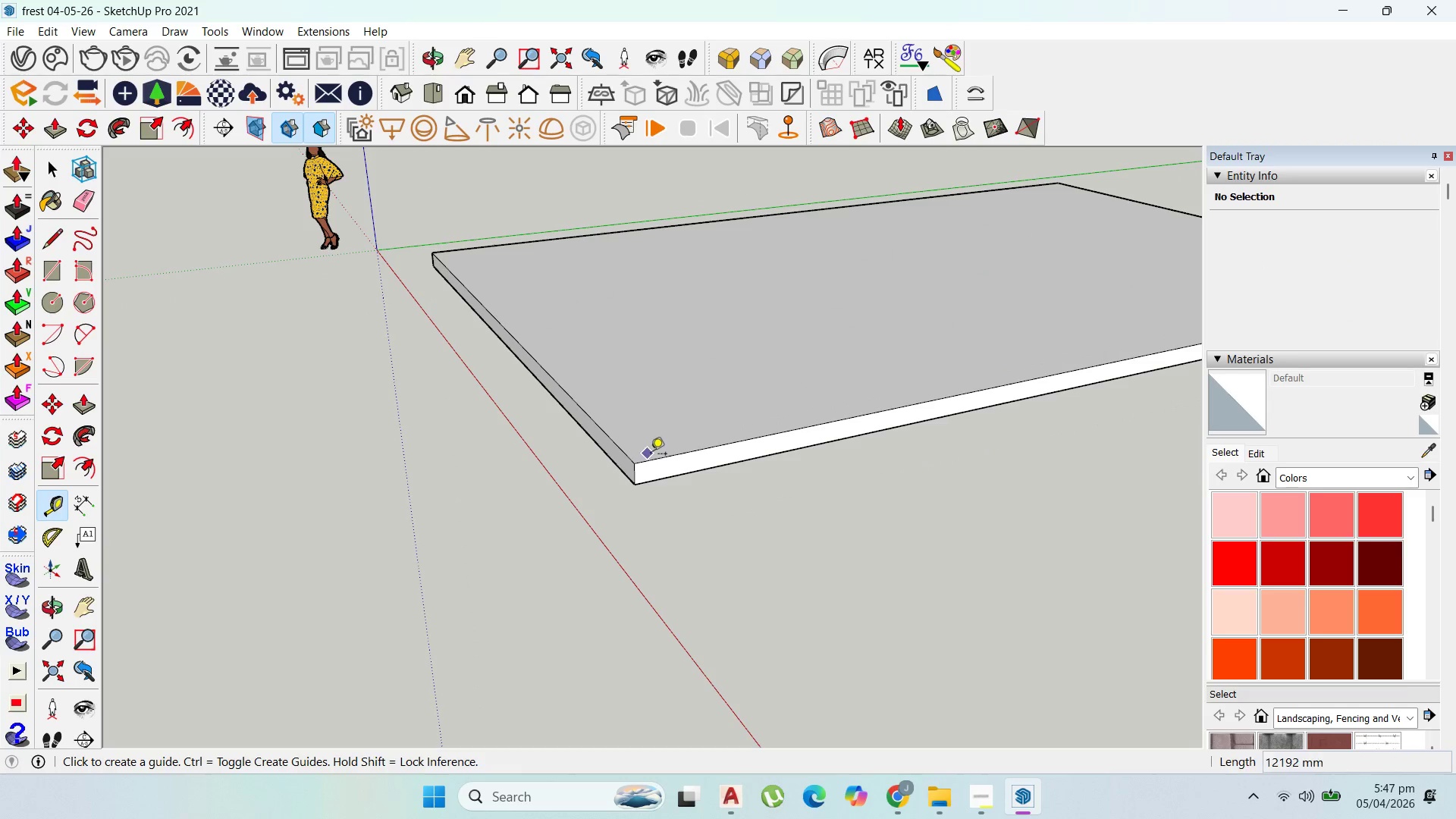 
left_click([655, 456])
 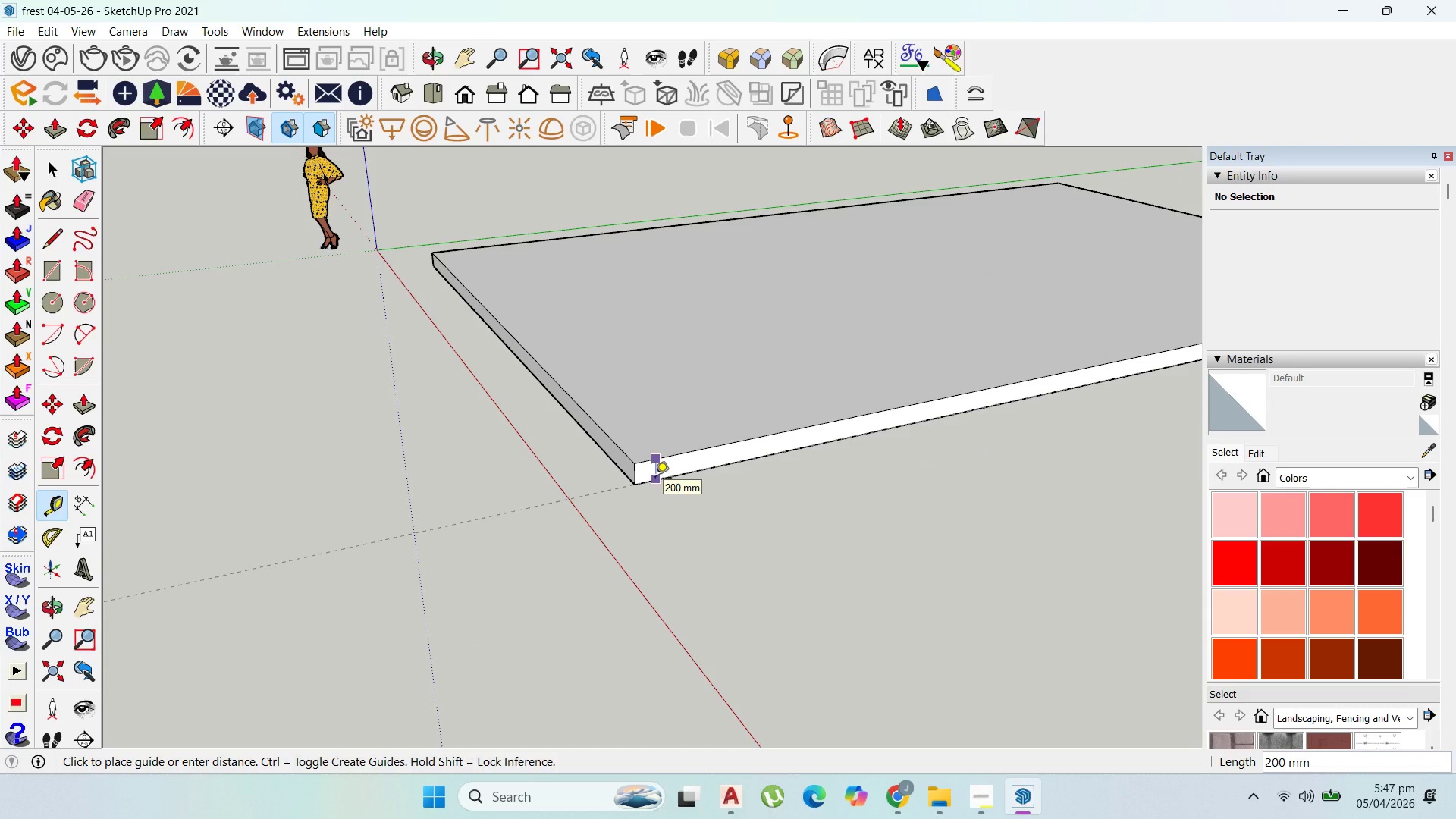 
key(Escape)
 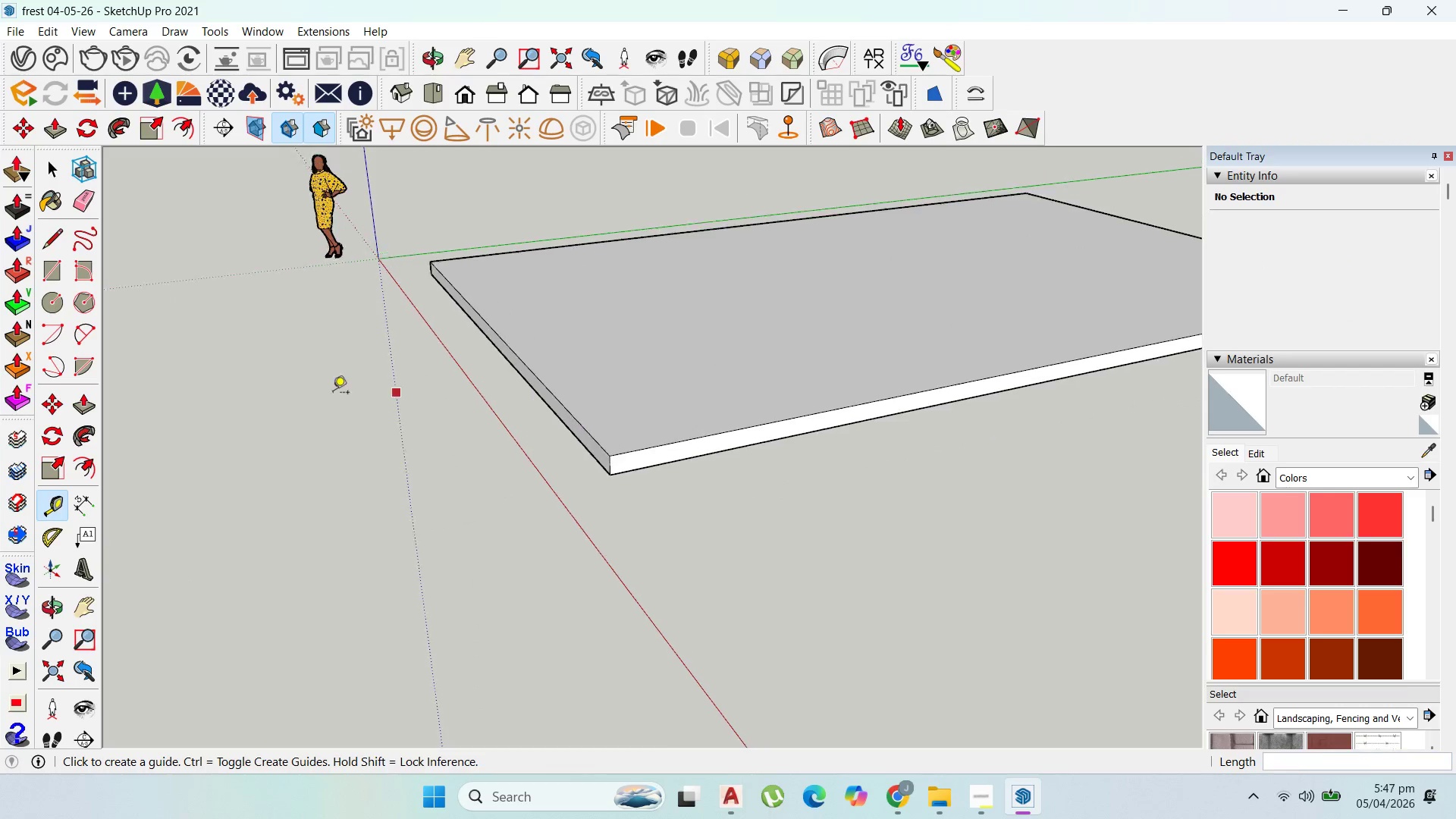 
scroll: coordinate [235, 350], scroll_direction: down, amount: 6.0
 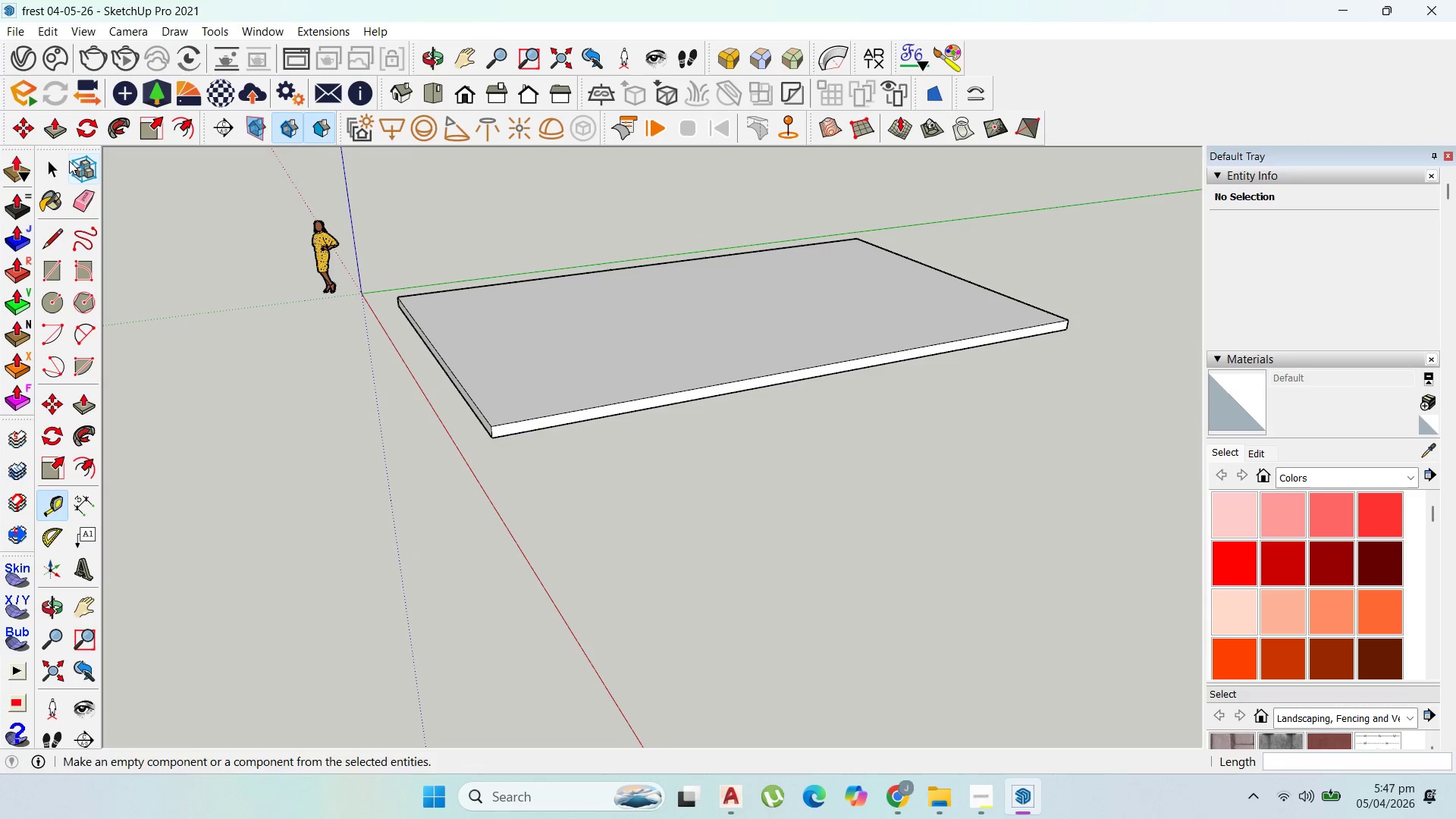 
left_click([56, 156])
 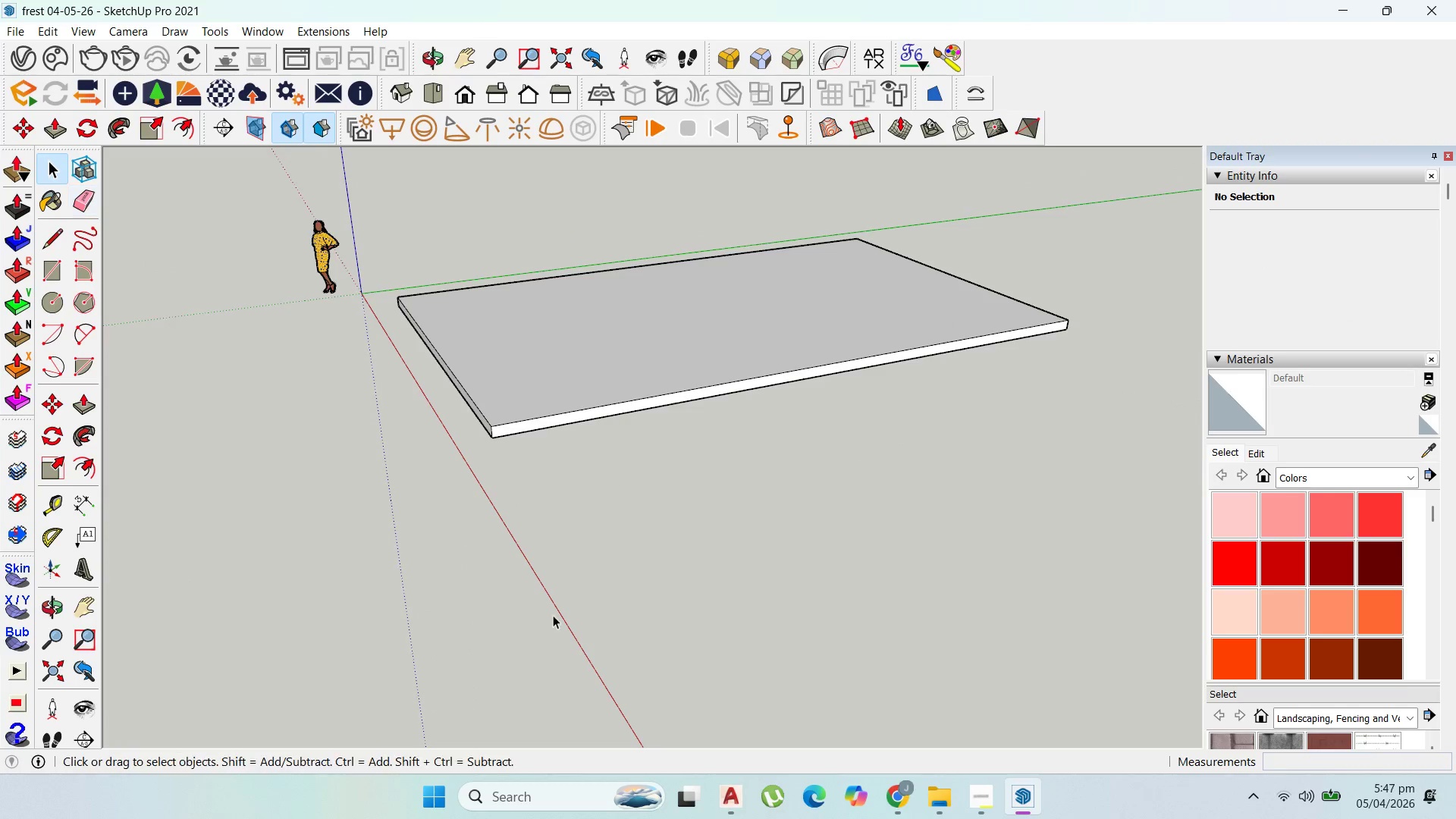 
key(Escape)
 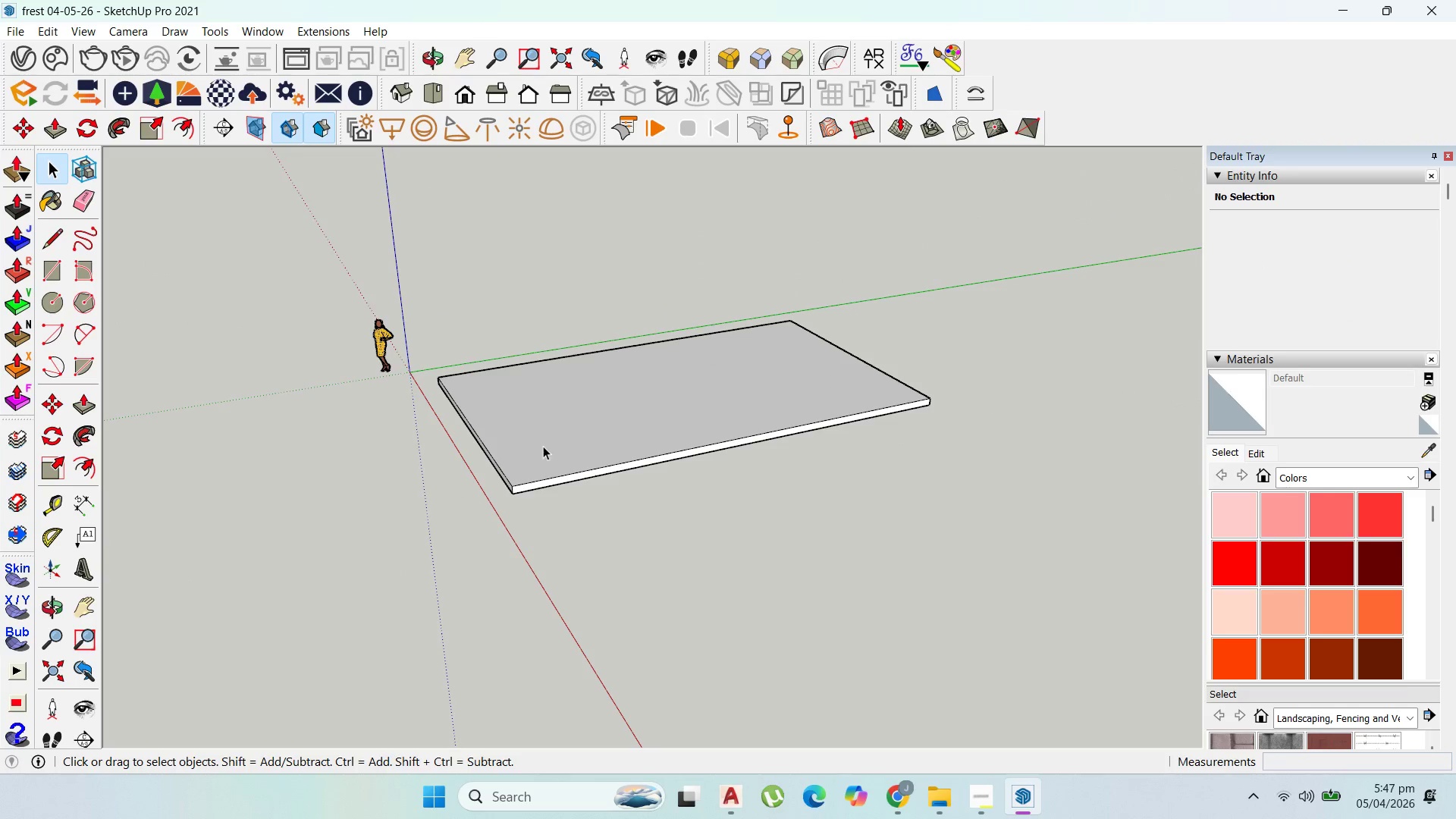 
left_click([547, 443])
 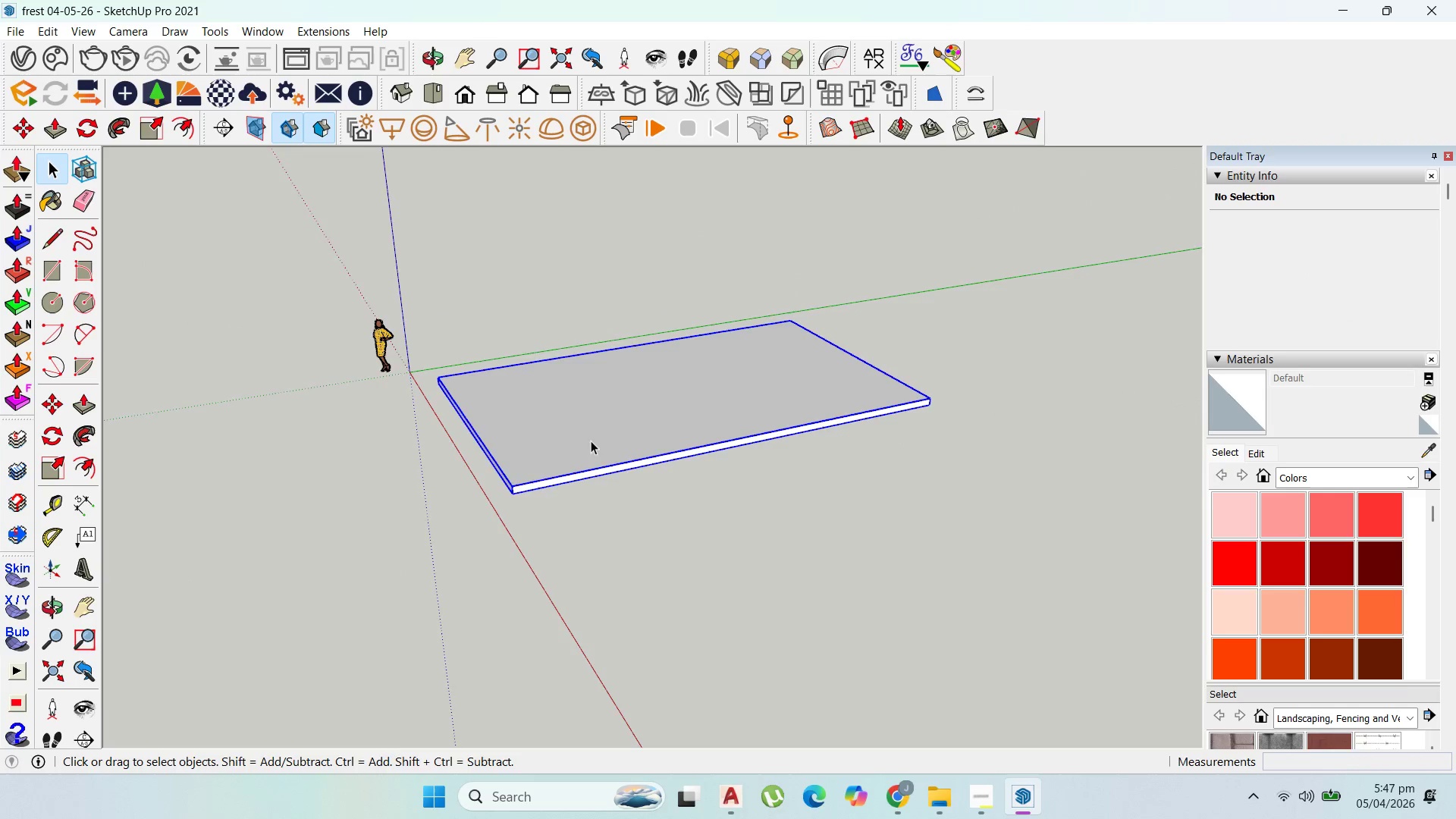 
scroll: coordinate [560, 601], scroll_direction: down, amount: 5.0
 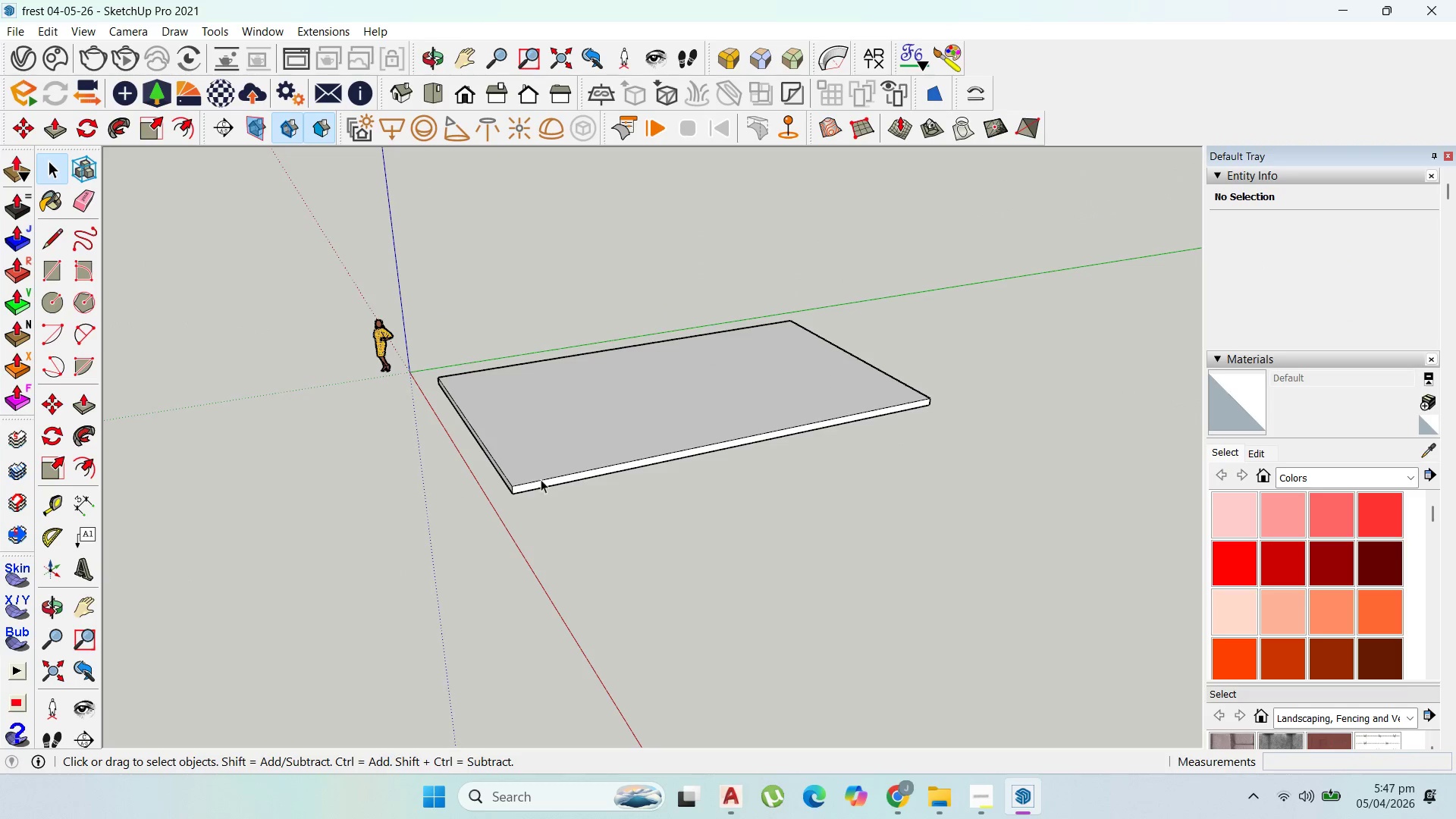 
scroll: coordinate [589, 450], scroll_direction: up, amount: 4.0
 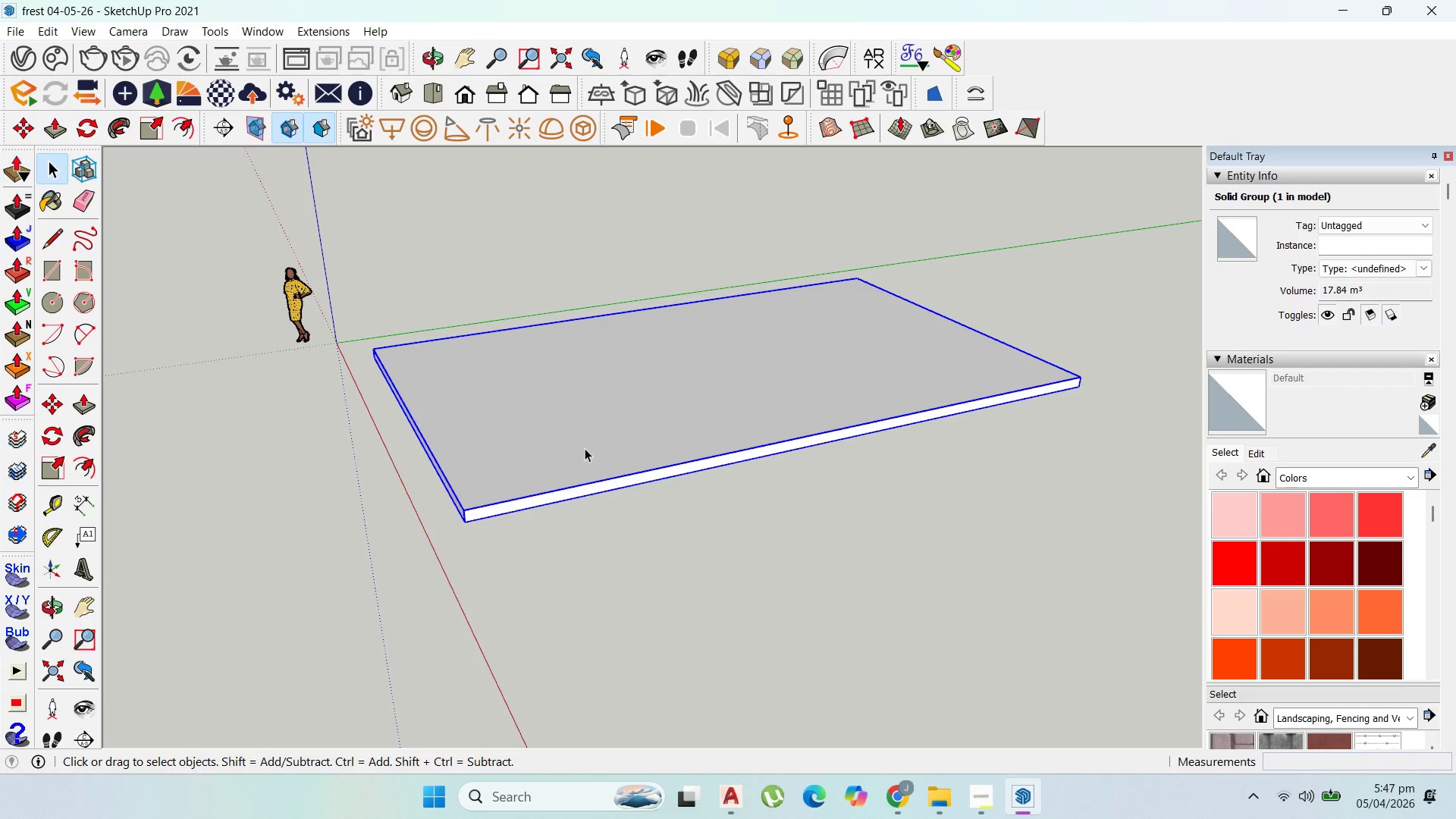 
left_click([643, 511])
 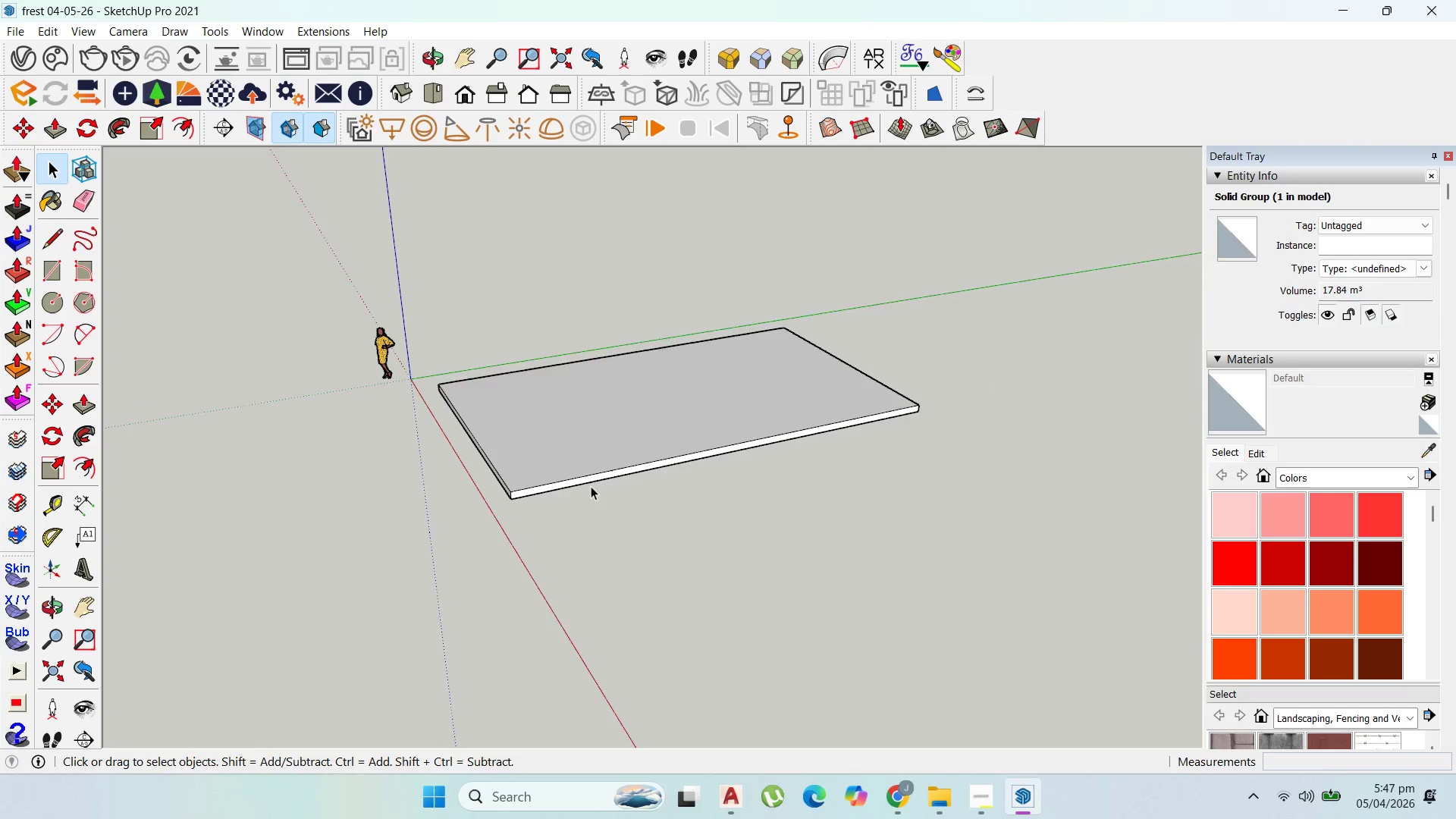 
scroll: coordinate [583, 484], scroll_direction: down, amount: 12.0
 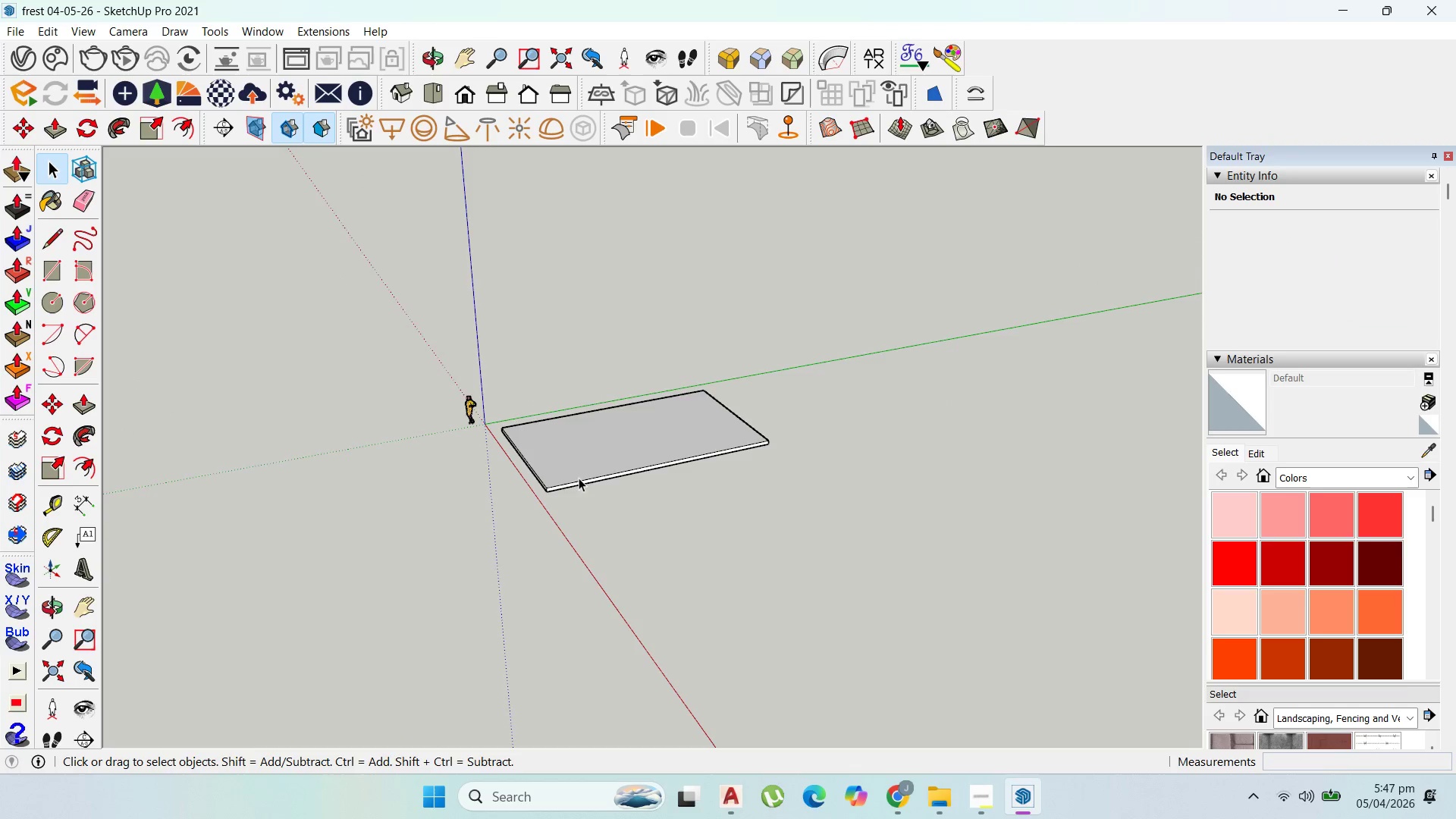 
scroll: coordinate [624, 505], scroll_direction: up, amount: 7.0
 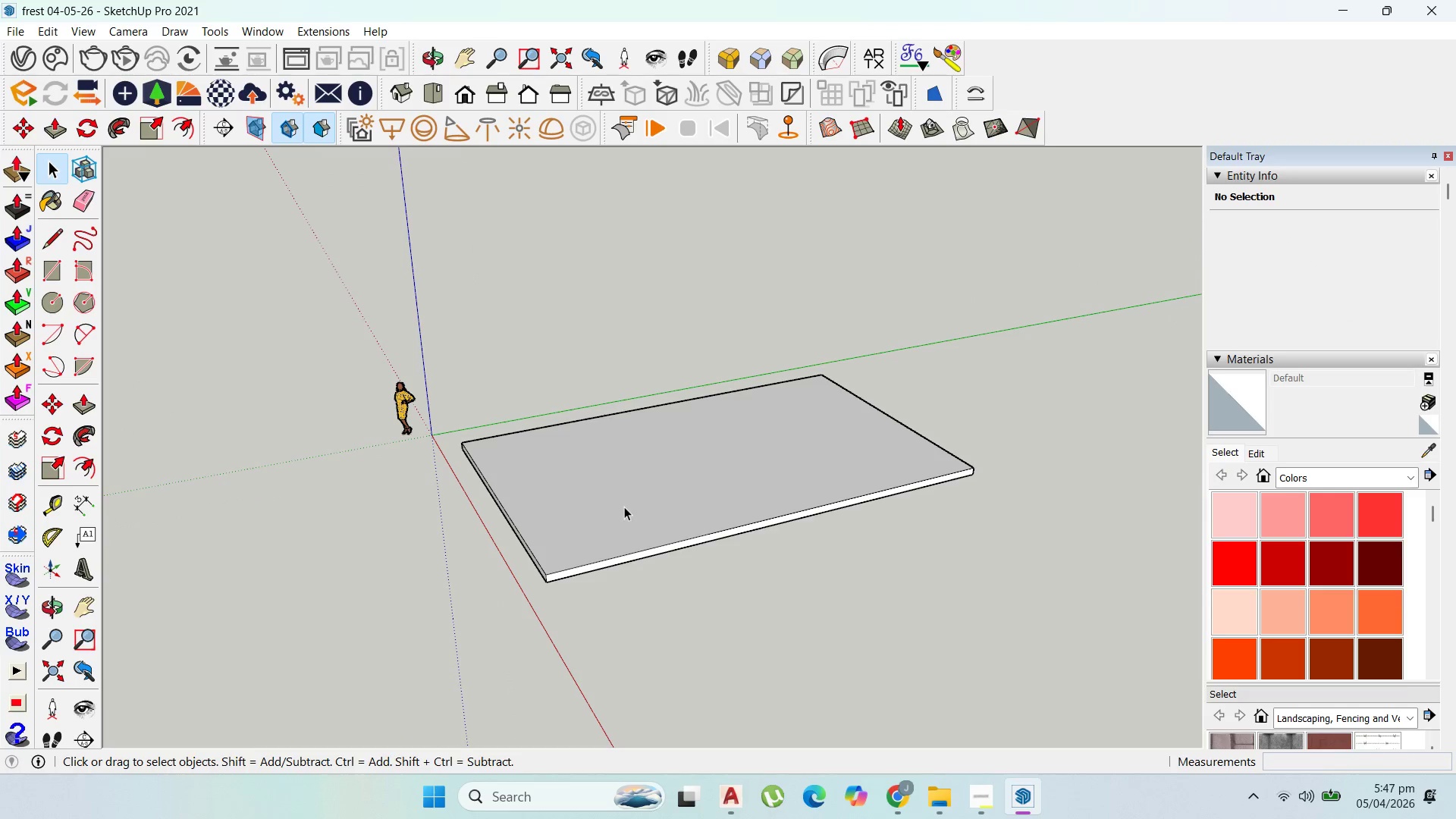 
left_click([624, 500])
 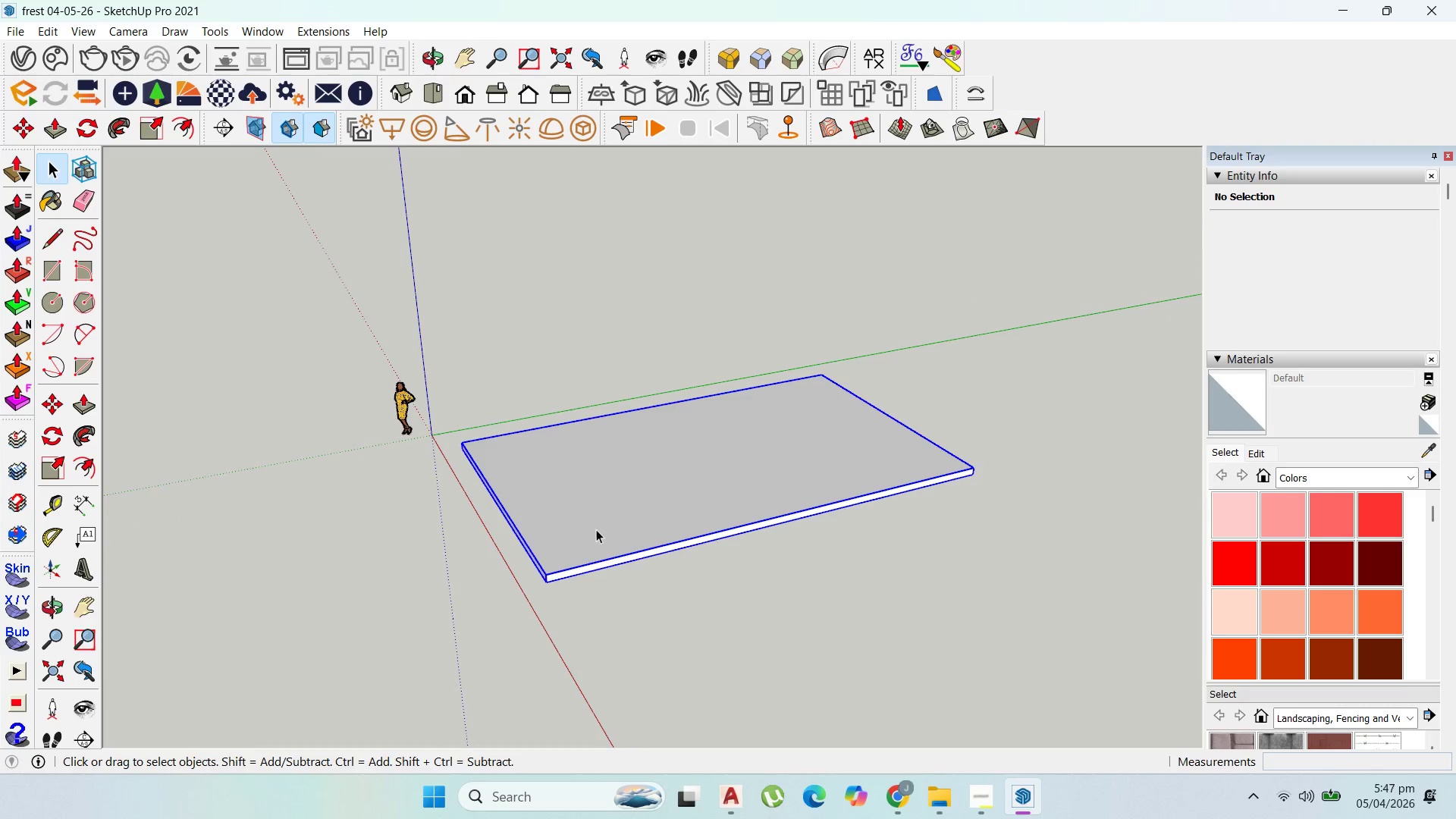 
scroll: coordinate [596, 529], scroll_direction: up, amount: 2.0
 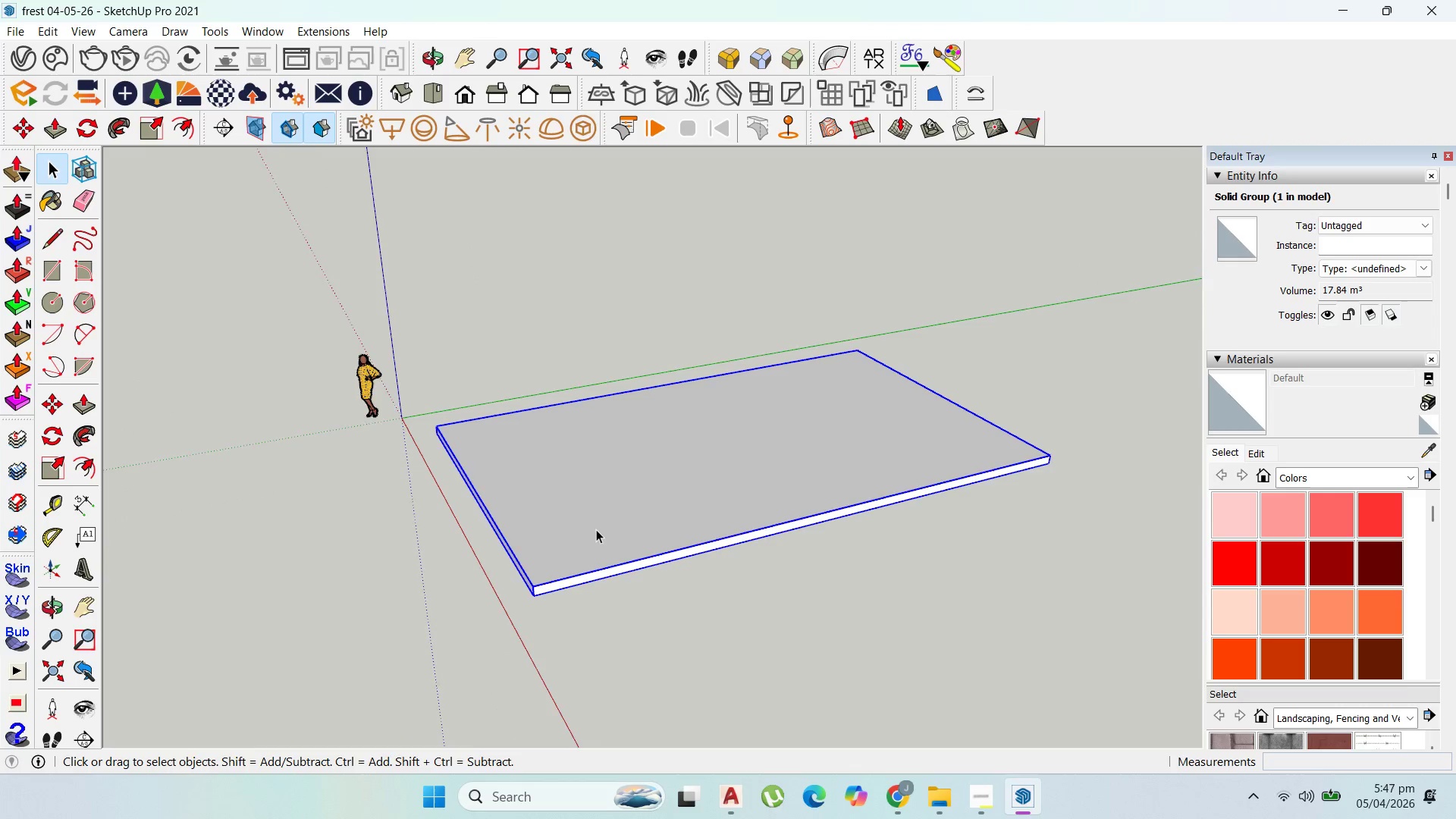 
double_click([596, 529])
 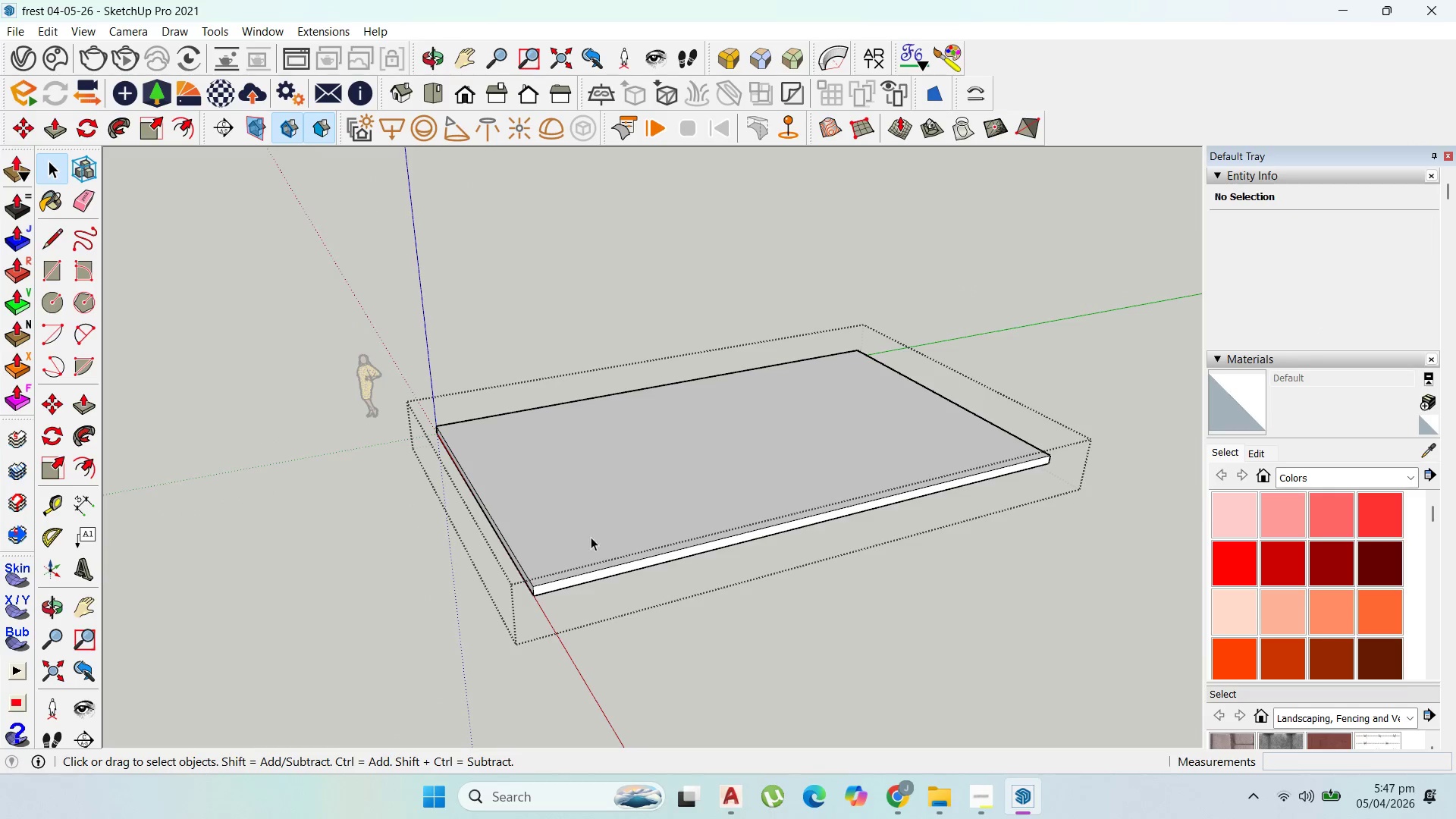 
key(Escape)
 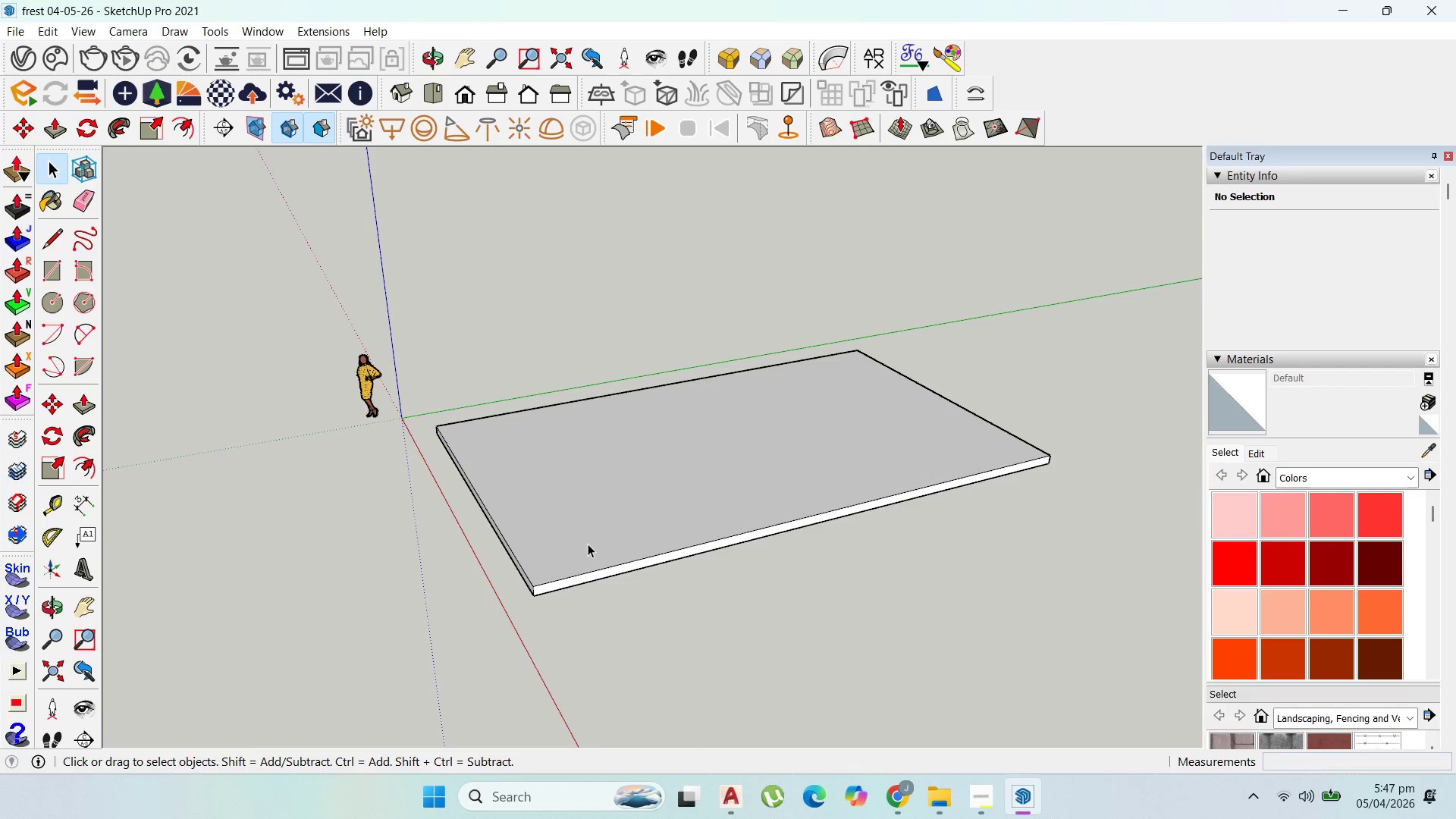 
left_click([588, 544])
 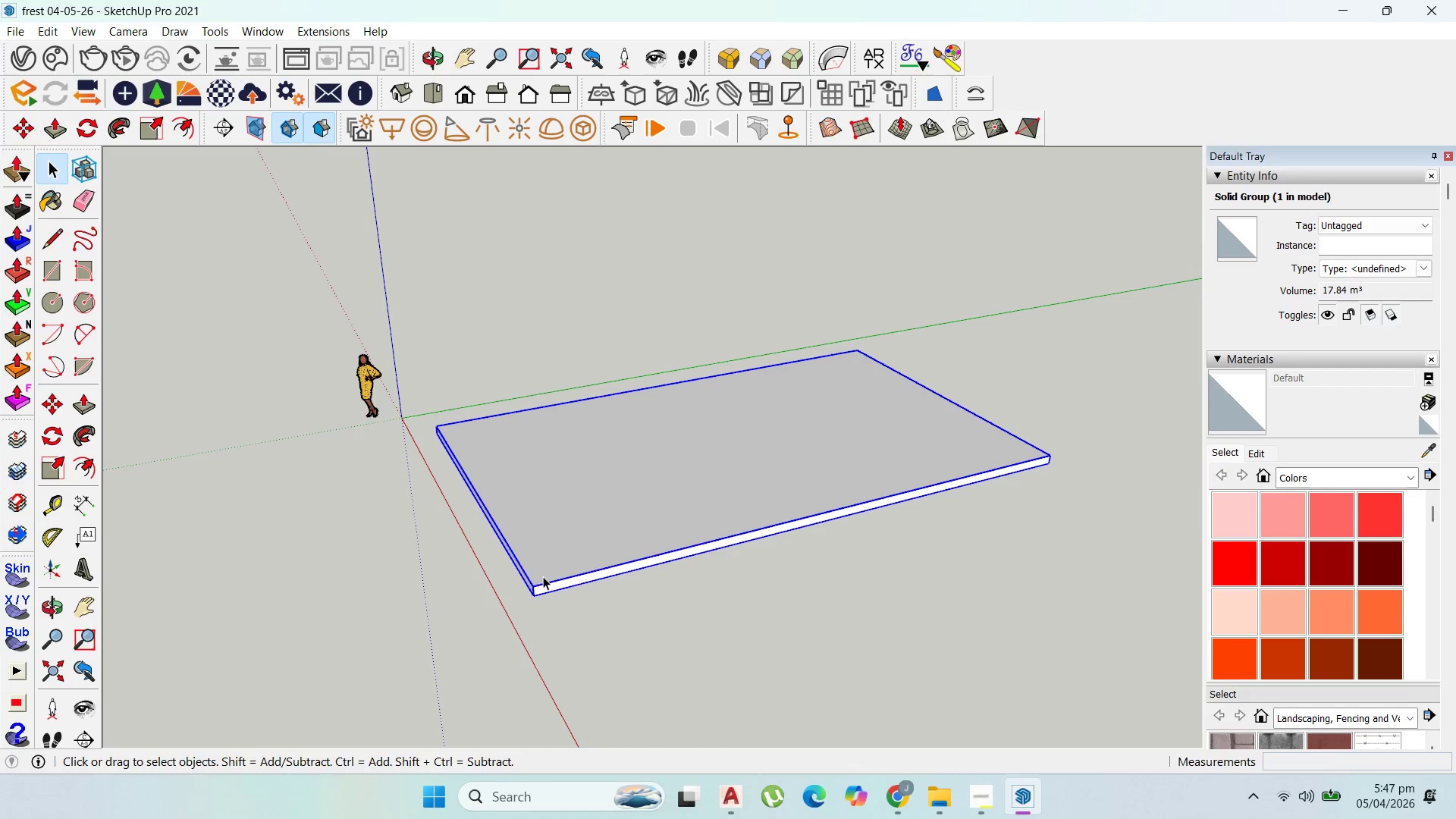 
key(M)
 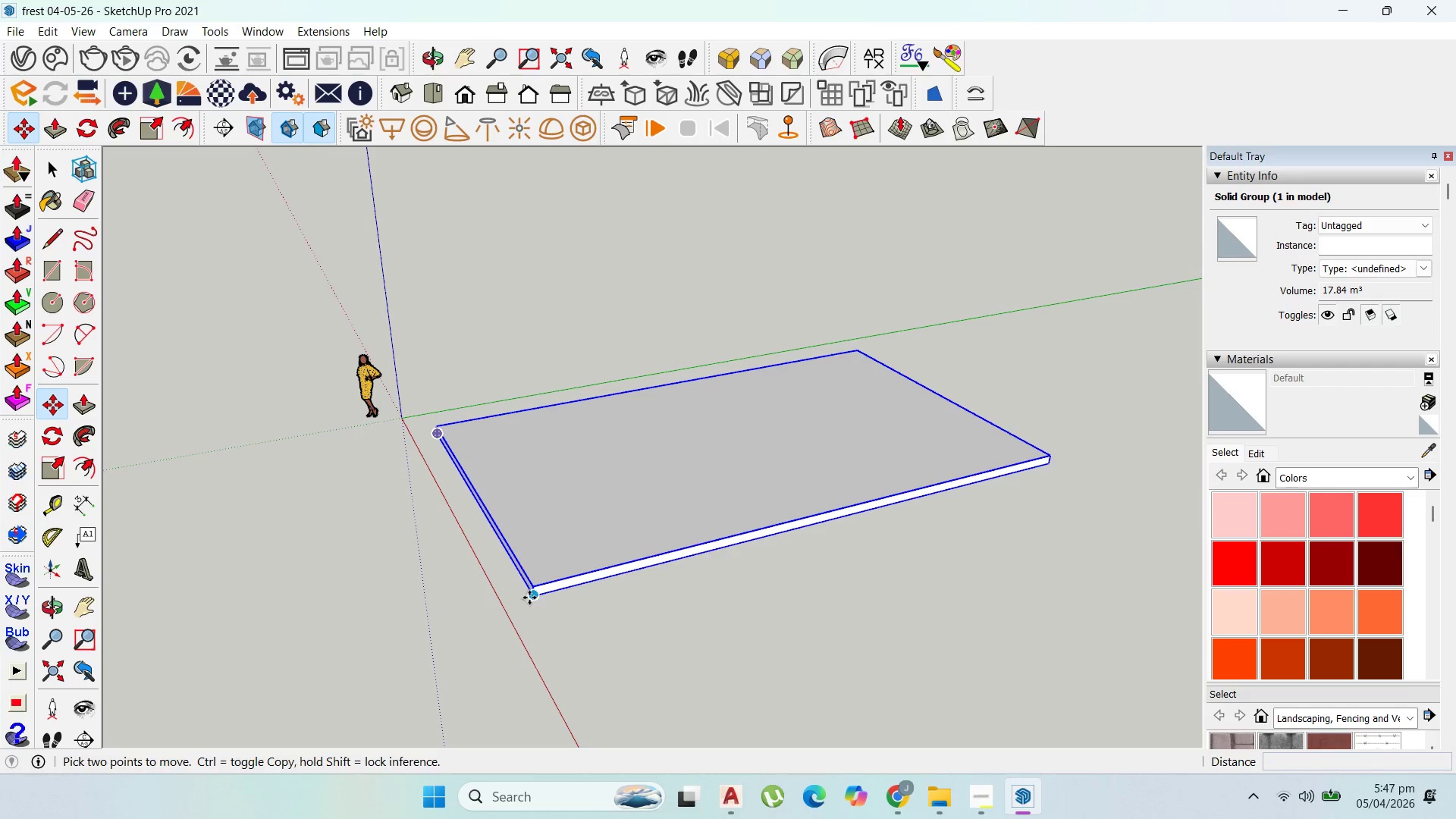 
left_click([529, 598])
 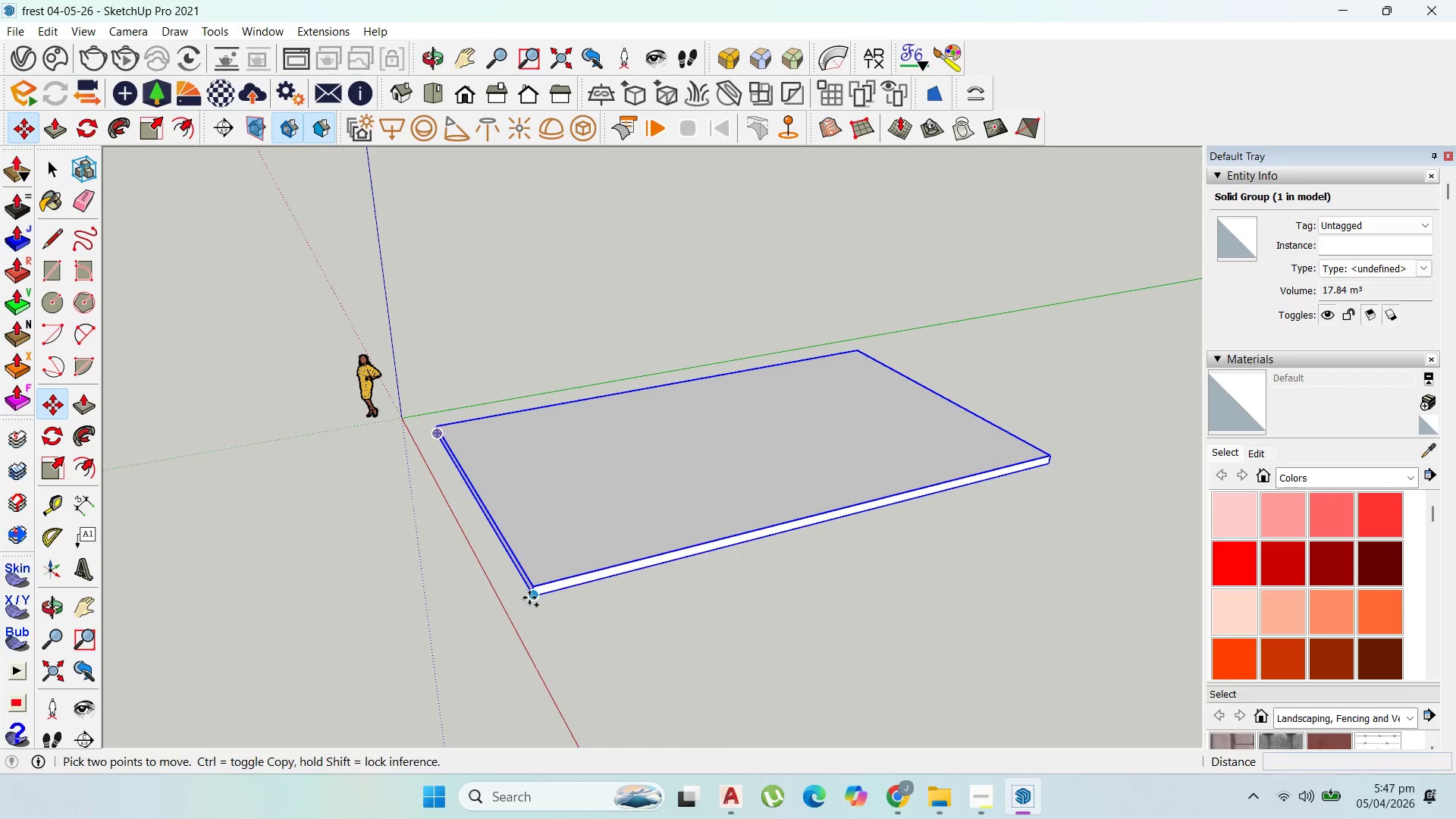 
key(Control+ControlLeft)
 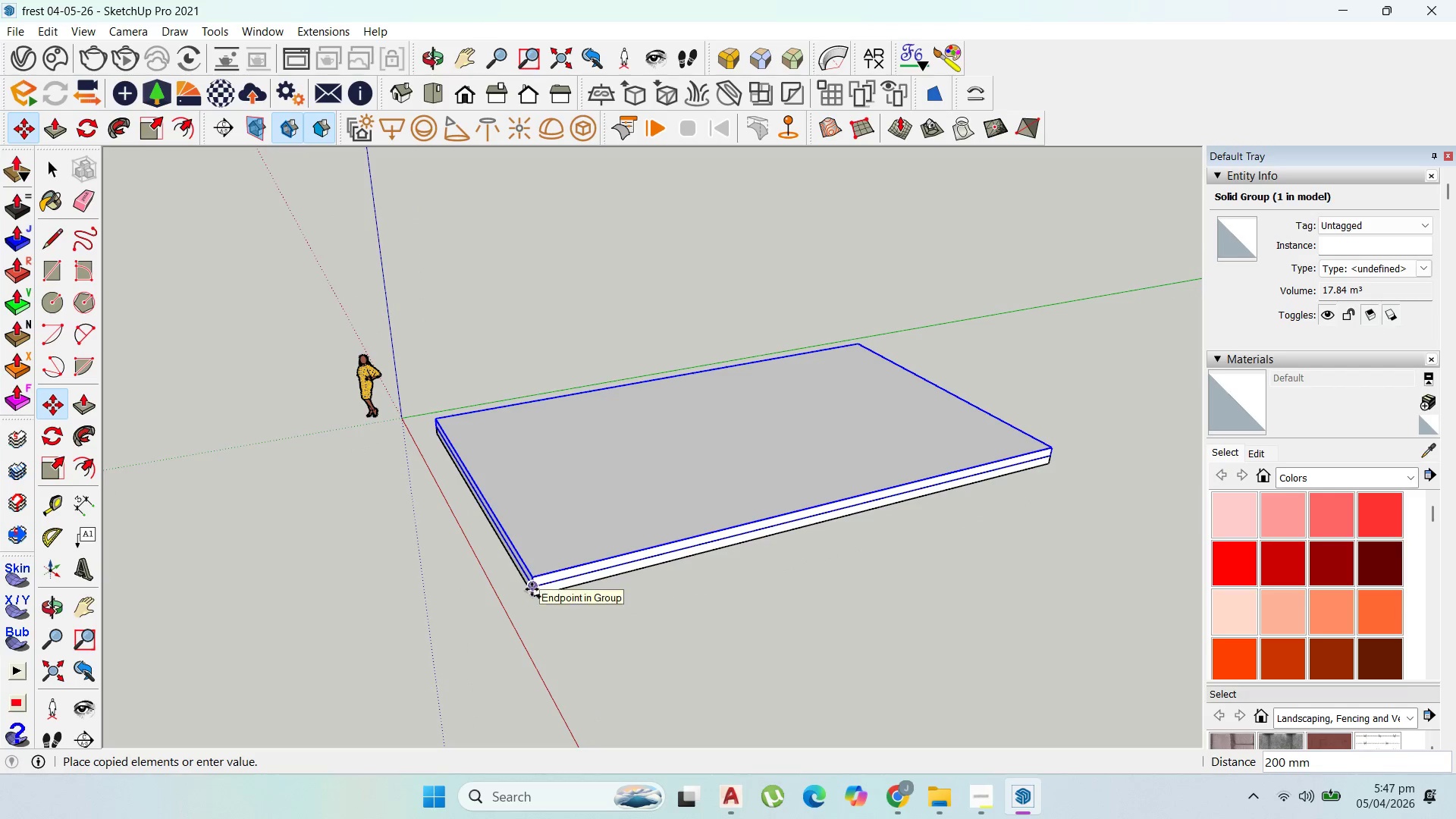 
left_click([532, 589])
 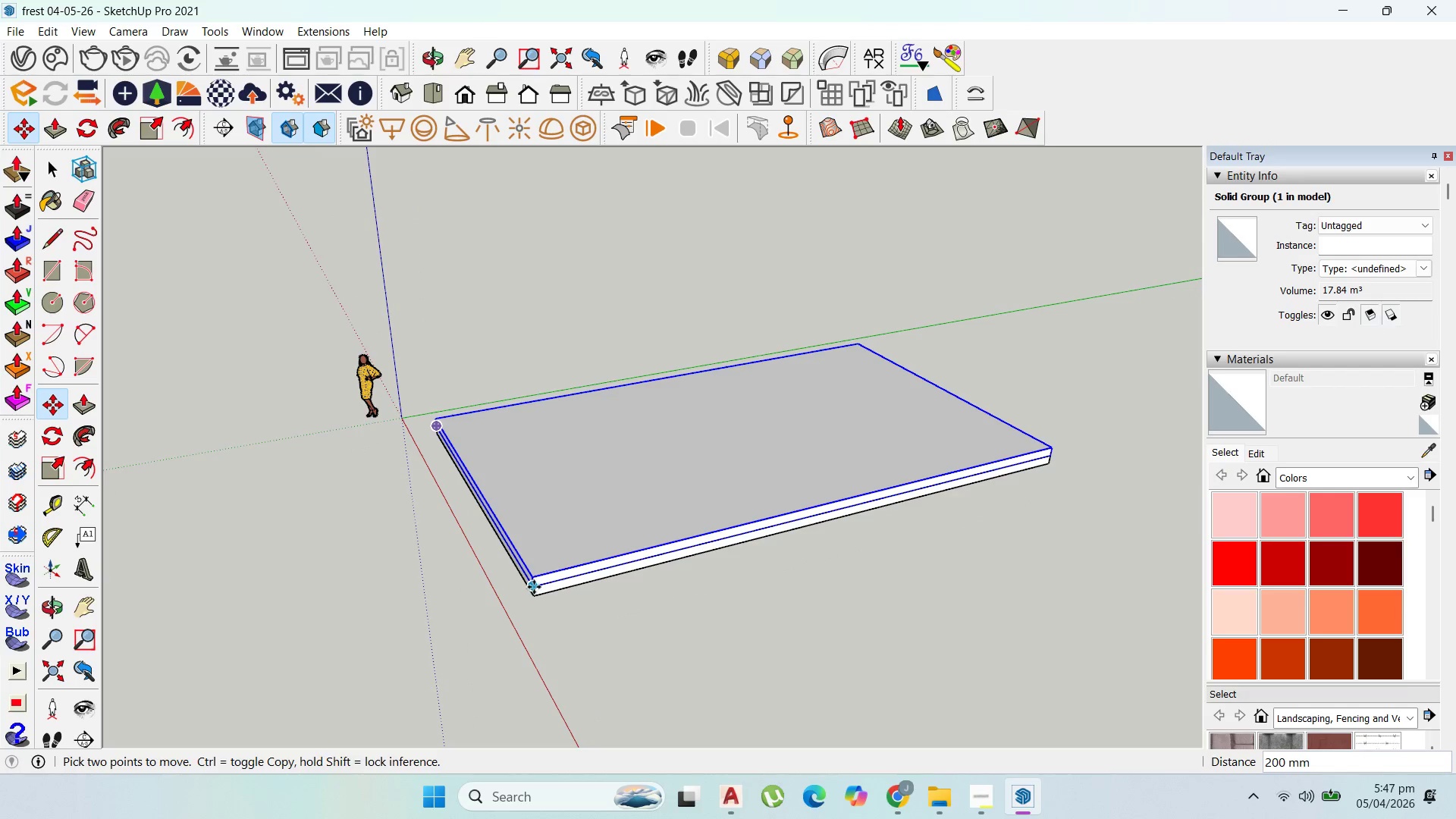 
left_click([534, 586])
 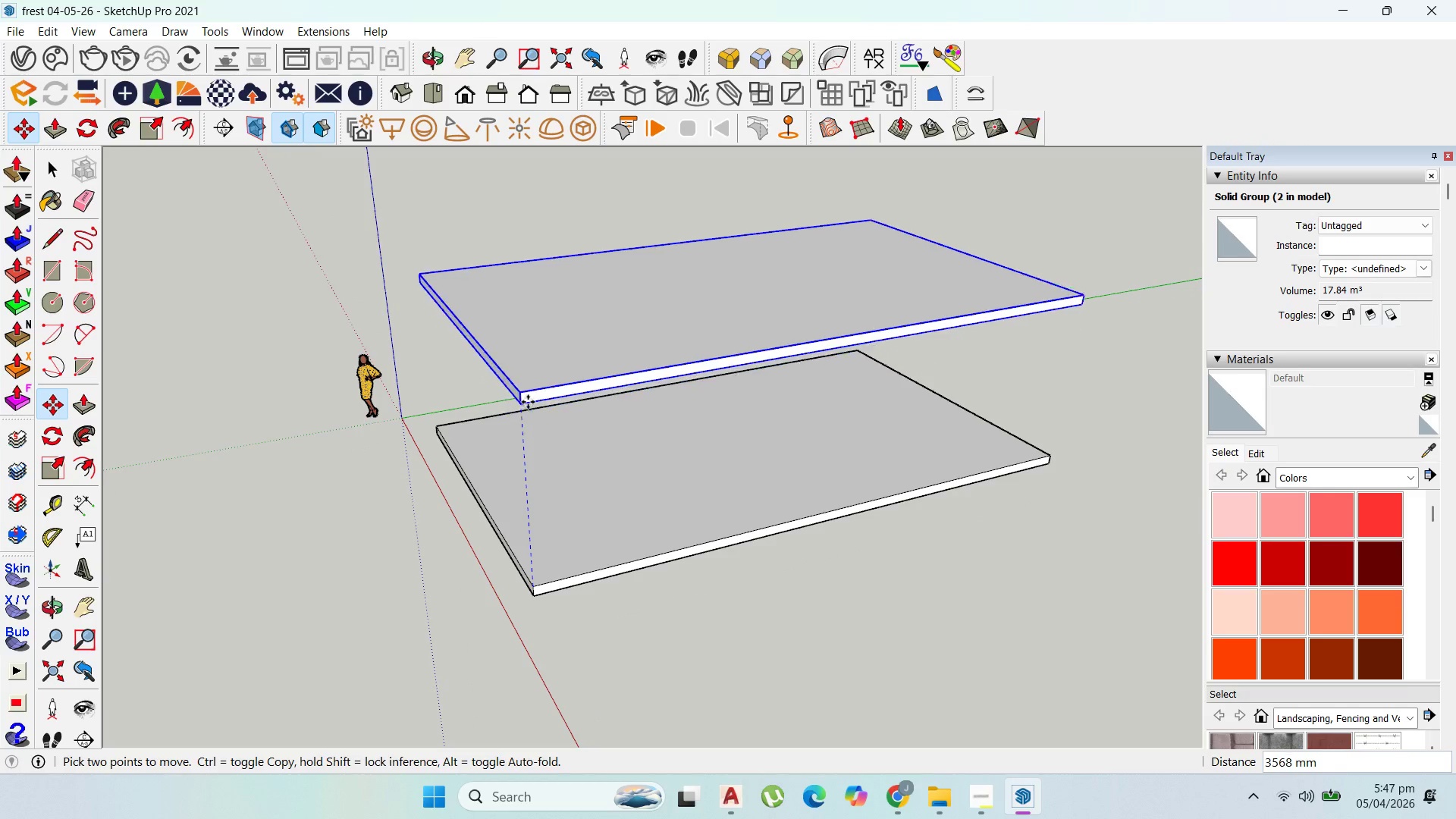 
key(Escape)
 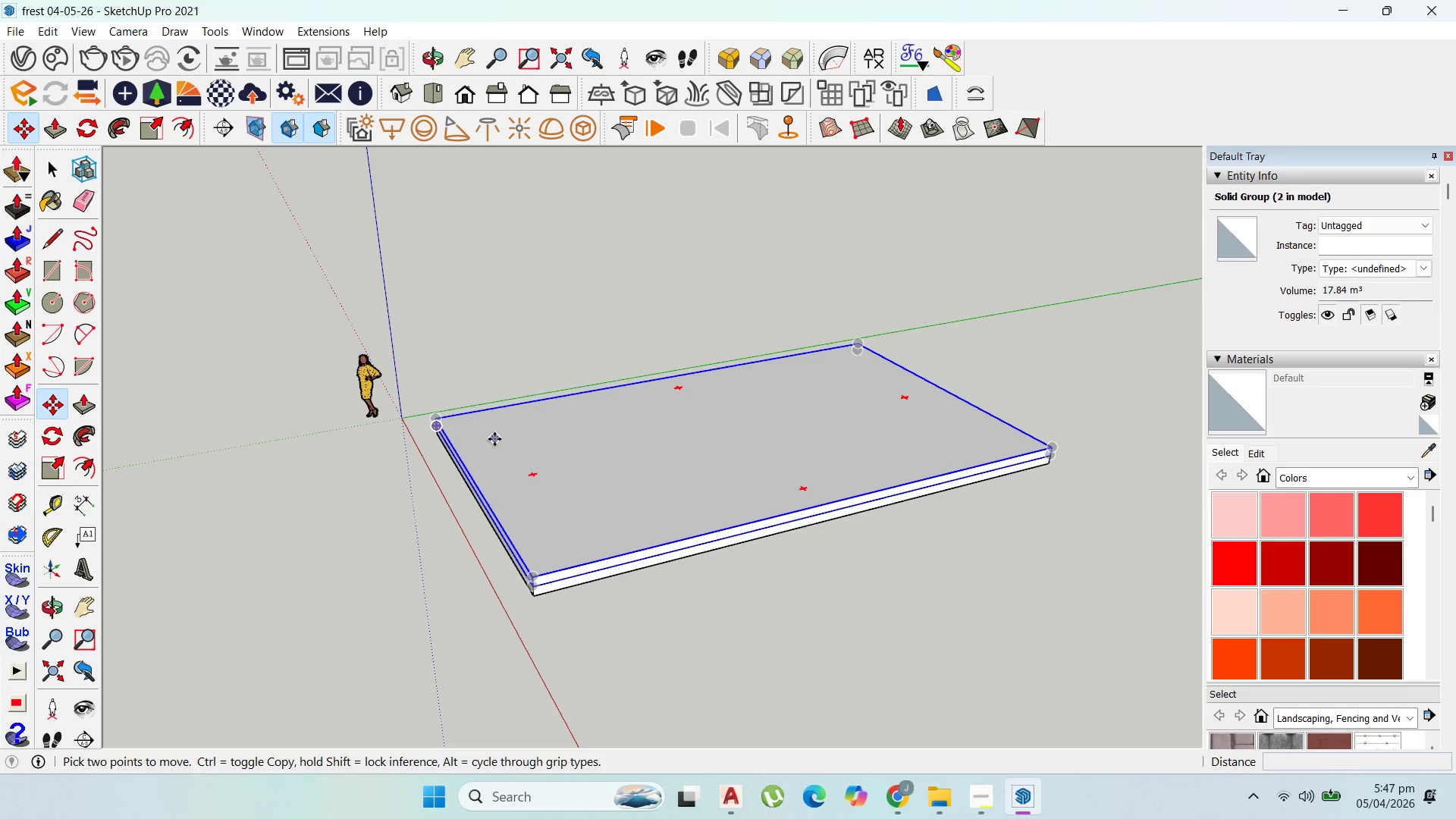 
key(Delete)
 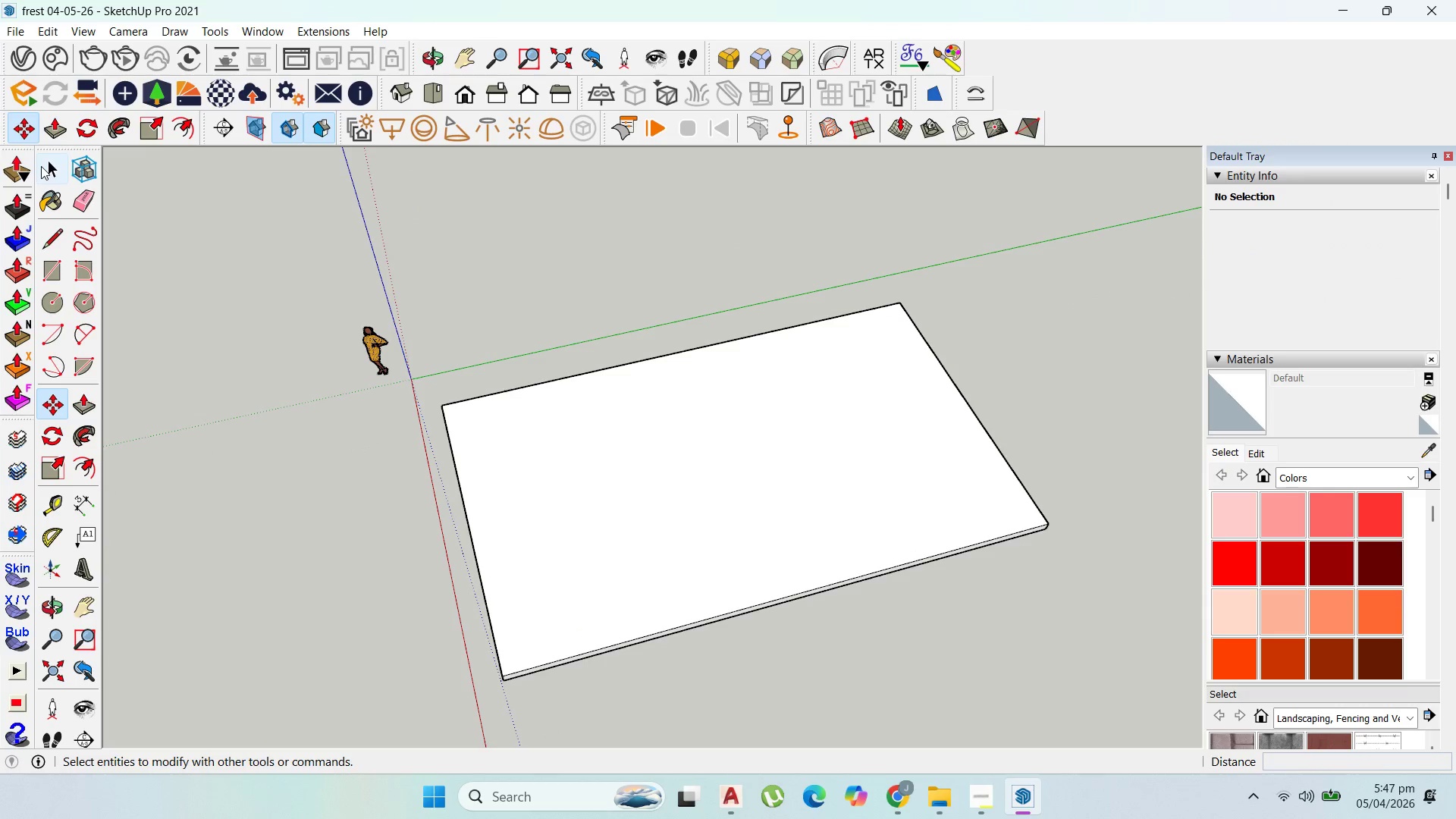 
double_click([605, 454])
 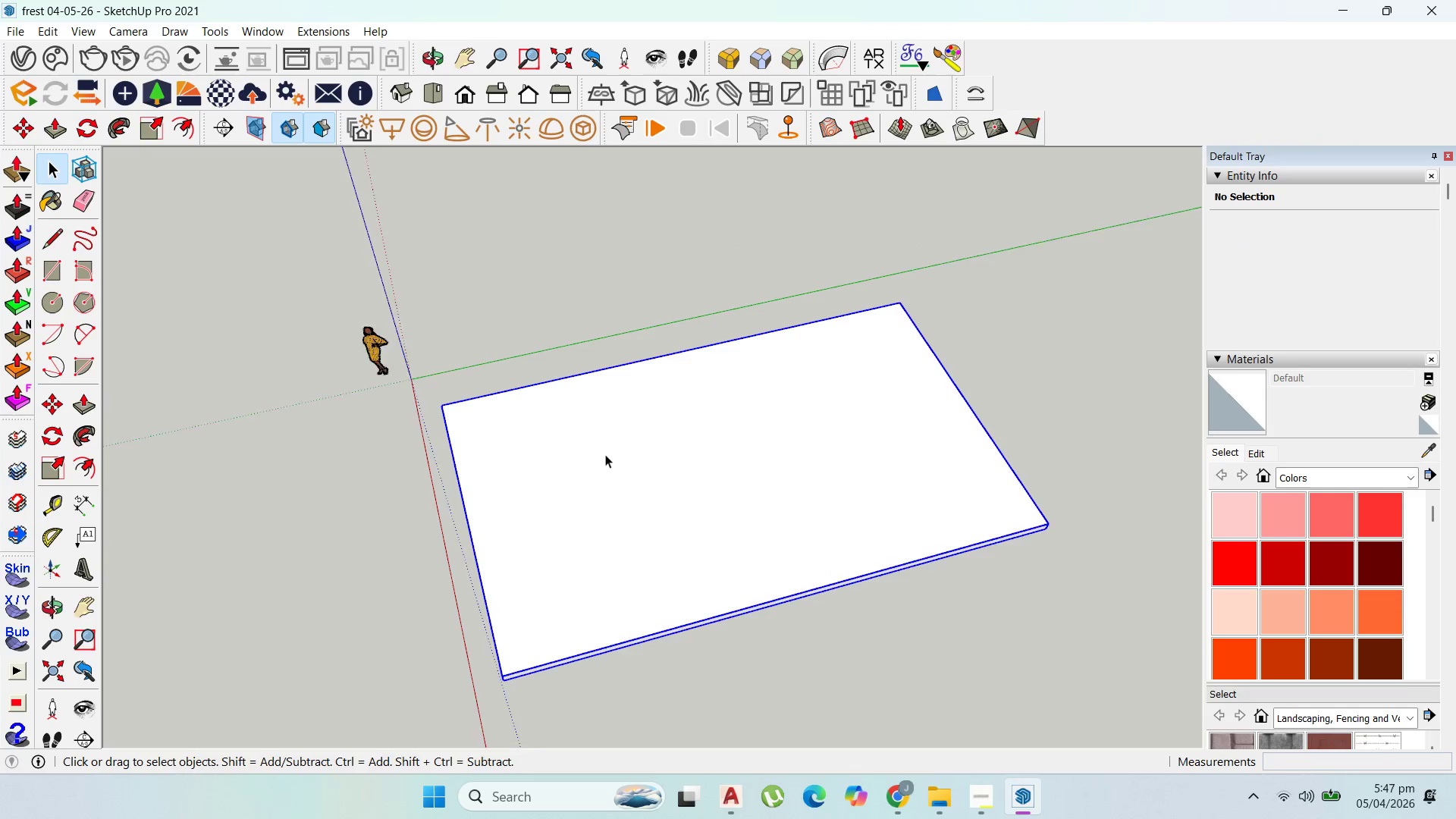 
triple_click([605, 454])
 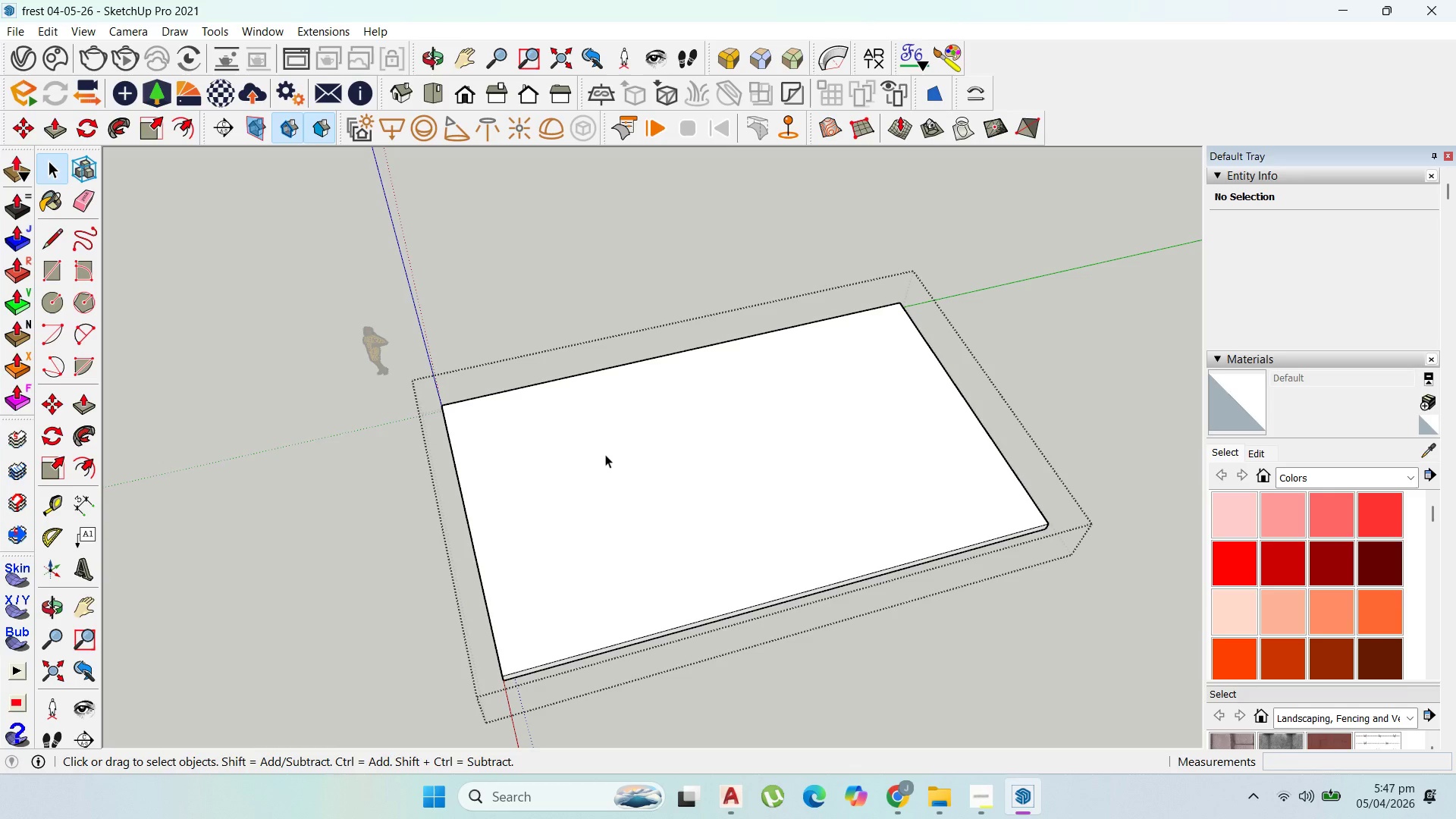 
wait(5.02)
 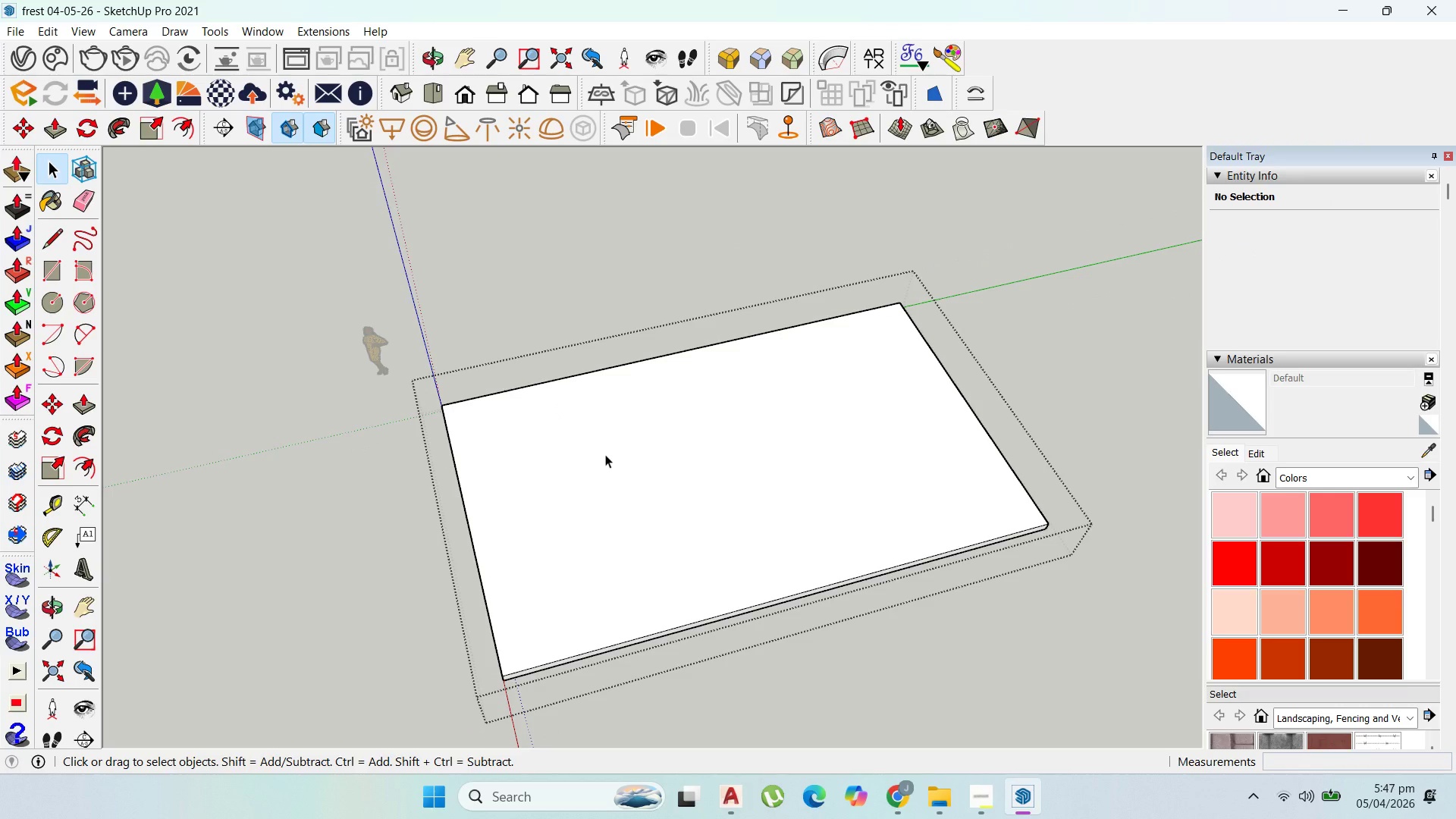 
double_click([662, 453])
 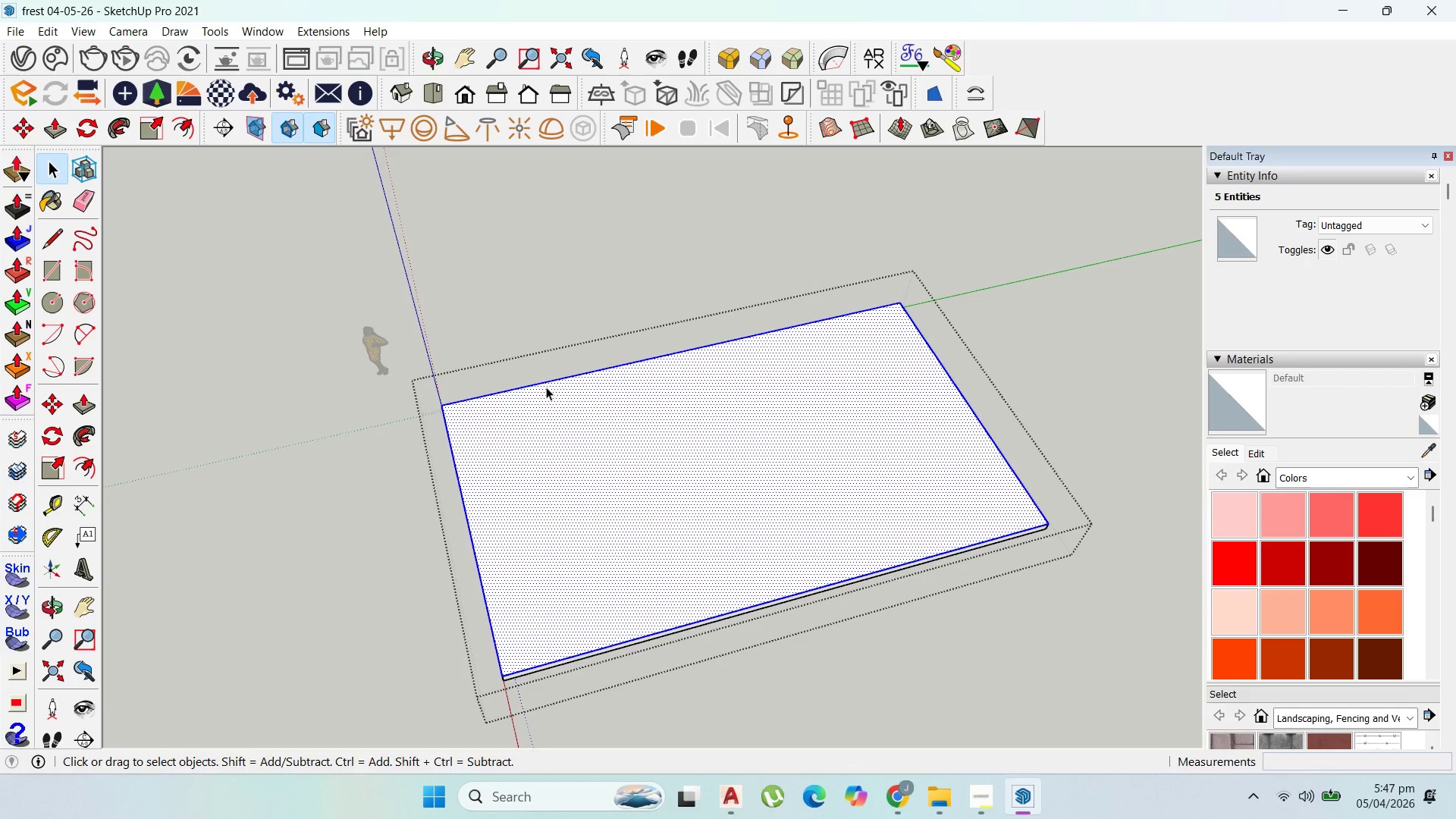 
left_click([613, 394])
 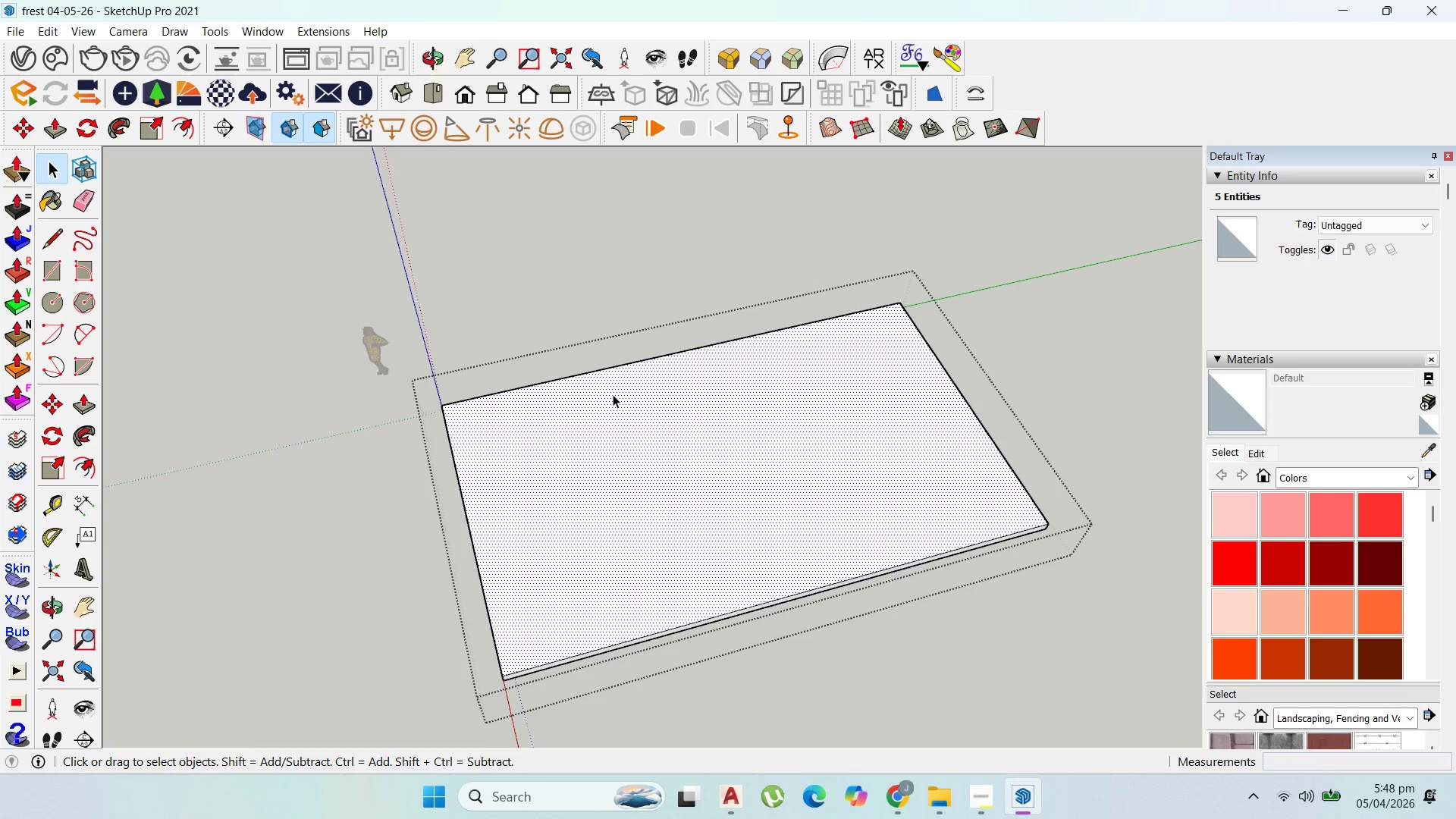 
key(Escape)
 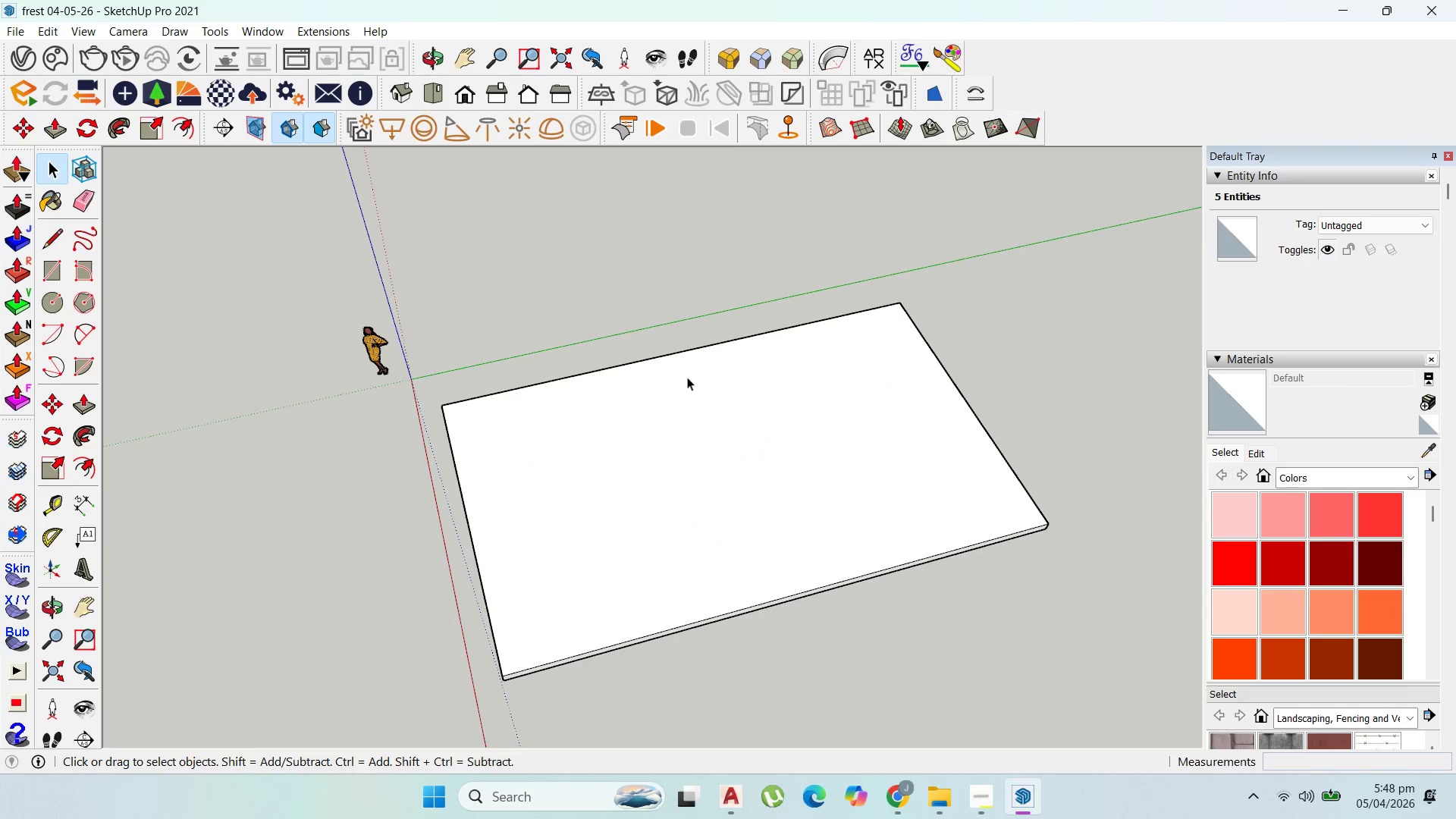 
key(Escape)
 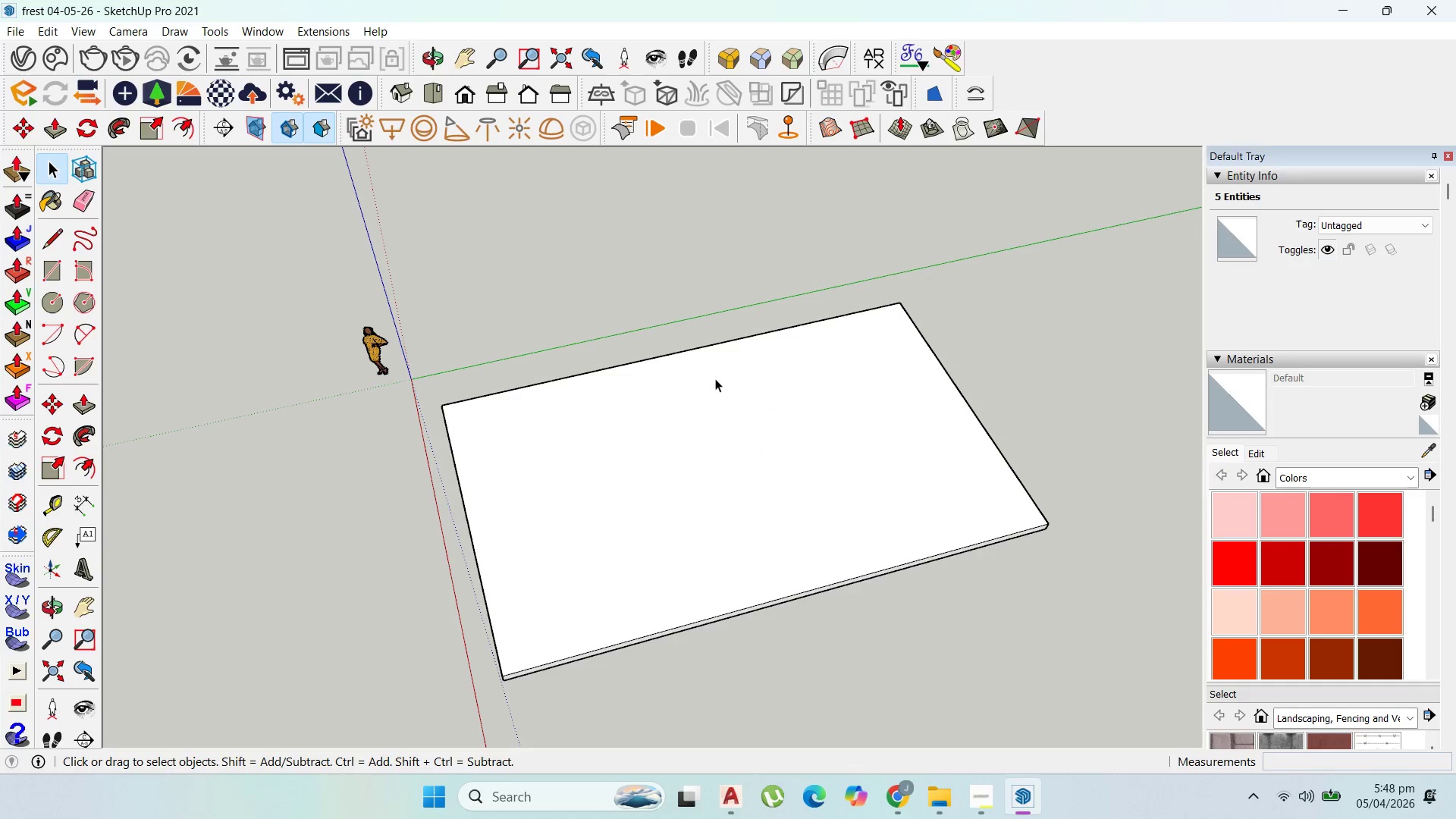 
key(Escape)
 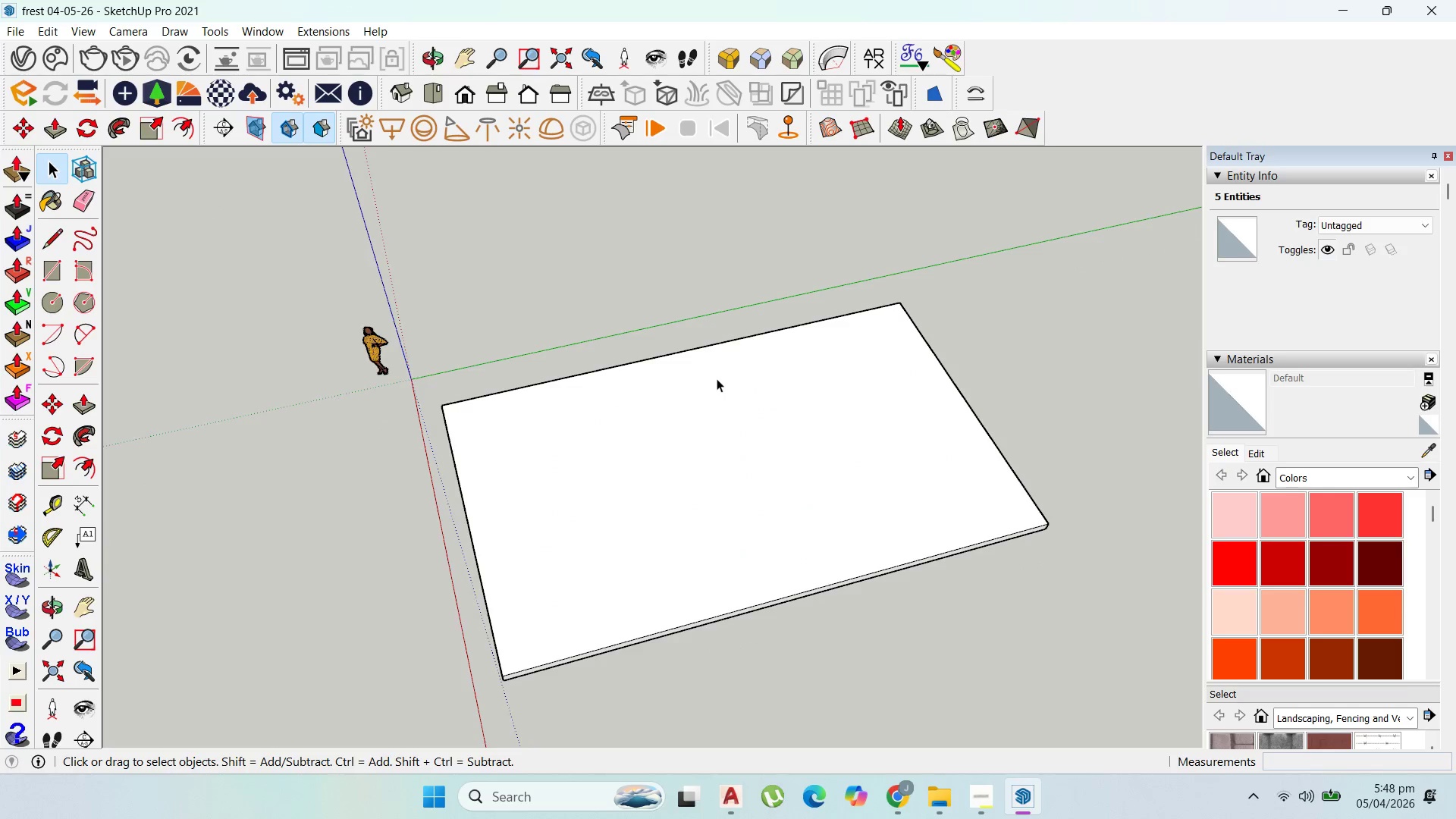 
scroll: coordinate [717, 399], scroll_direction: down, amount: 3.0
 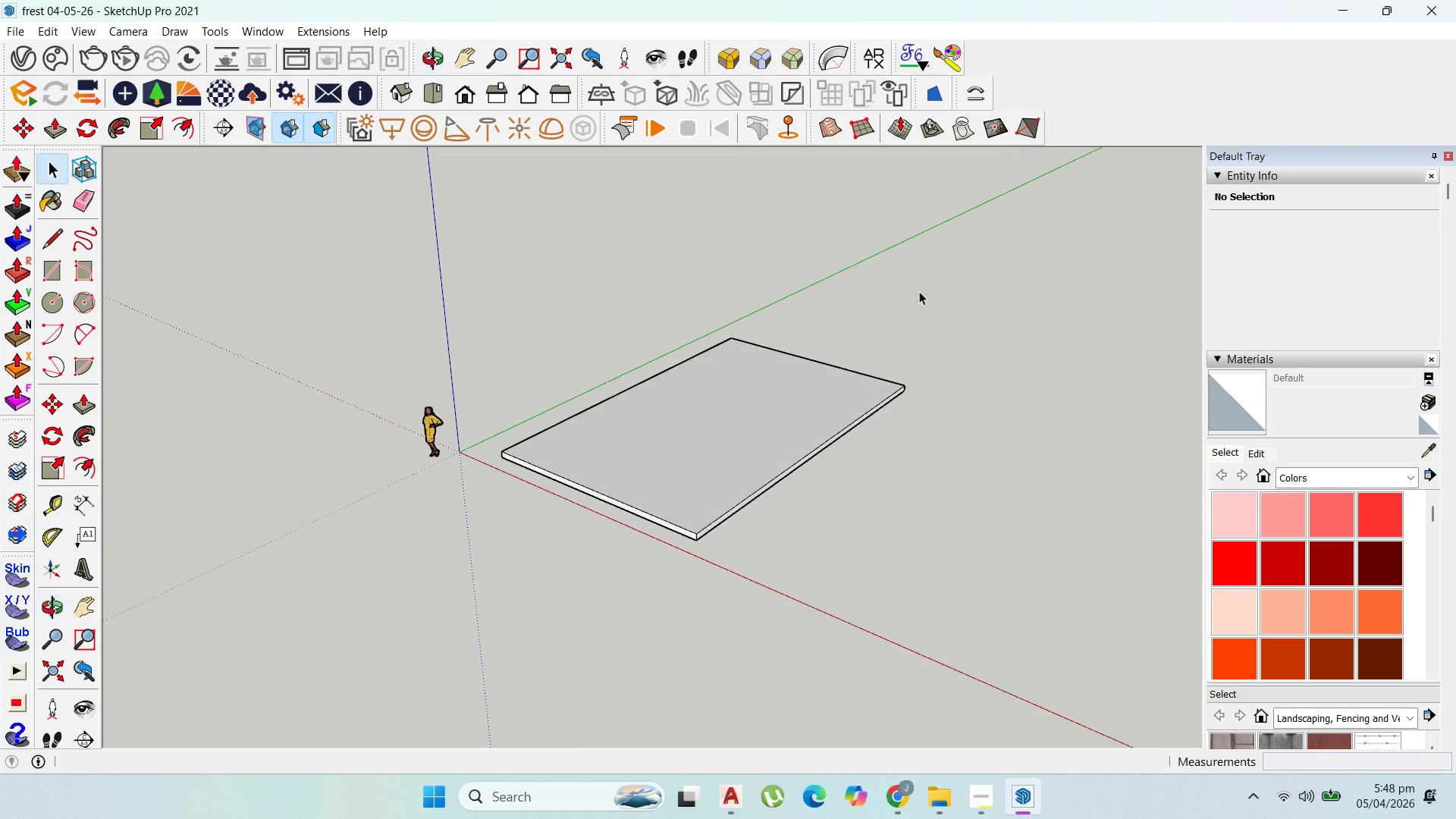 
left_click([632, 503])
 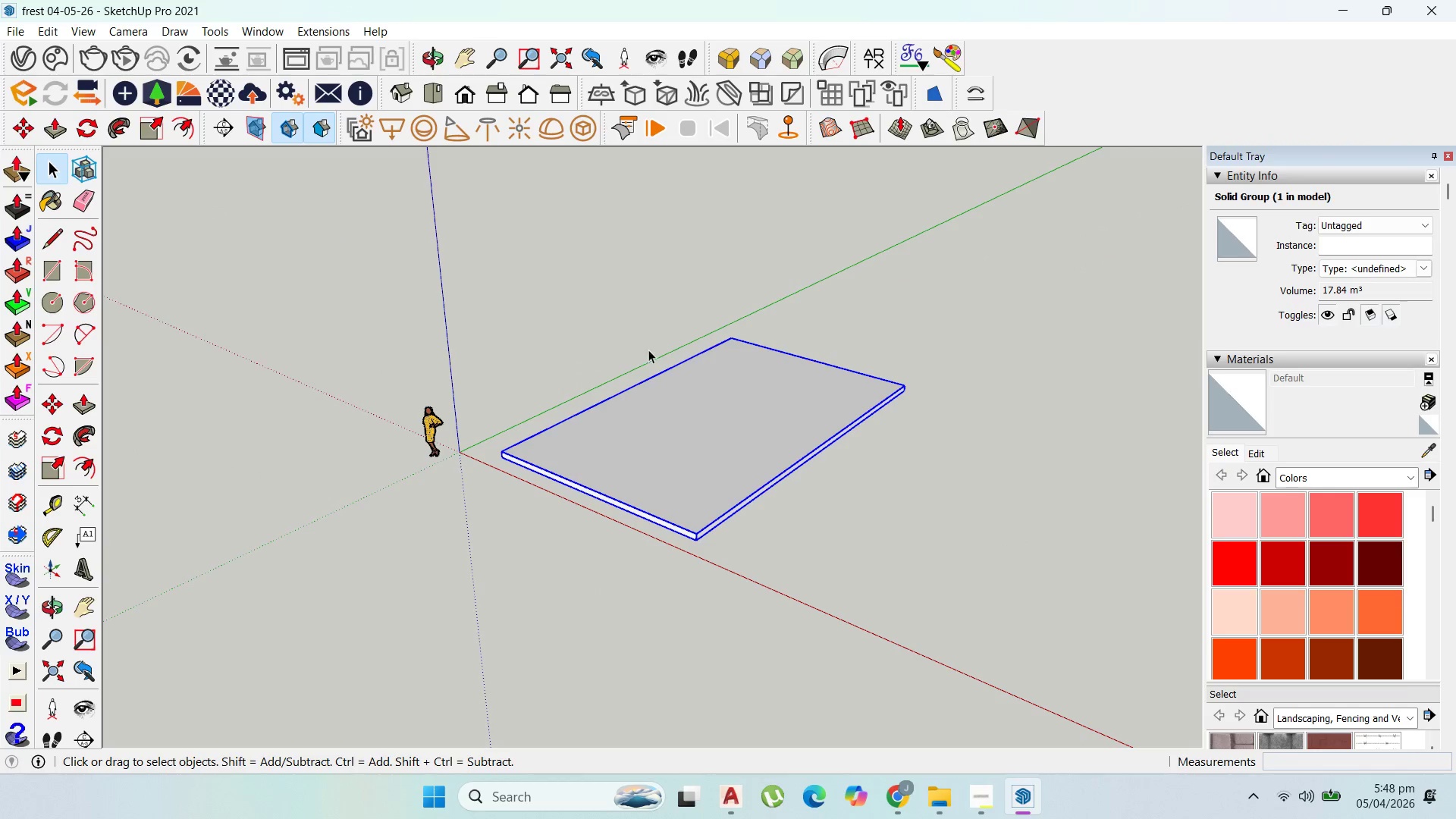 
scroll: coordinate [617, 388], scroll_direction: up, amount: 7.0
 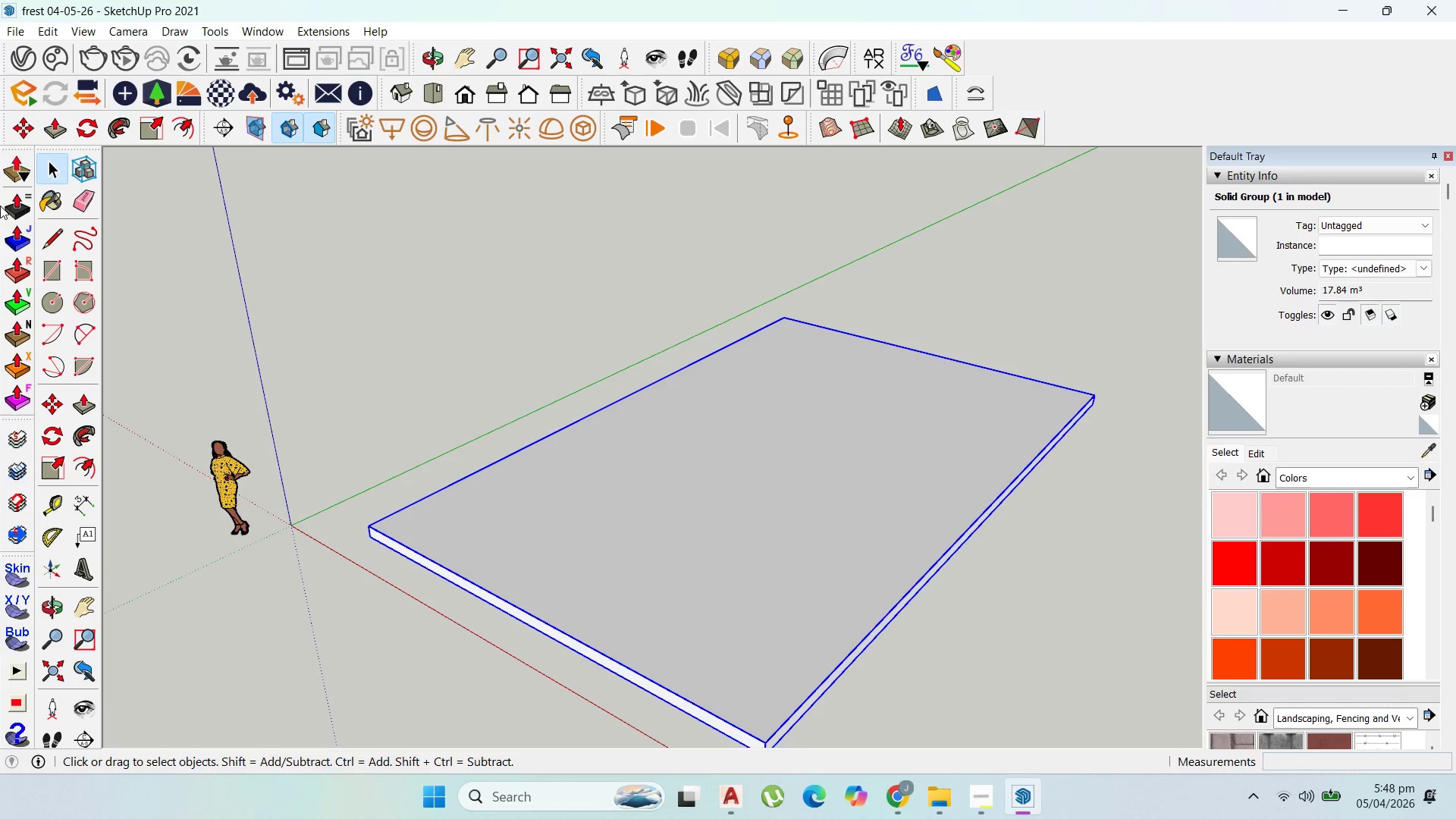 
left_click([45, 267])
 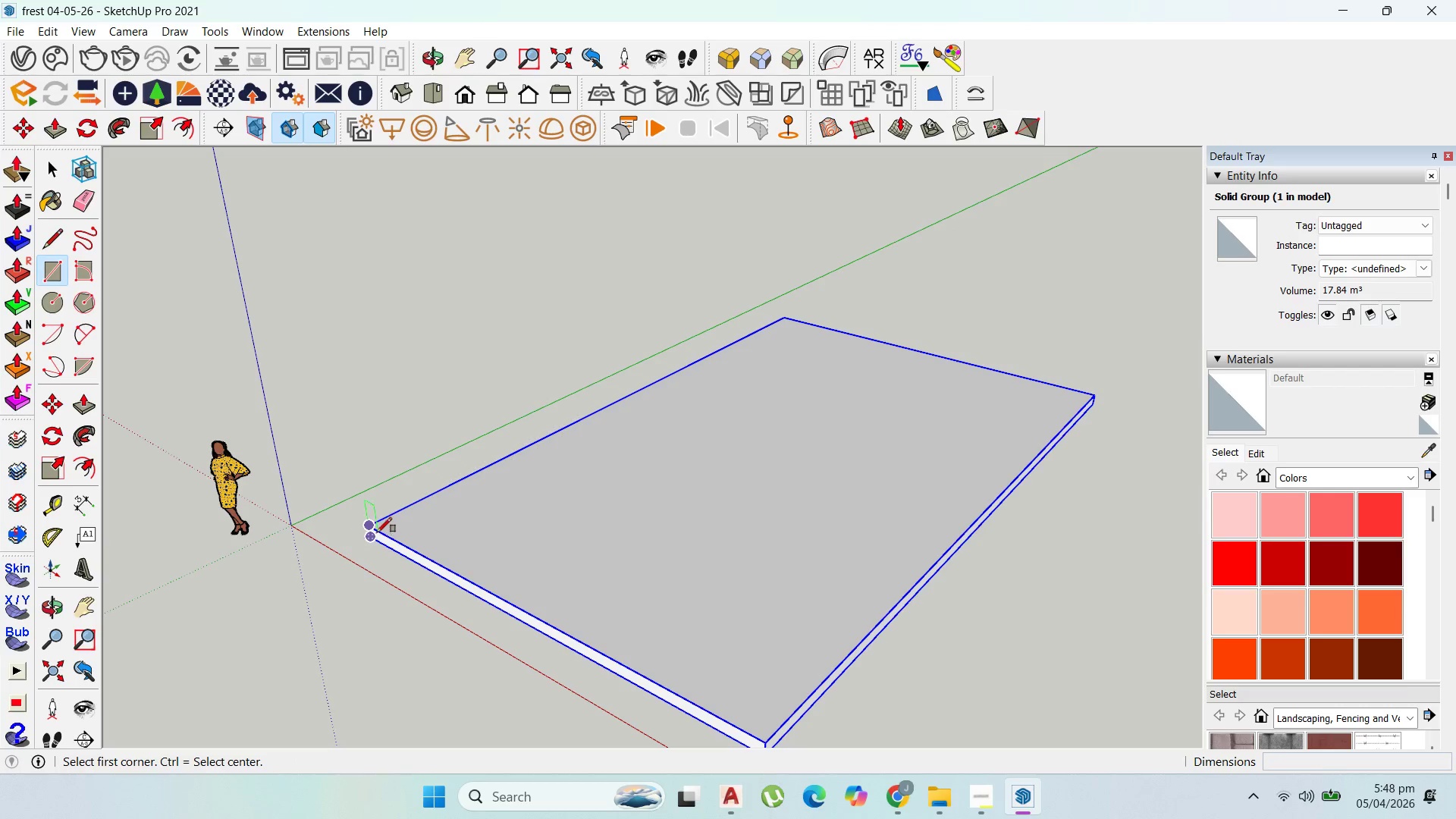 
left_click([375, 525])
 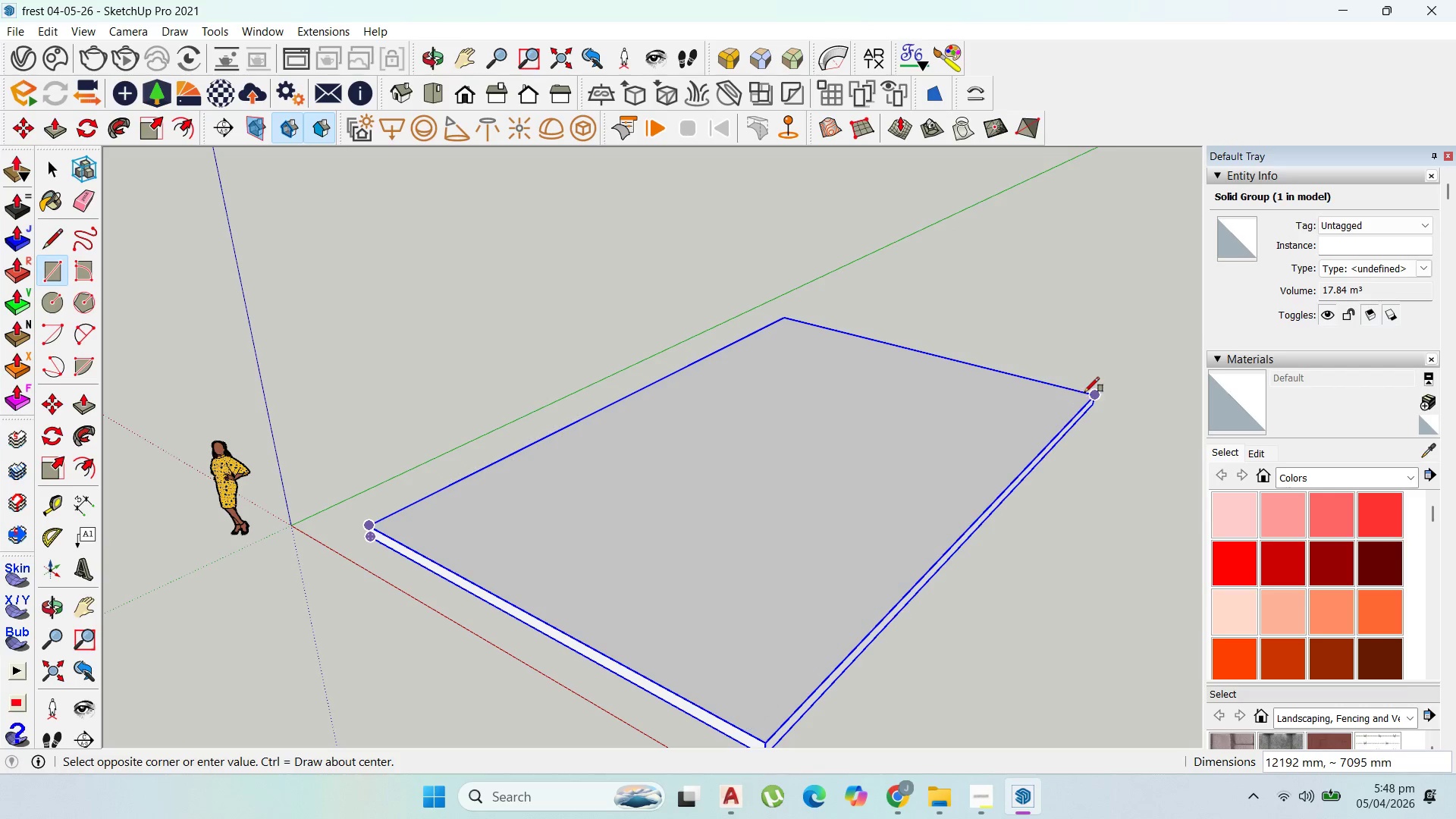 
left_click([1089, 394])
 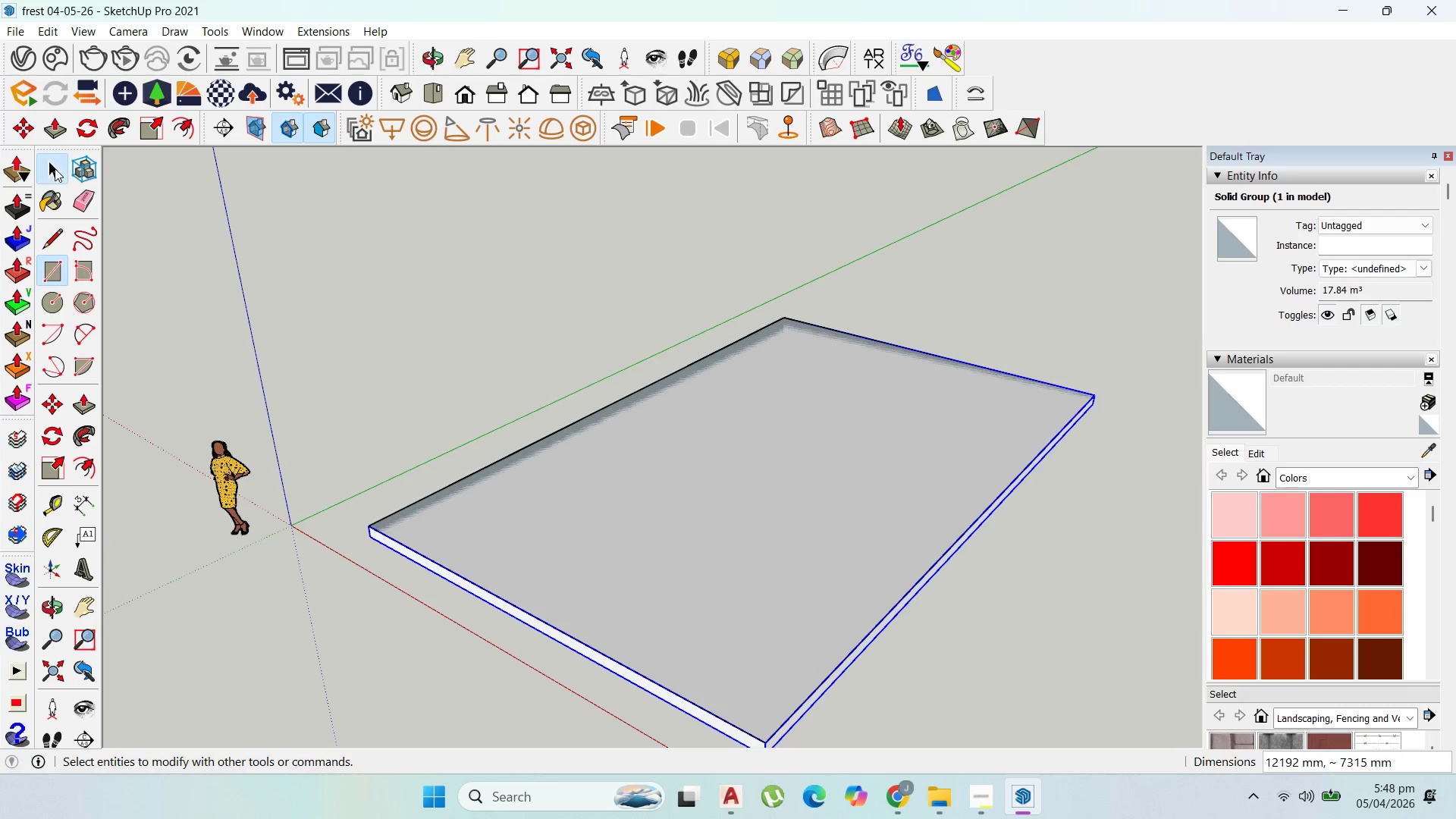 
double_click([746, 490])
 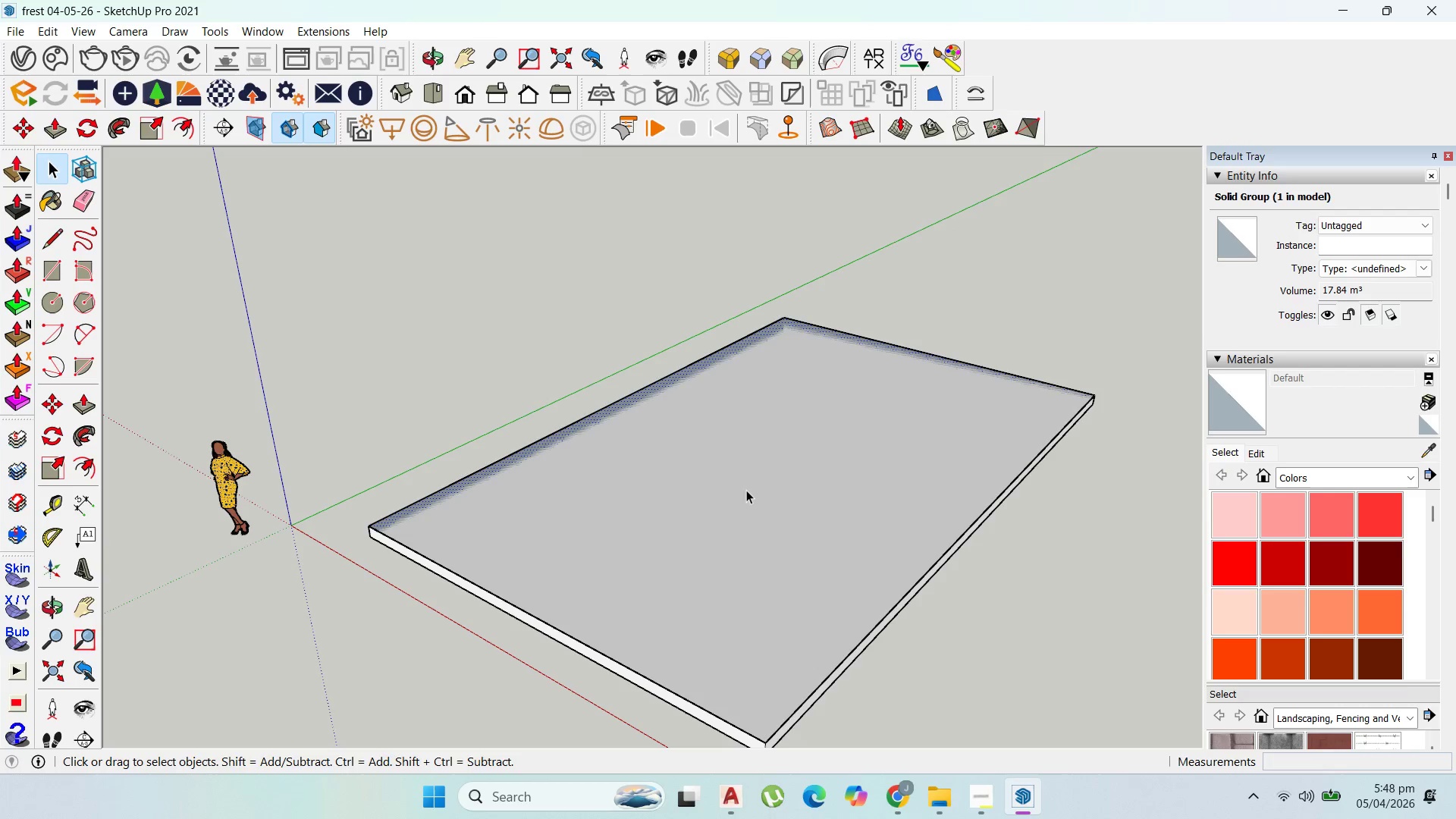 
triple_click([745, 490])
 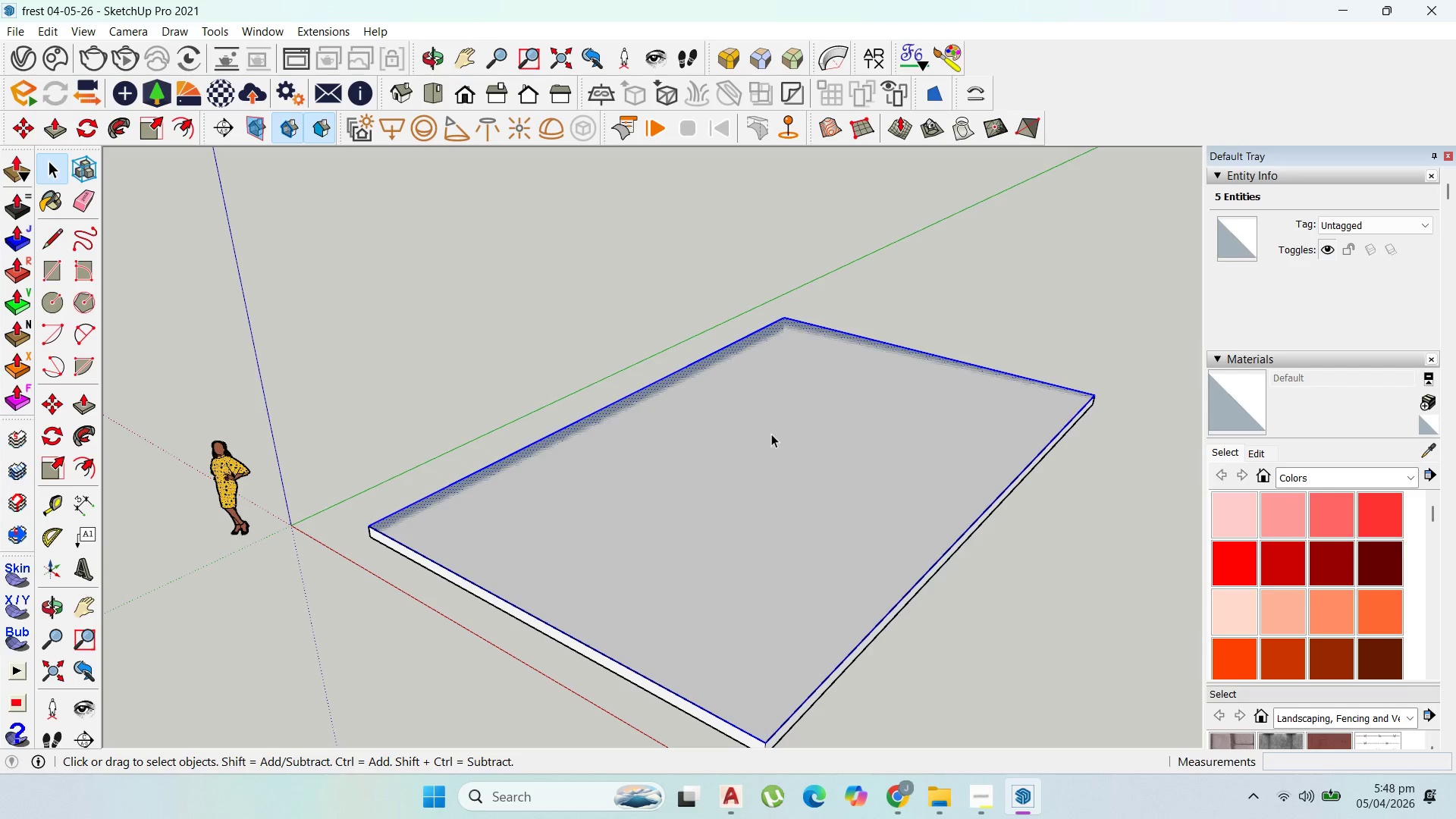 
wait(6.7)
 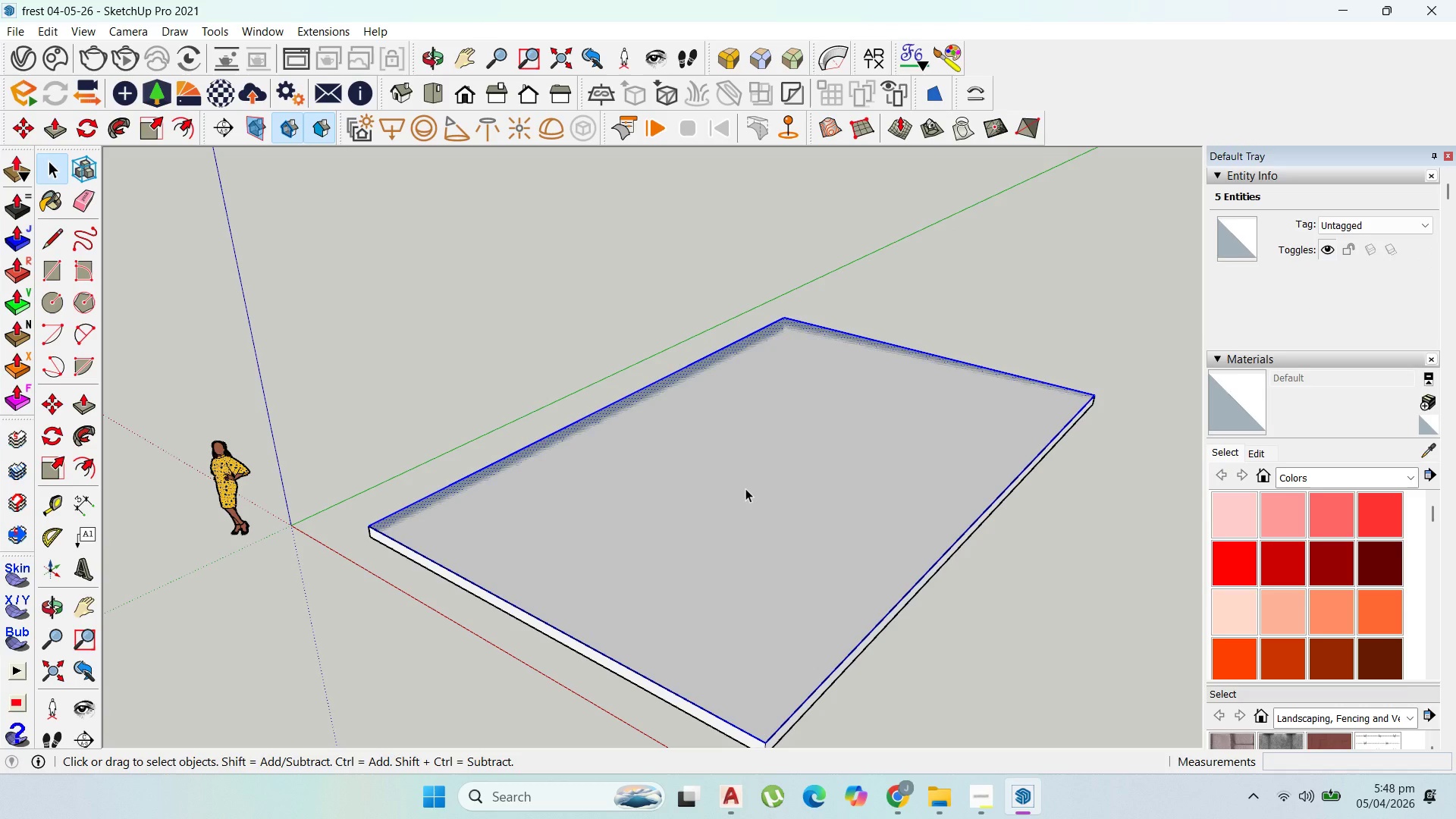 
double_click([684, 396])
 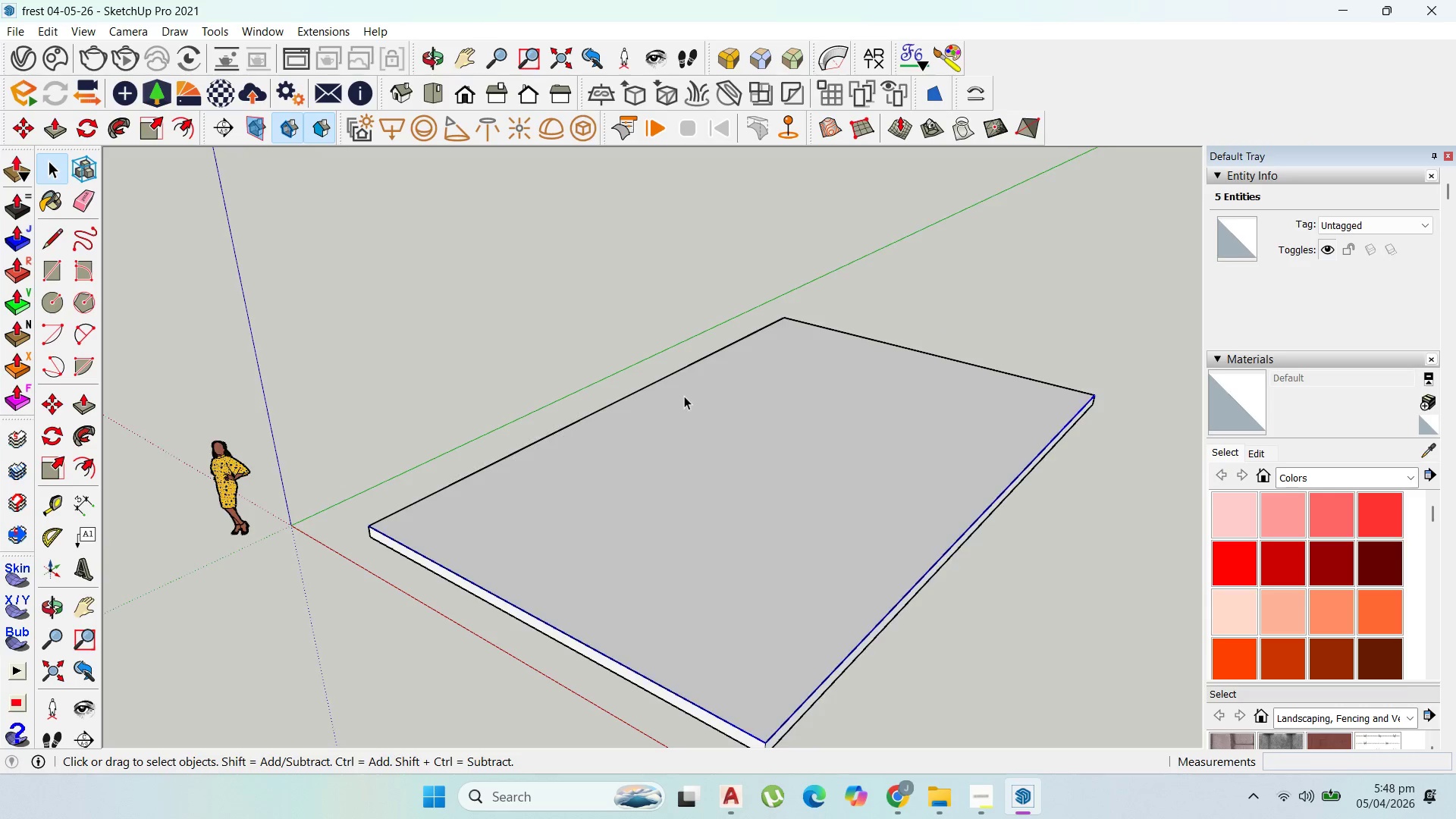 
triple_click([684, 396])
 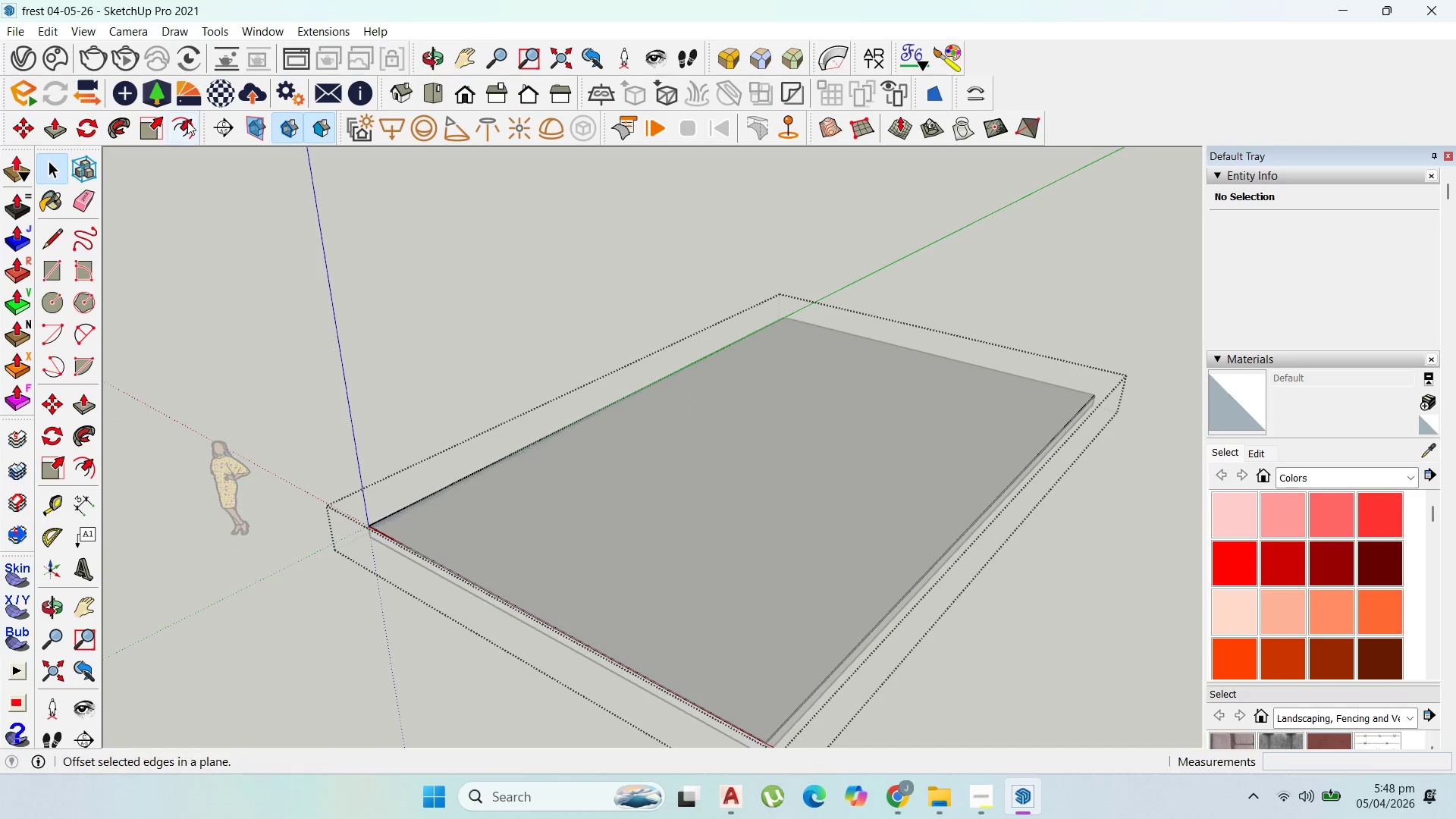 
left_click([175, 125])
 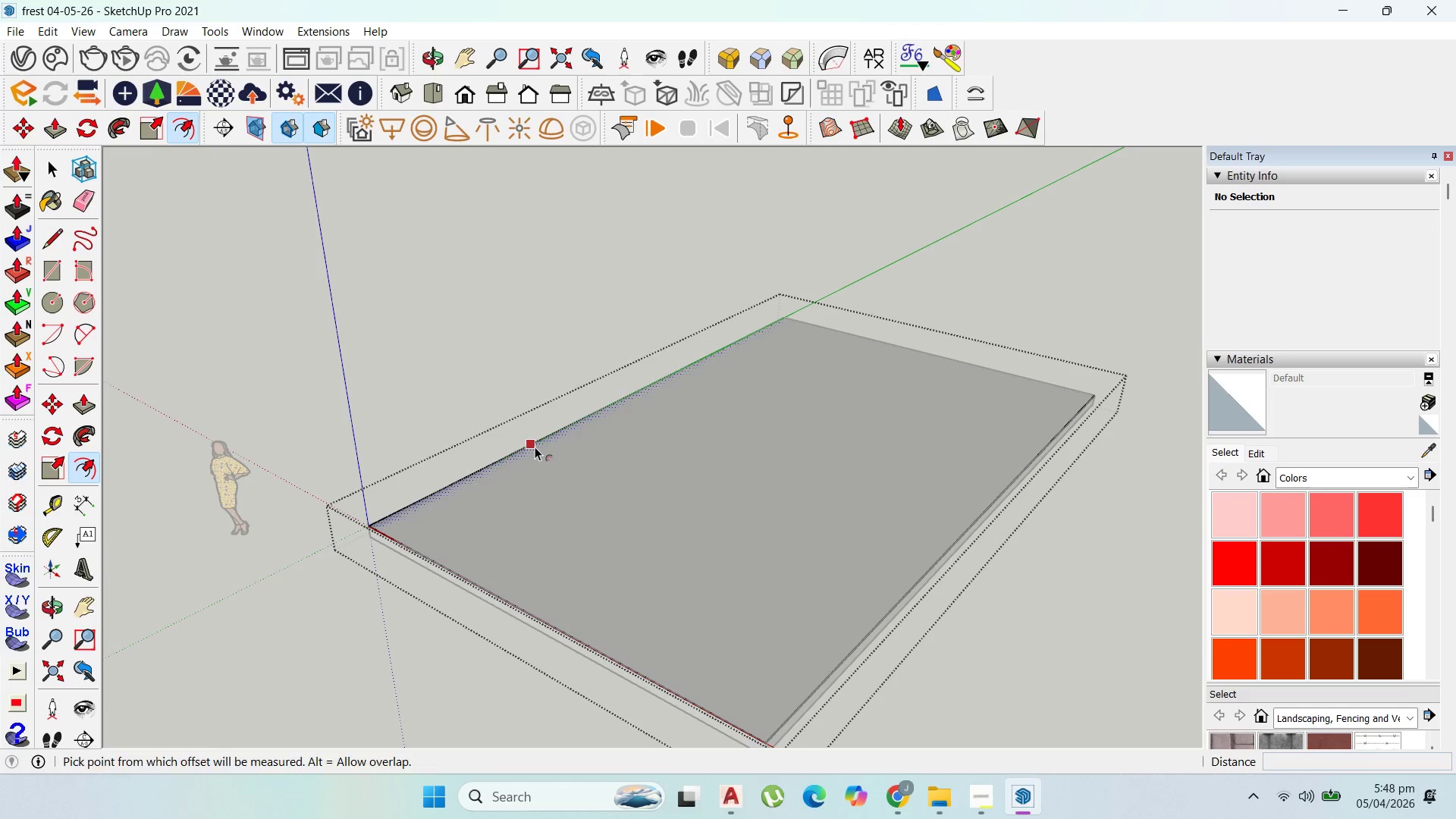 
left_click_drag(start_coordinate=[532, 447], to_coordinate=[541, 518])
 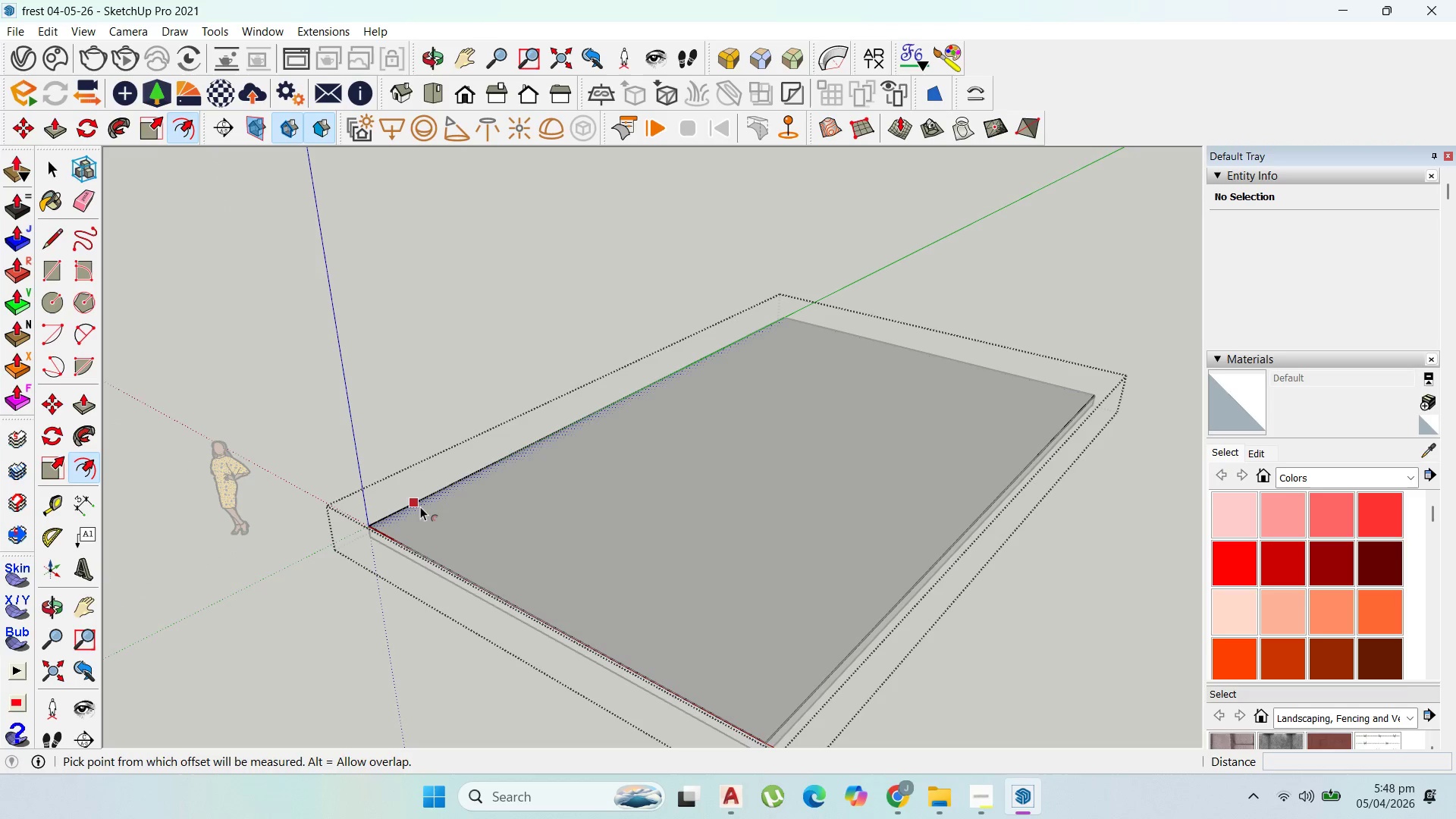 
left_click_drag(start_coordinate=[422, 507], to_coordinate=[428, 513])
 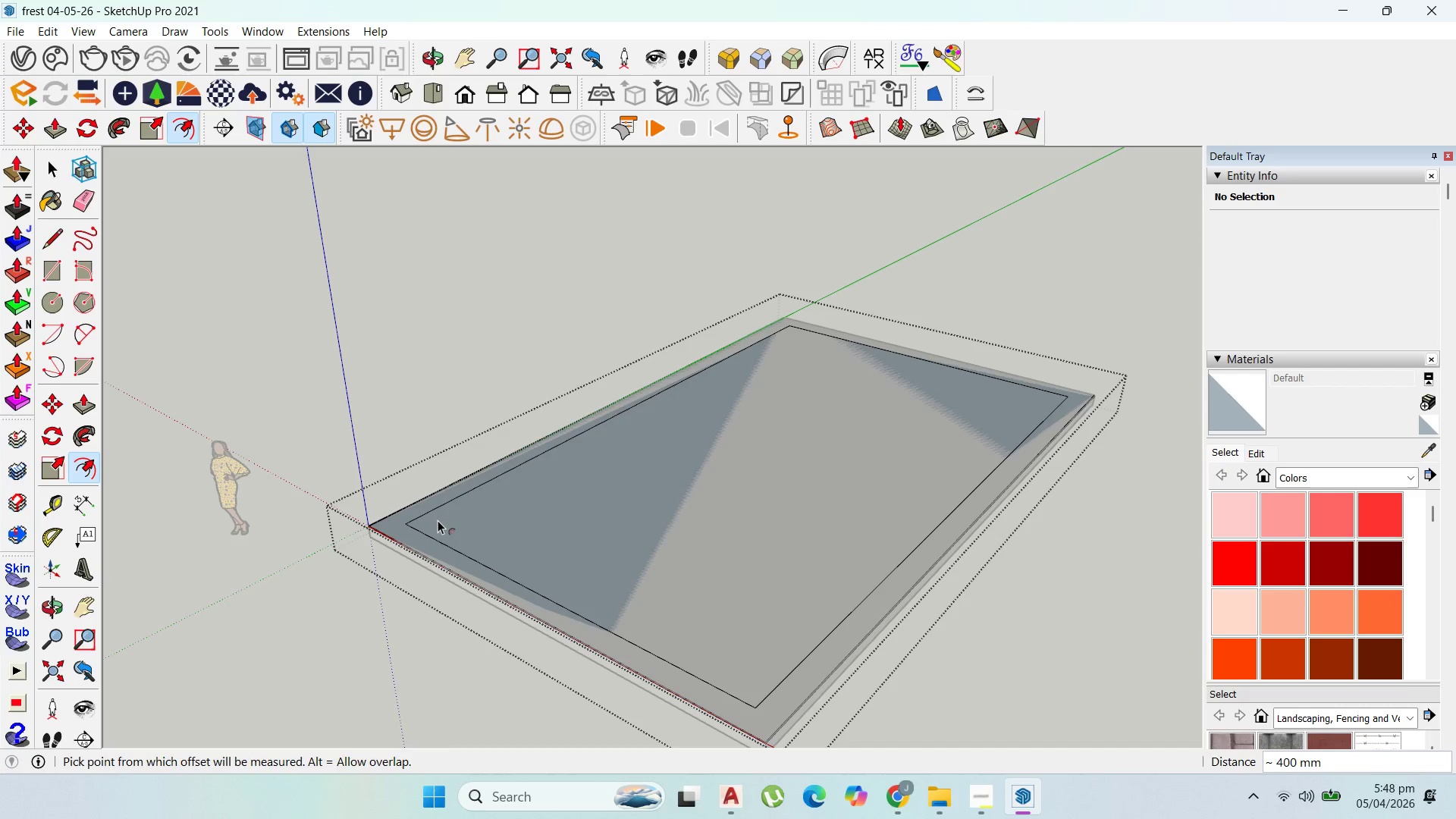 
key(Control+Z)
 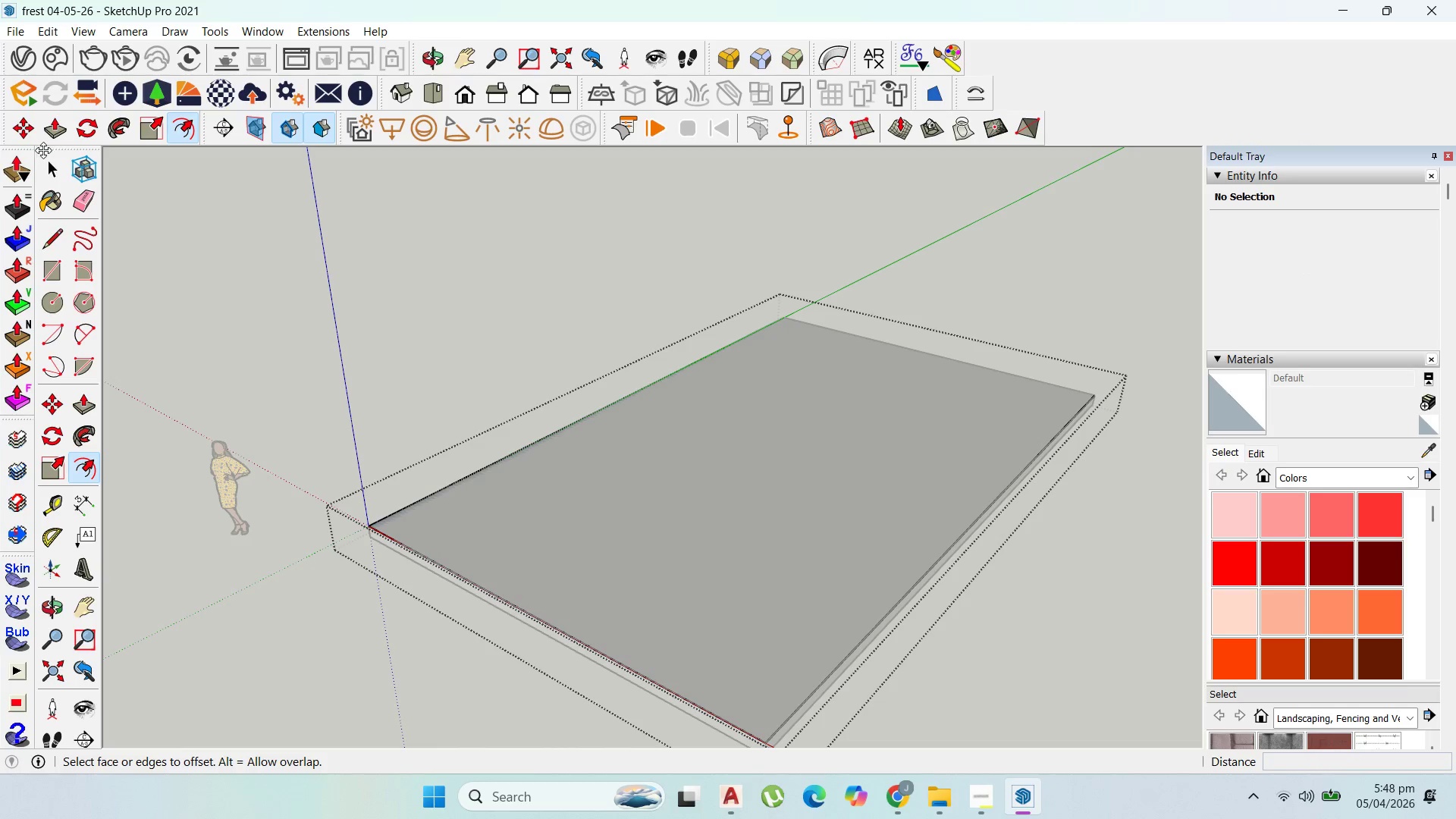 
key(Escape)
 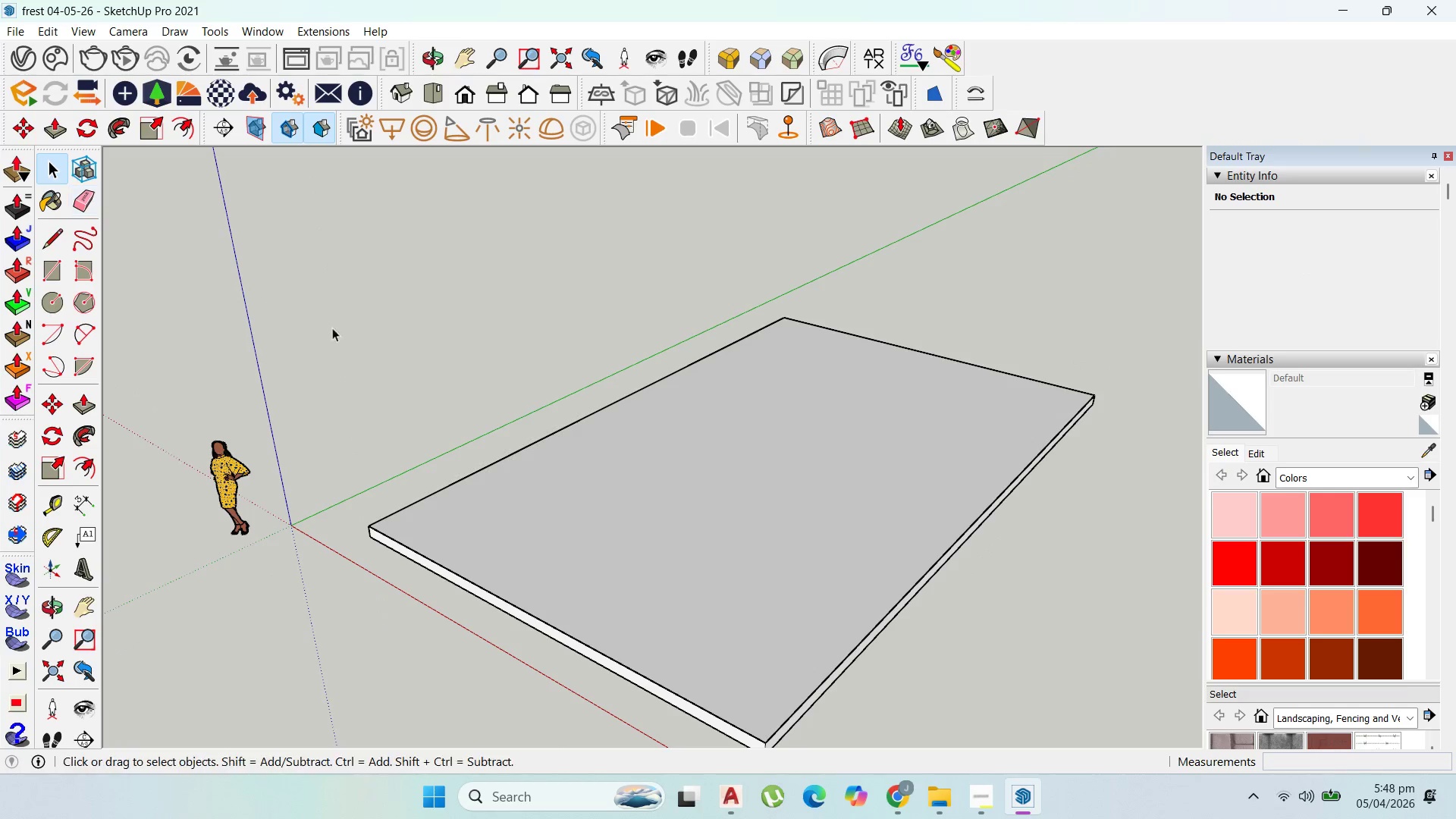 
hold_key(key=Escape, duration=2.11)
 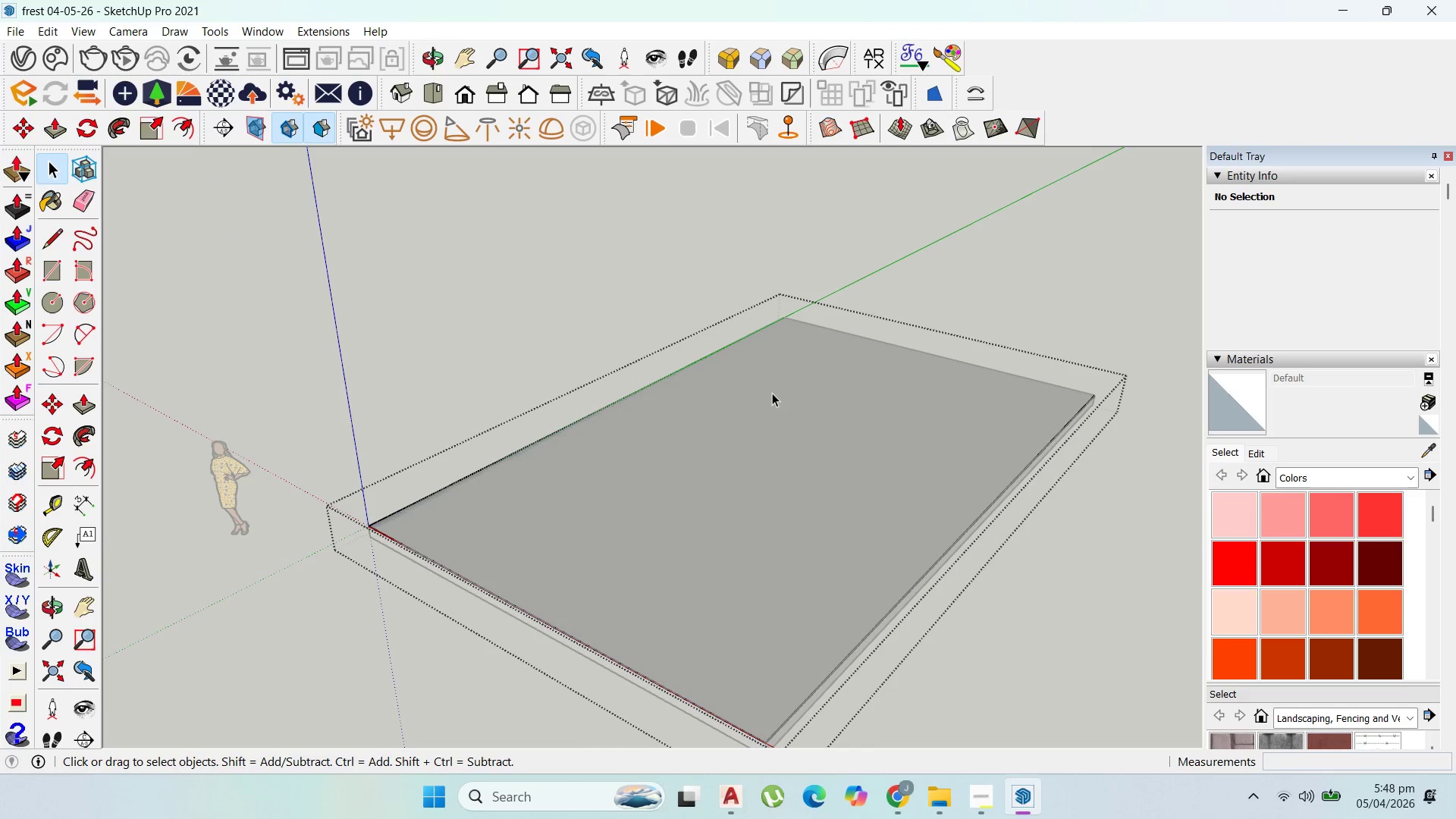 
double_click([597, 516])
 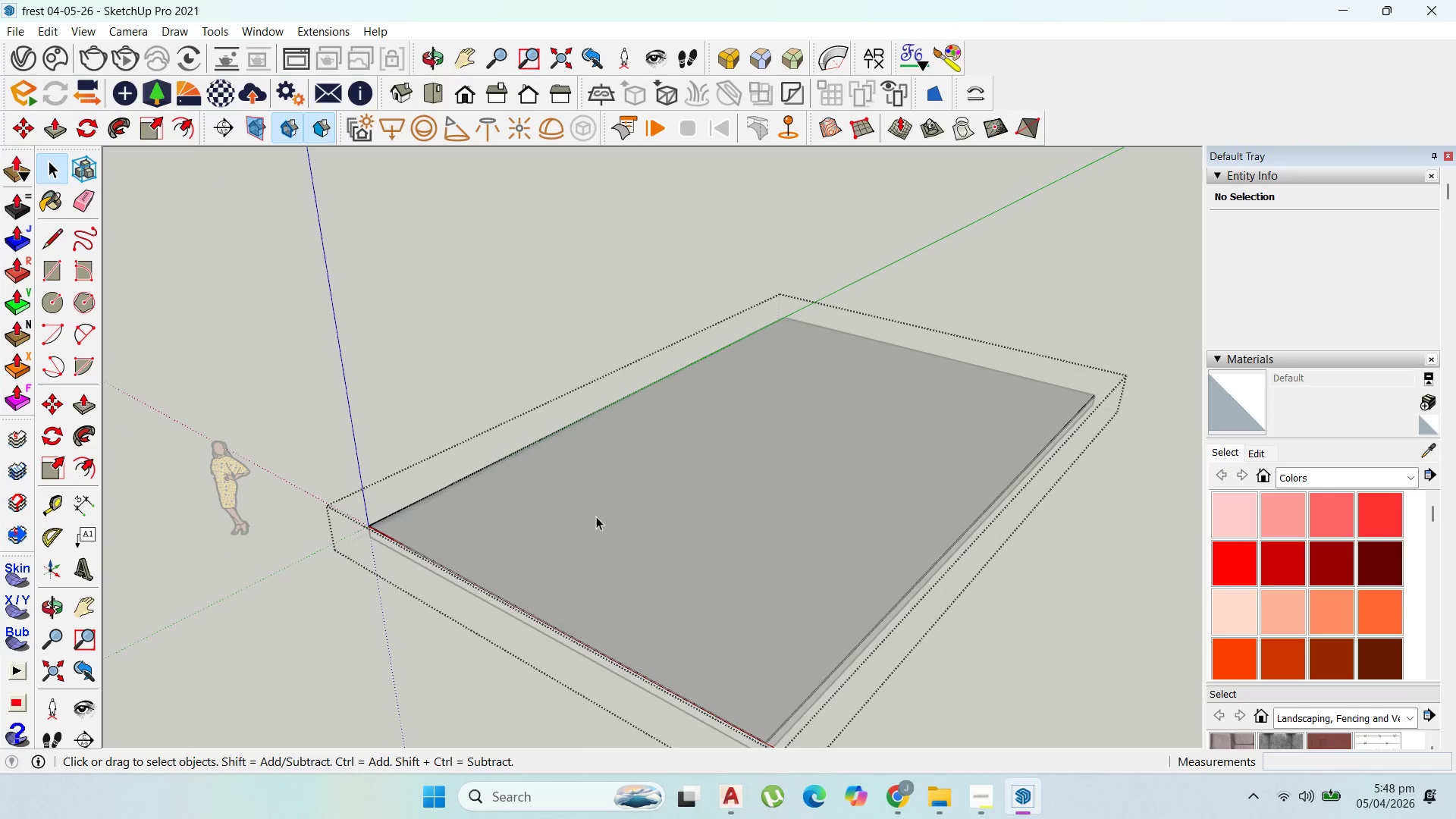 
triple_click([596, 516])
 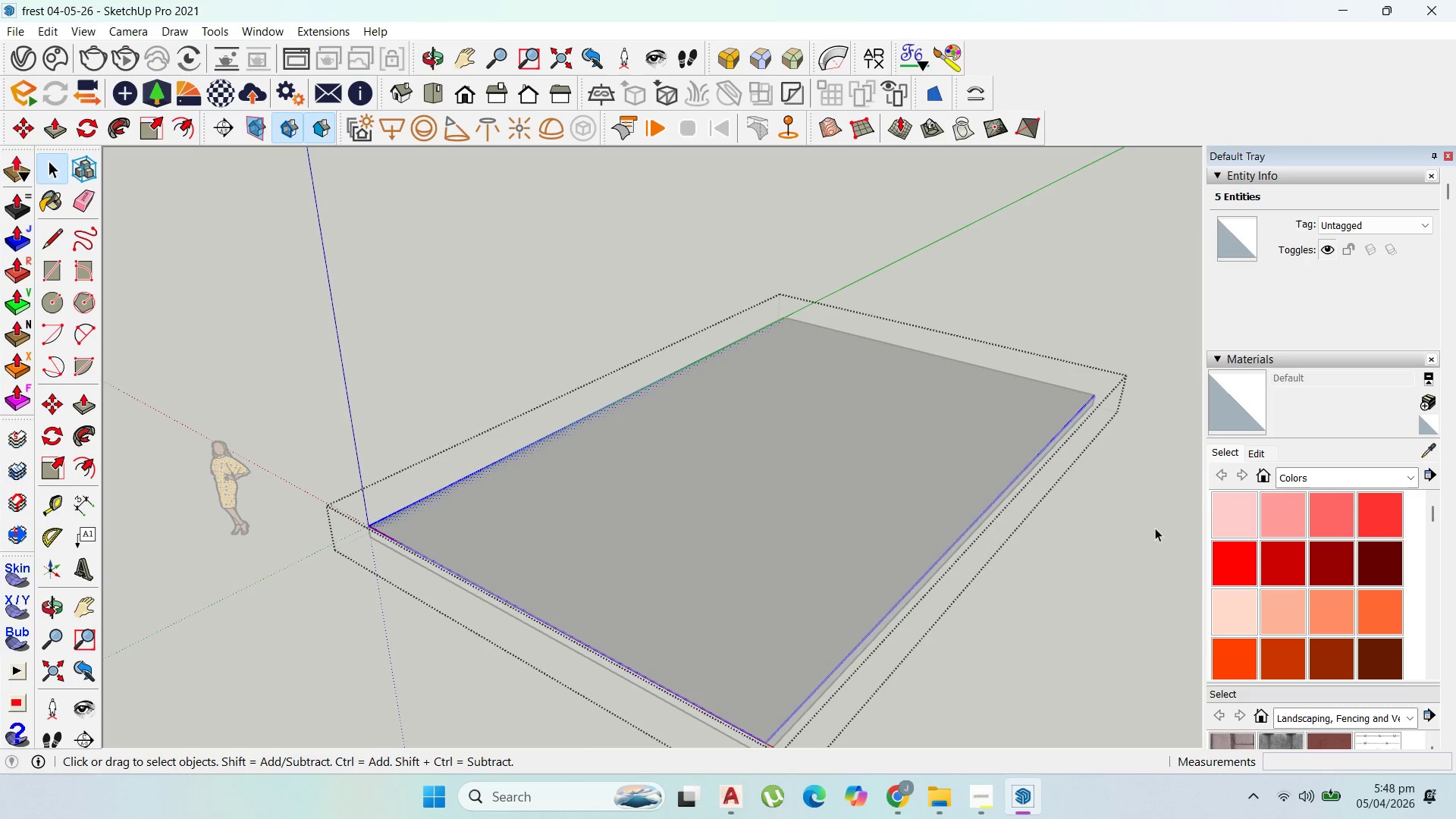 
double_click([1153, 529])
 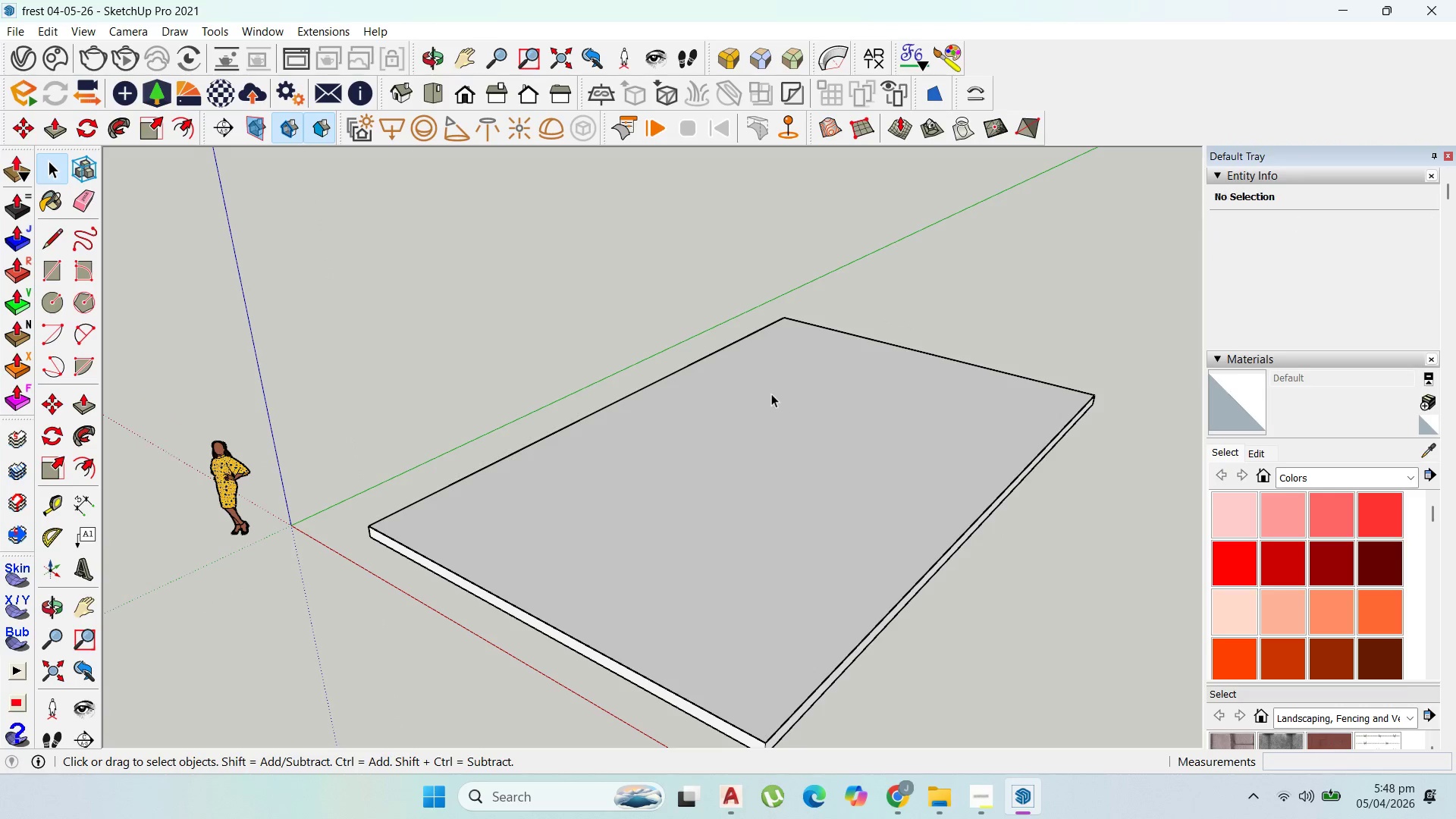 
triple_click([772, 393])
 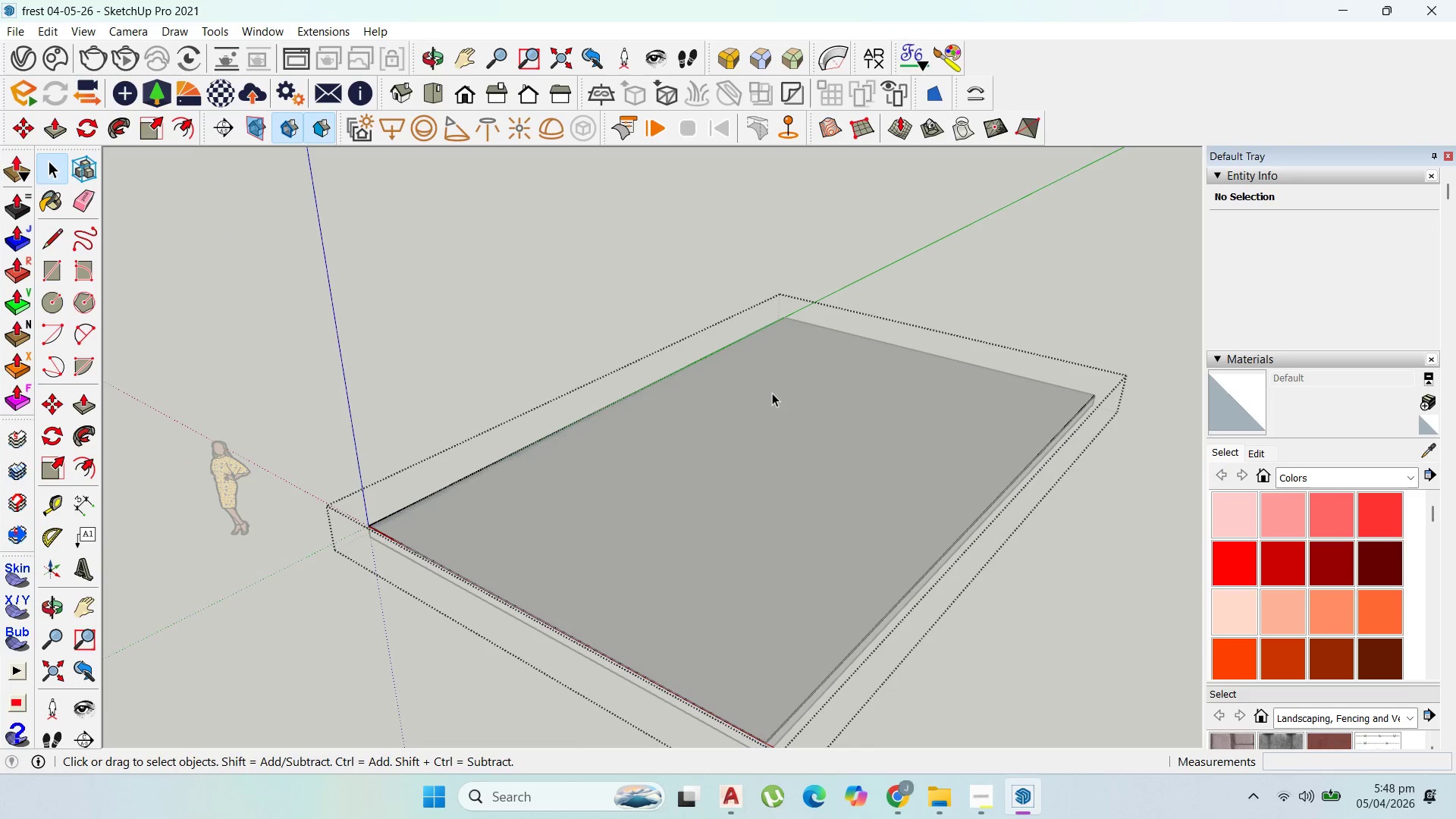 
triple_click([772, 393])
 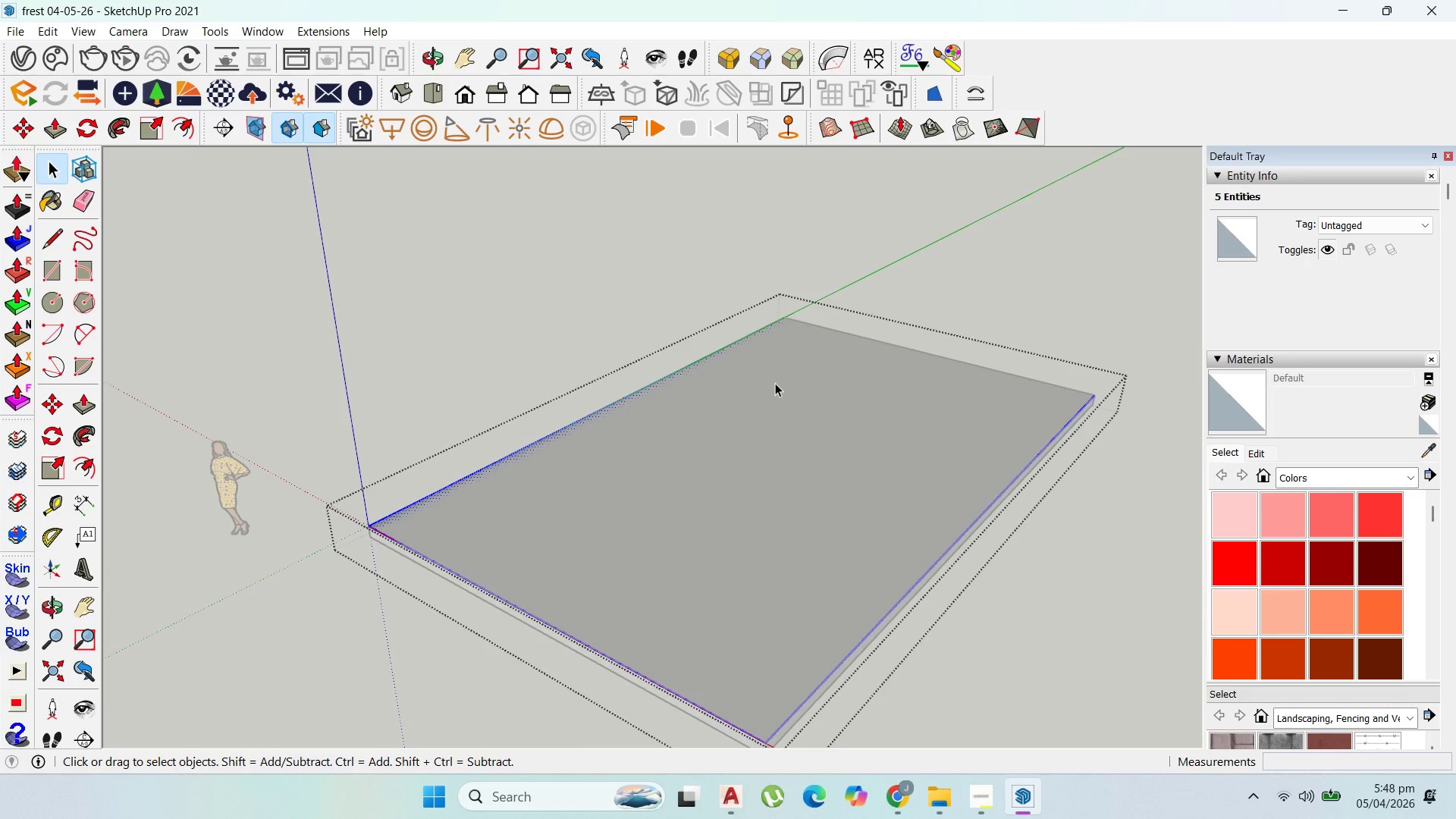 
left_click([645, 425])
 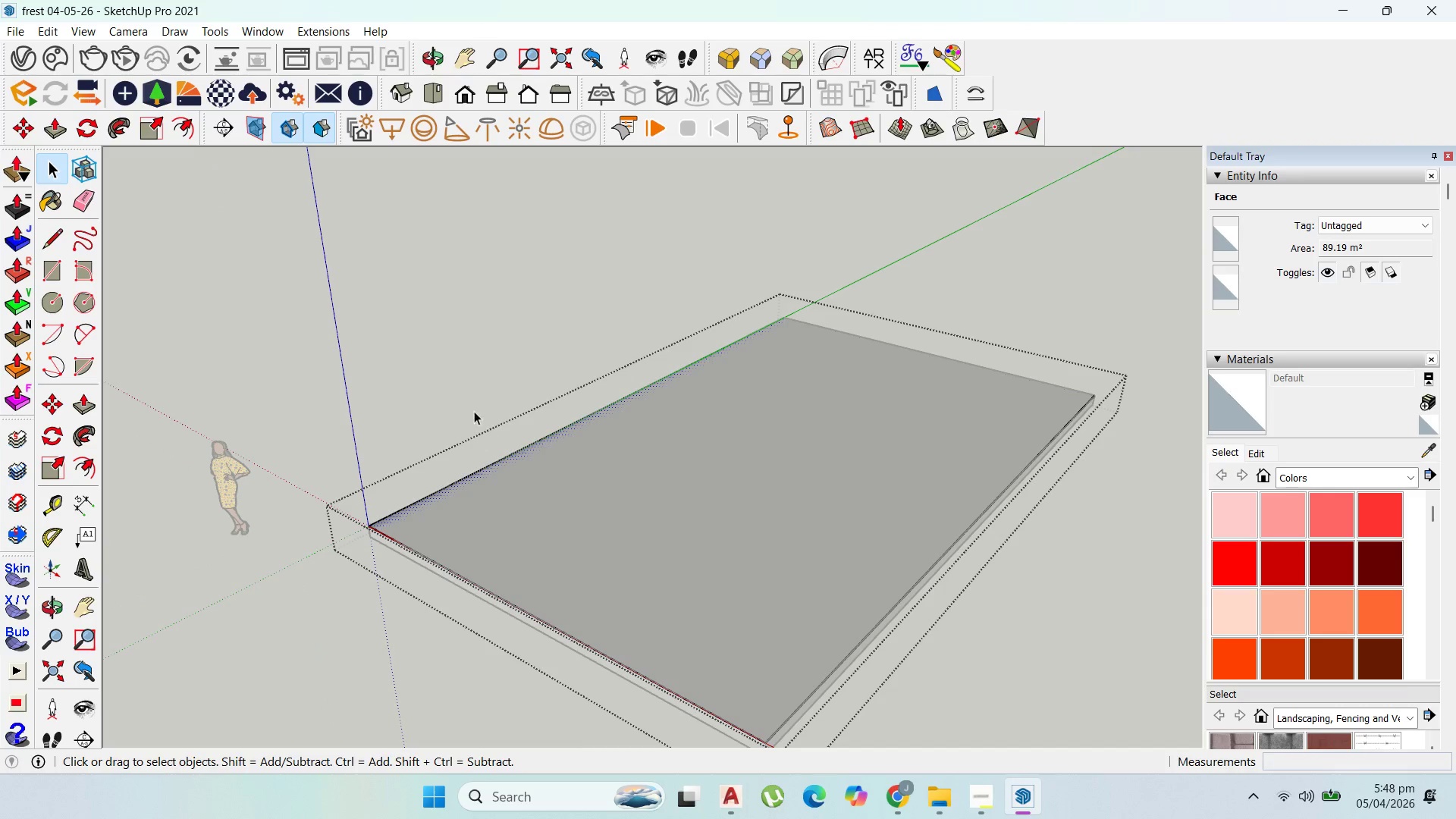 
double_click([473, 405])
 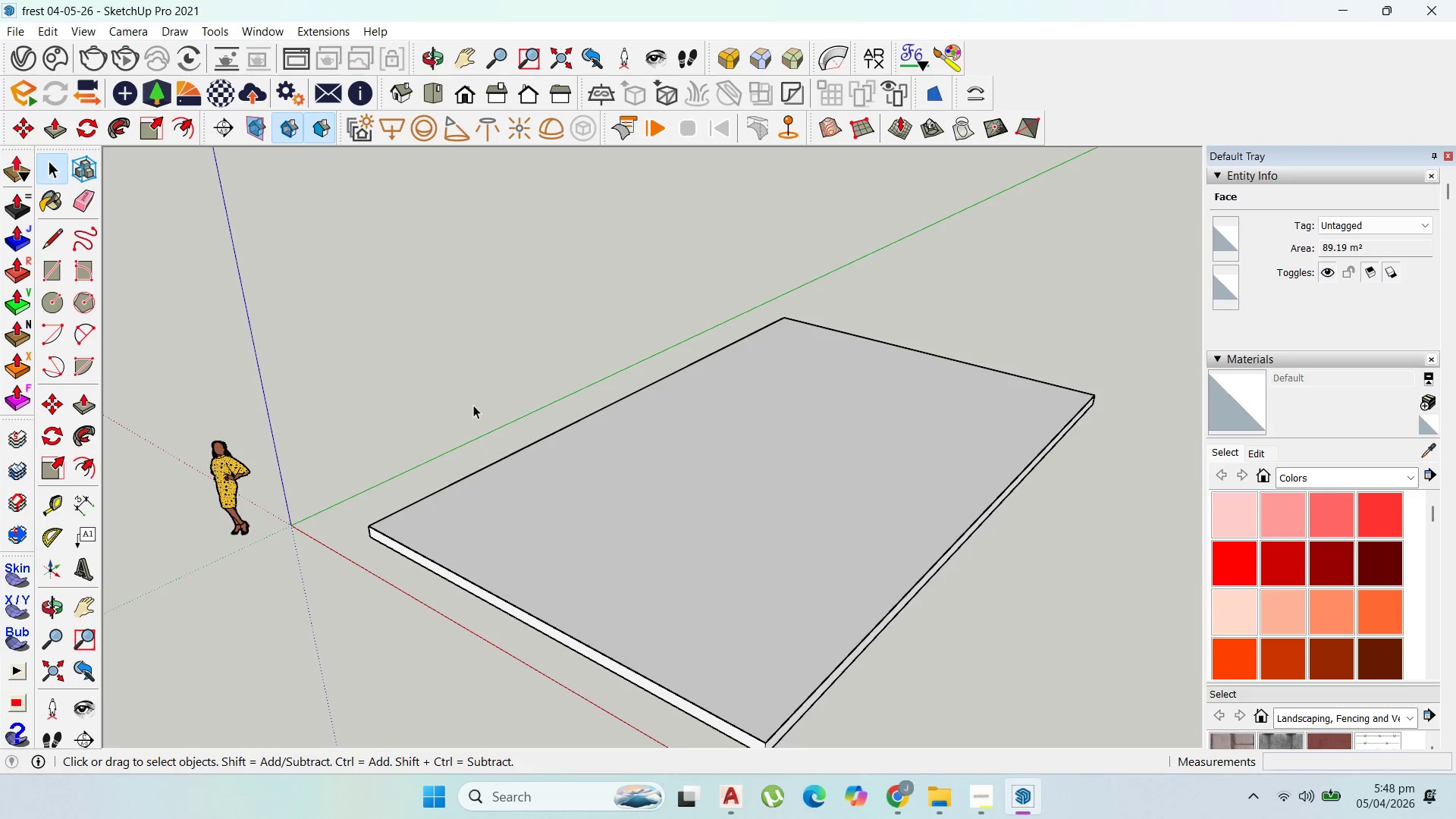 
left_click_drag(start_coordinate=[473, 405], to_coordinate=[468, 402])
 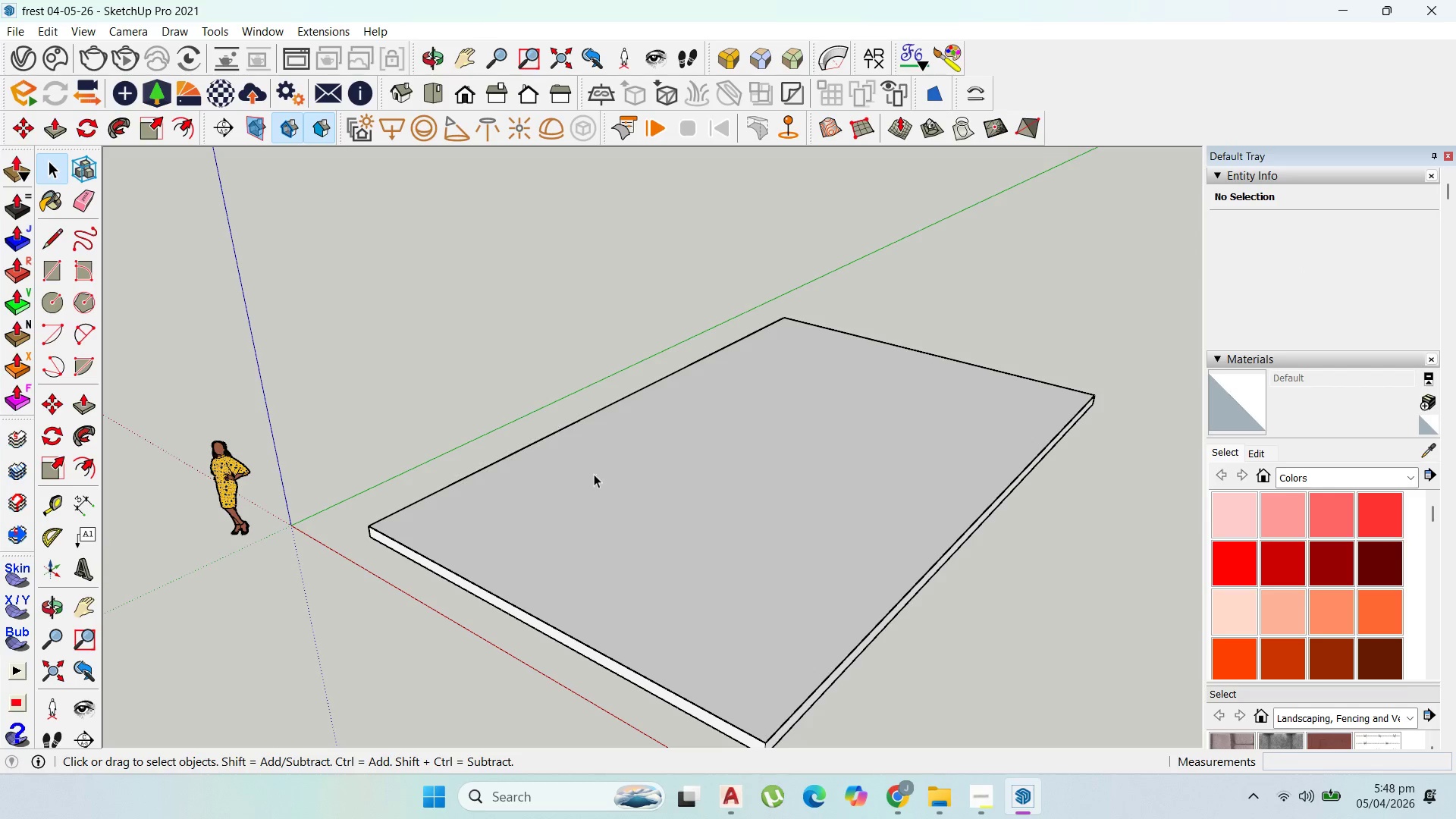 
key(Escape)
 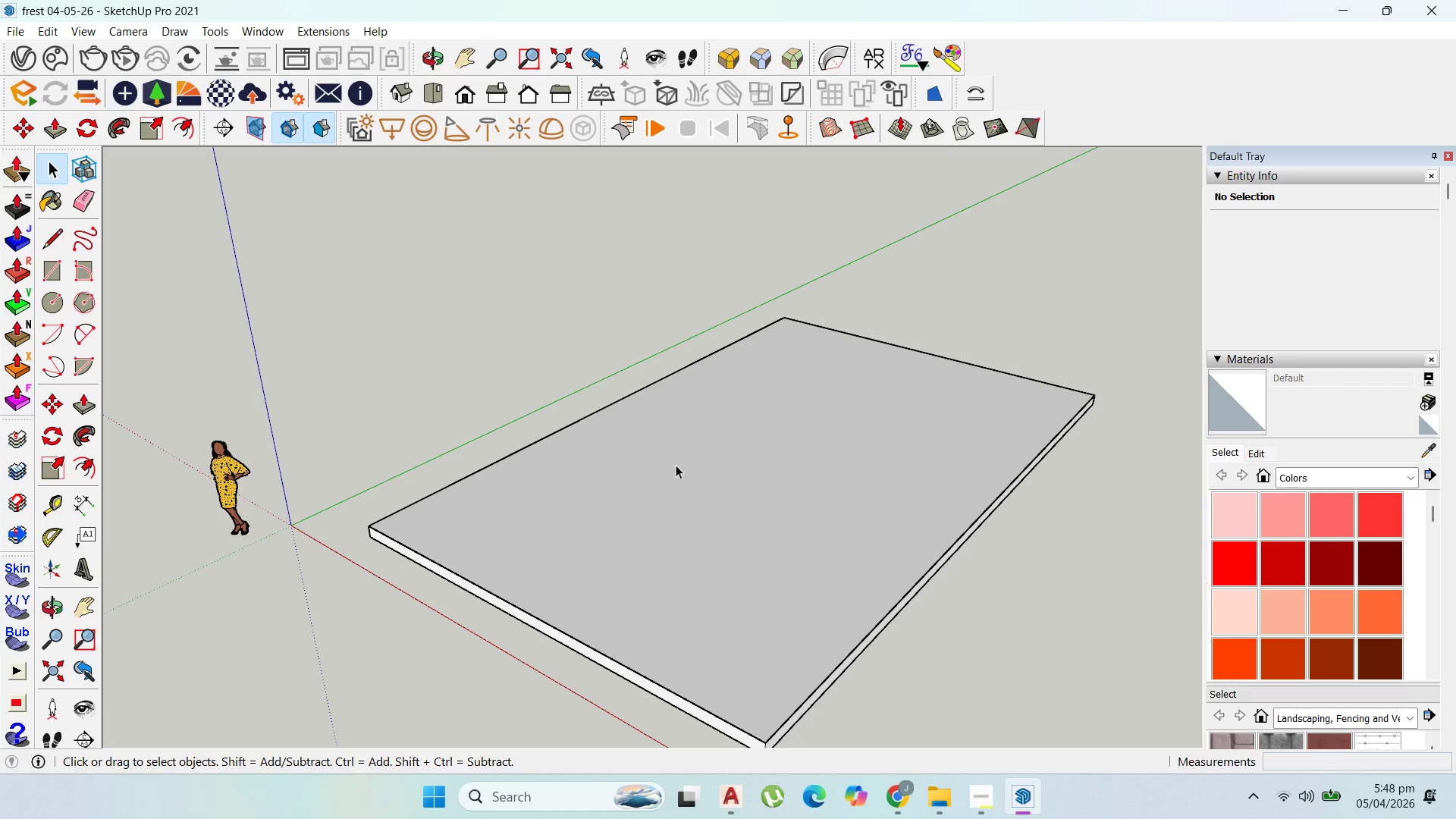 
left_click([676, 464])
 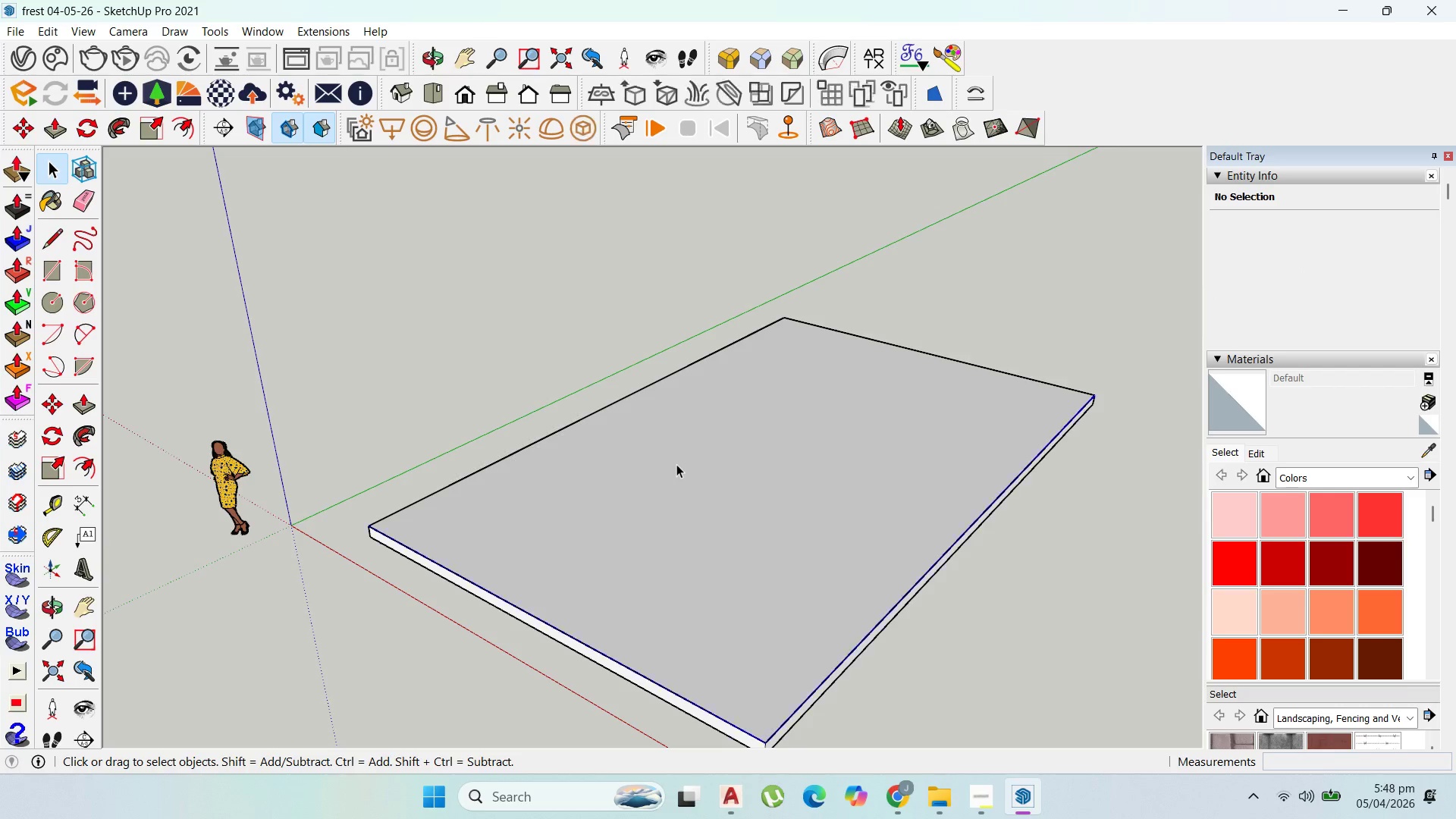 
left_click_drag(start_coordinate=[677, 464], to_coordinate=[672, 451])
 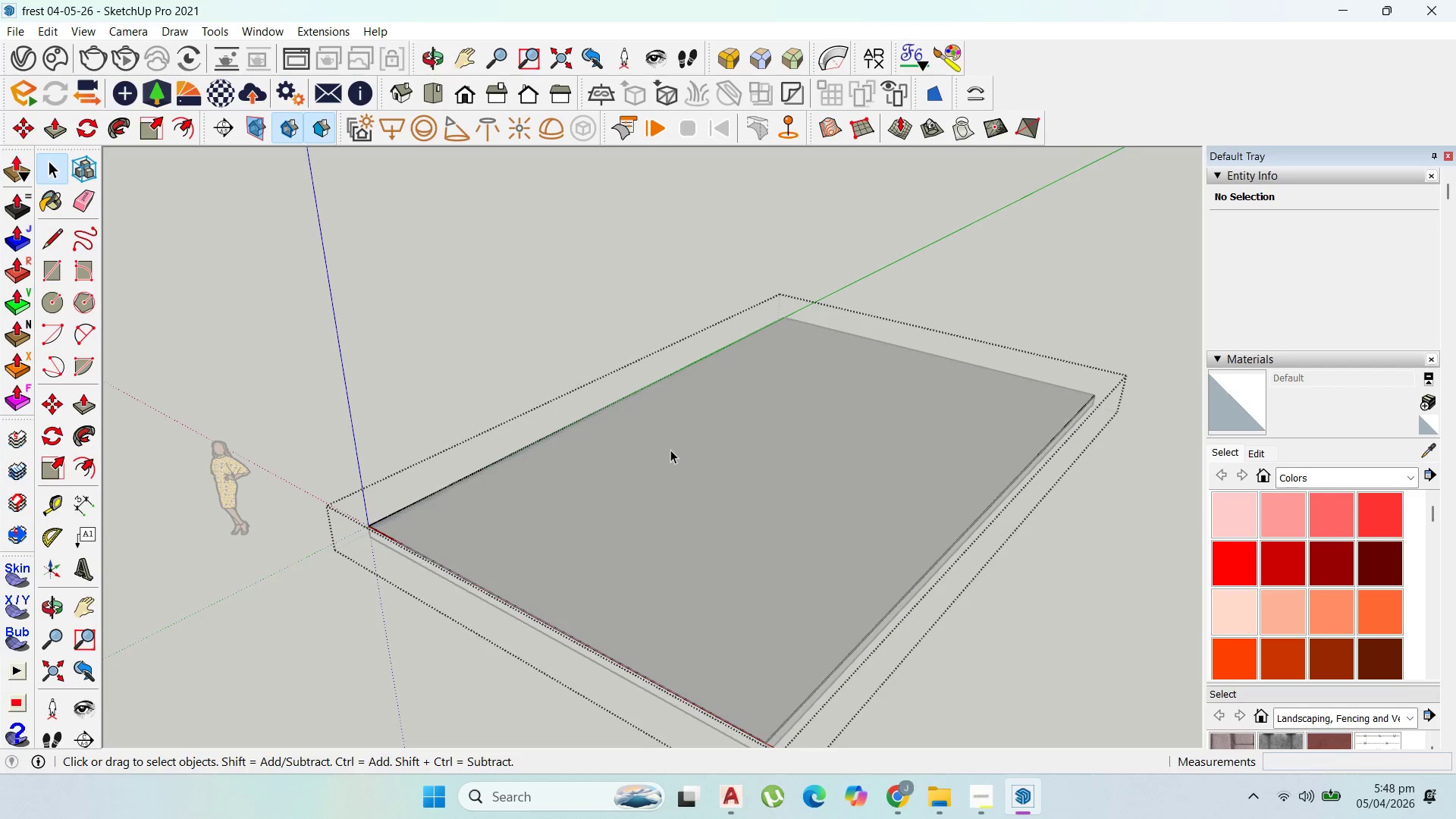 
left_click_drag(start_coordinate=[670, 450], to_coordinate=[667, 442])
 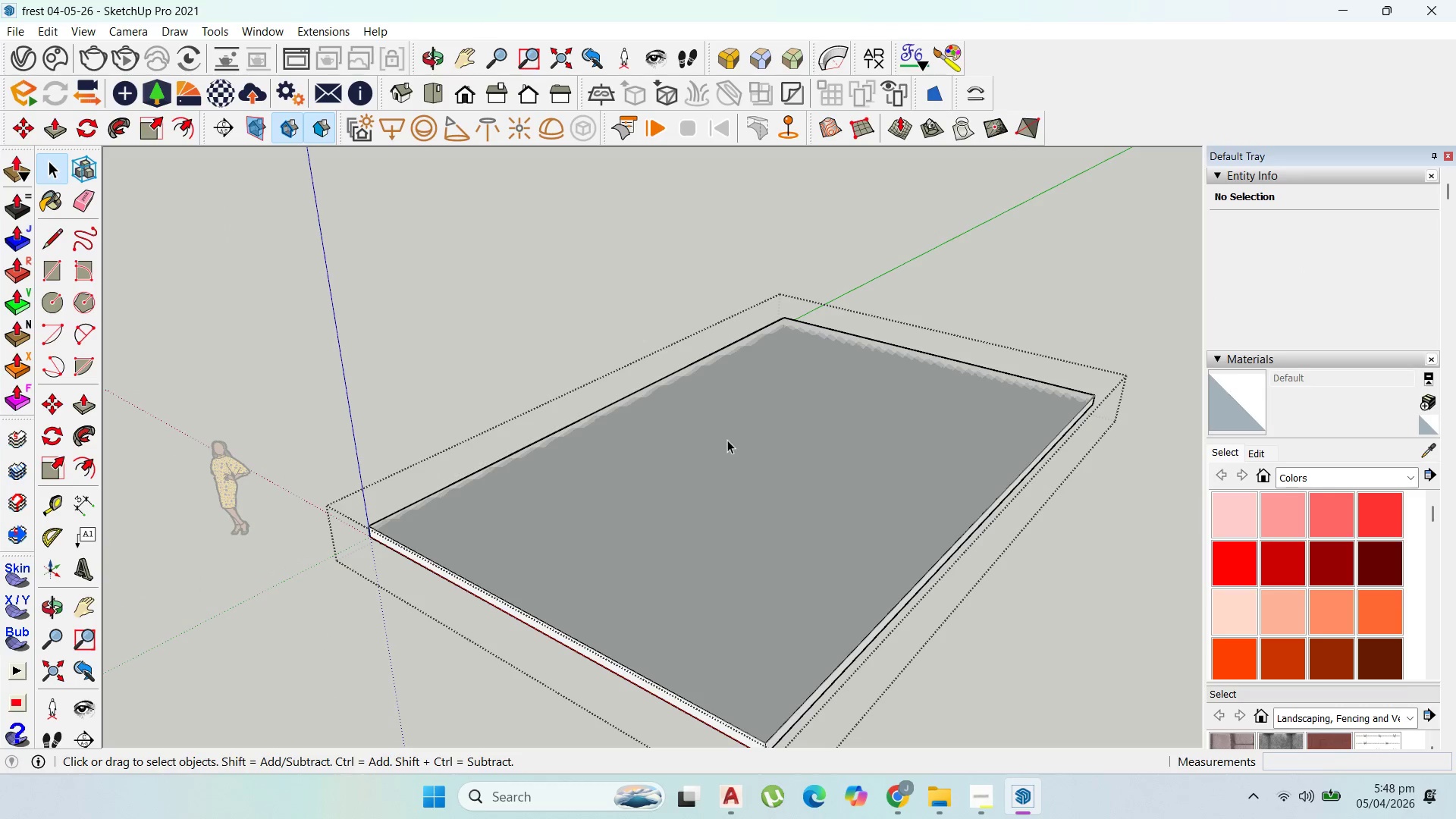 
left_click_drag(start_coordinate=[729, 439], to_coordinate=[725, 438])
 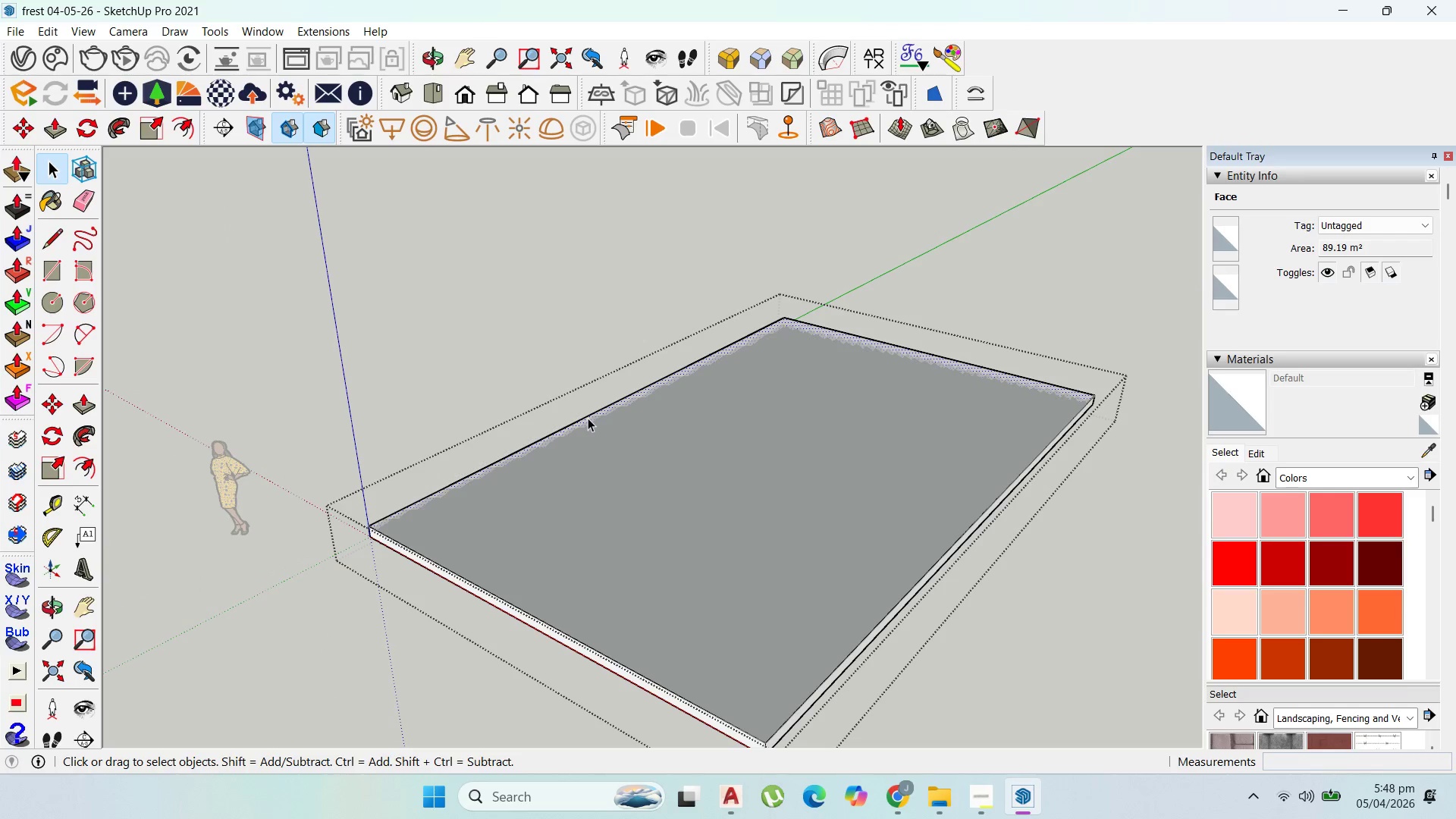 
left_click([521, 479])
 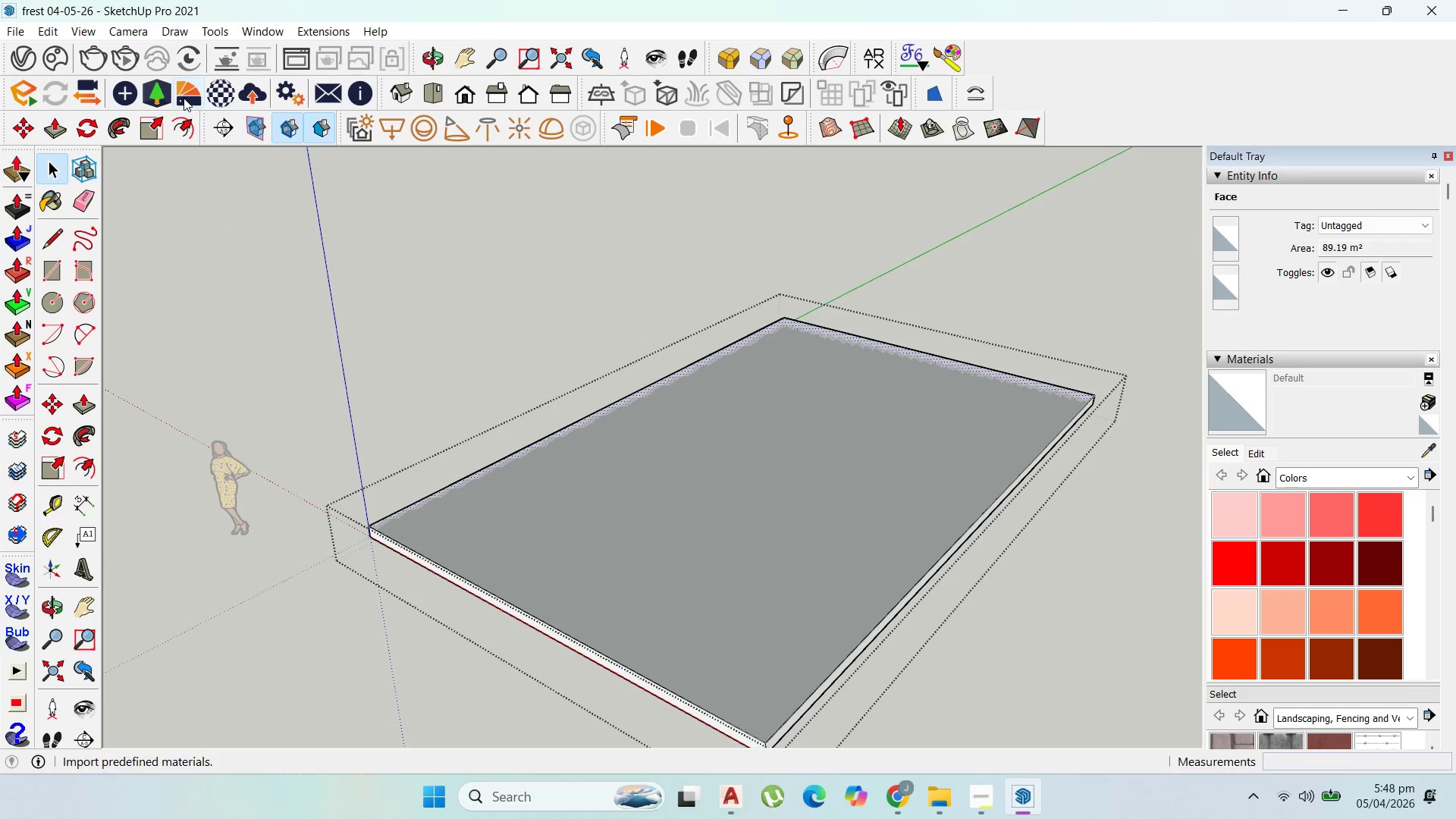 
left_click([174, 124])
 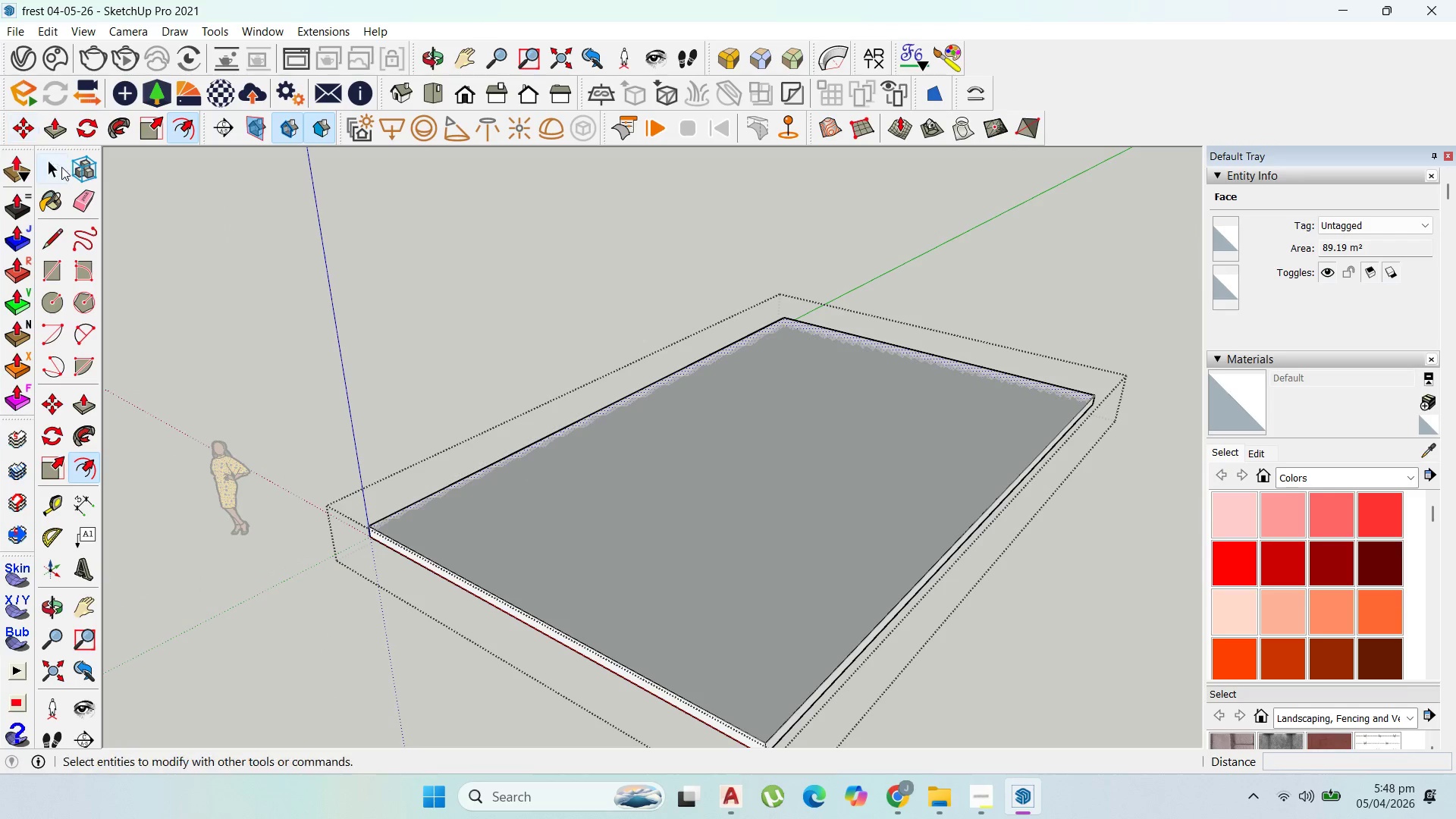 
key(Escape)
 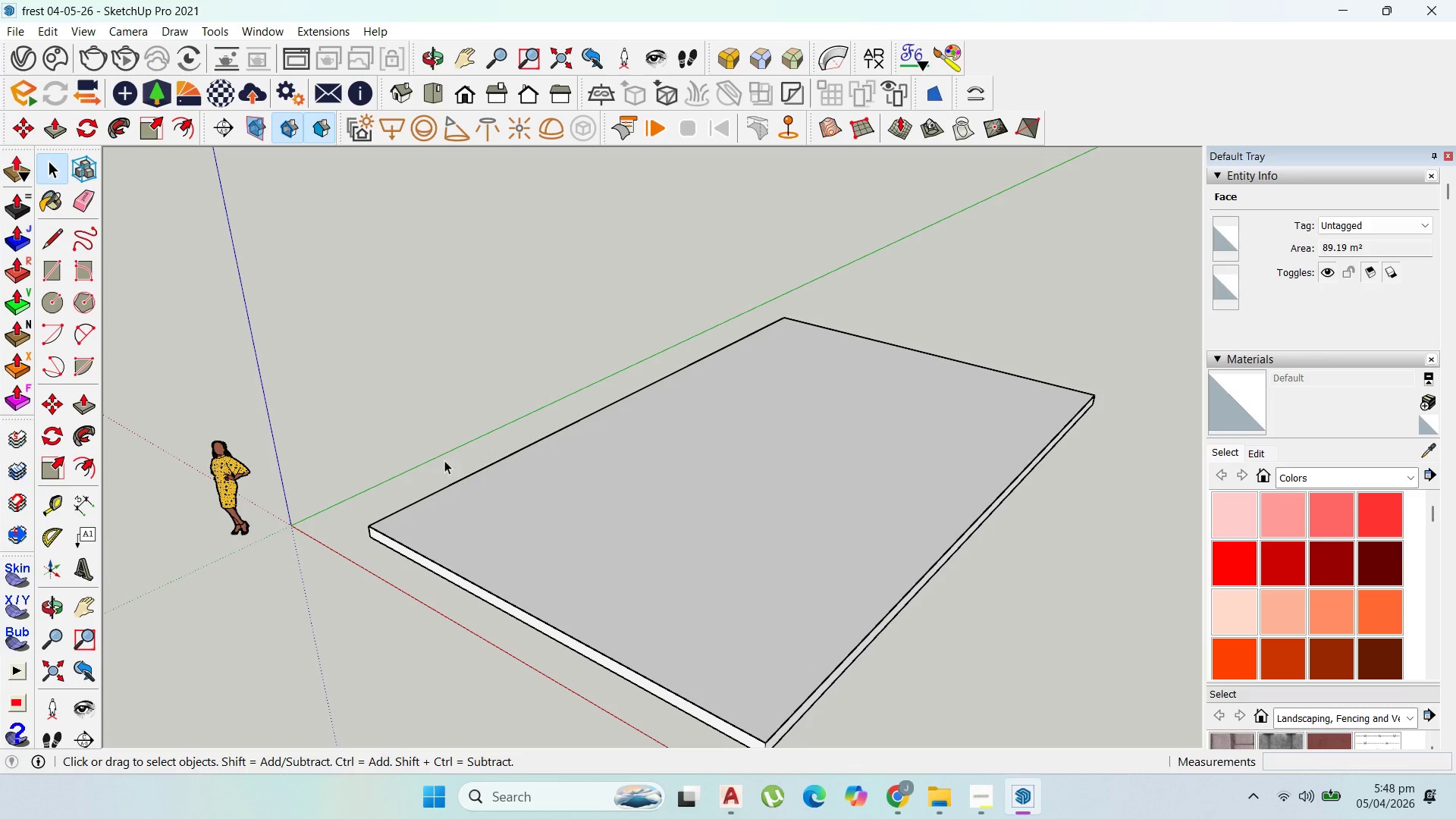 
left_click([465, 486])
 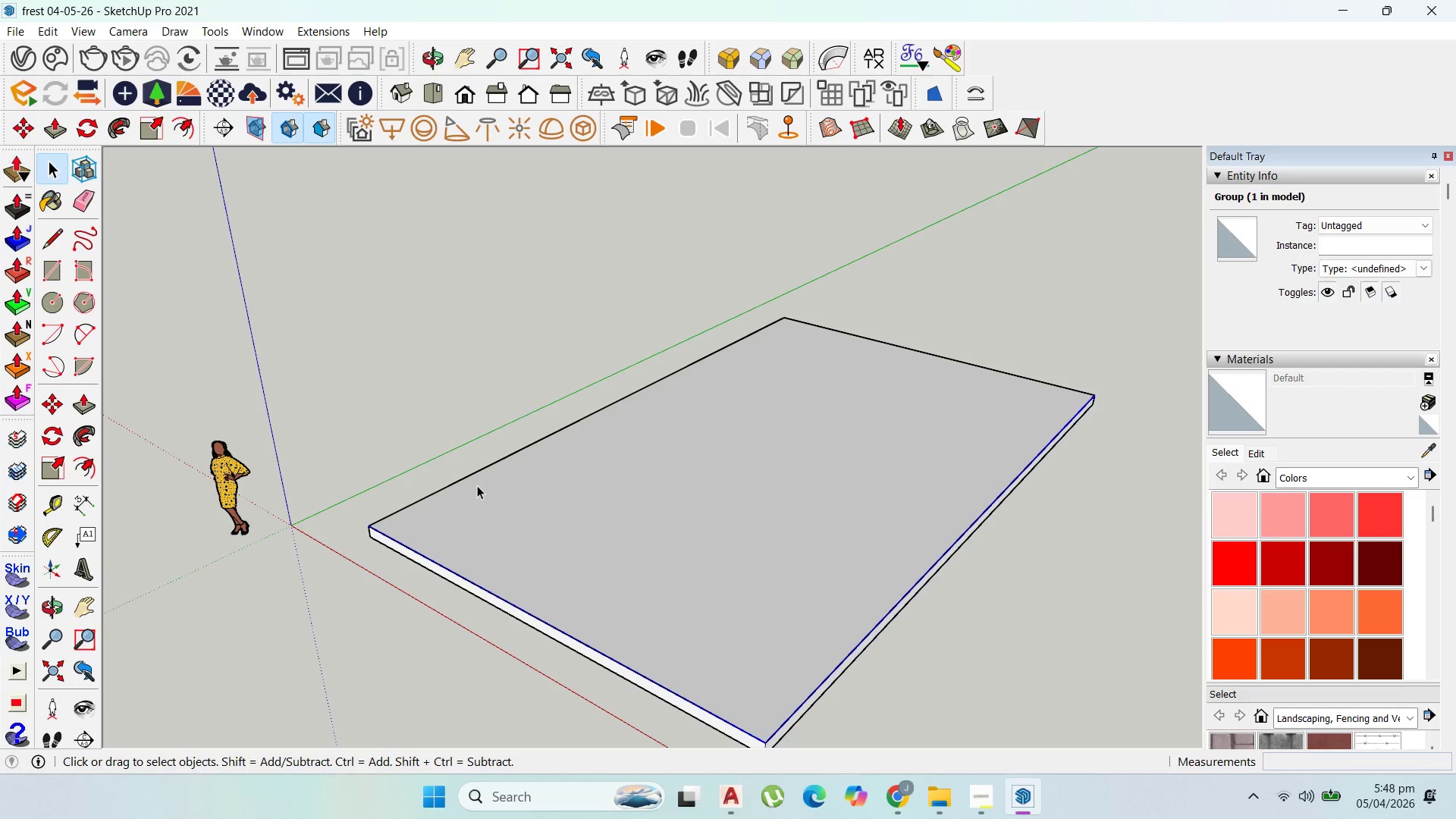 
left_click_drag(start_coordinate=[477, 485], to_coordinate=[470, 482])
 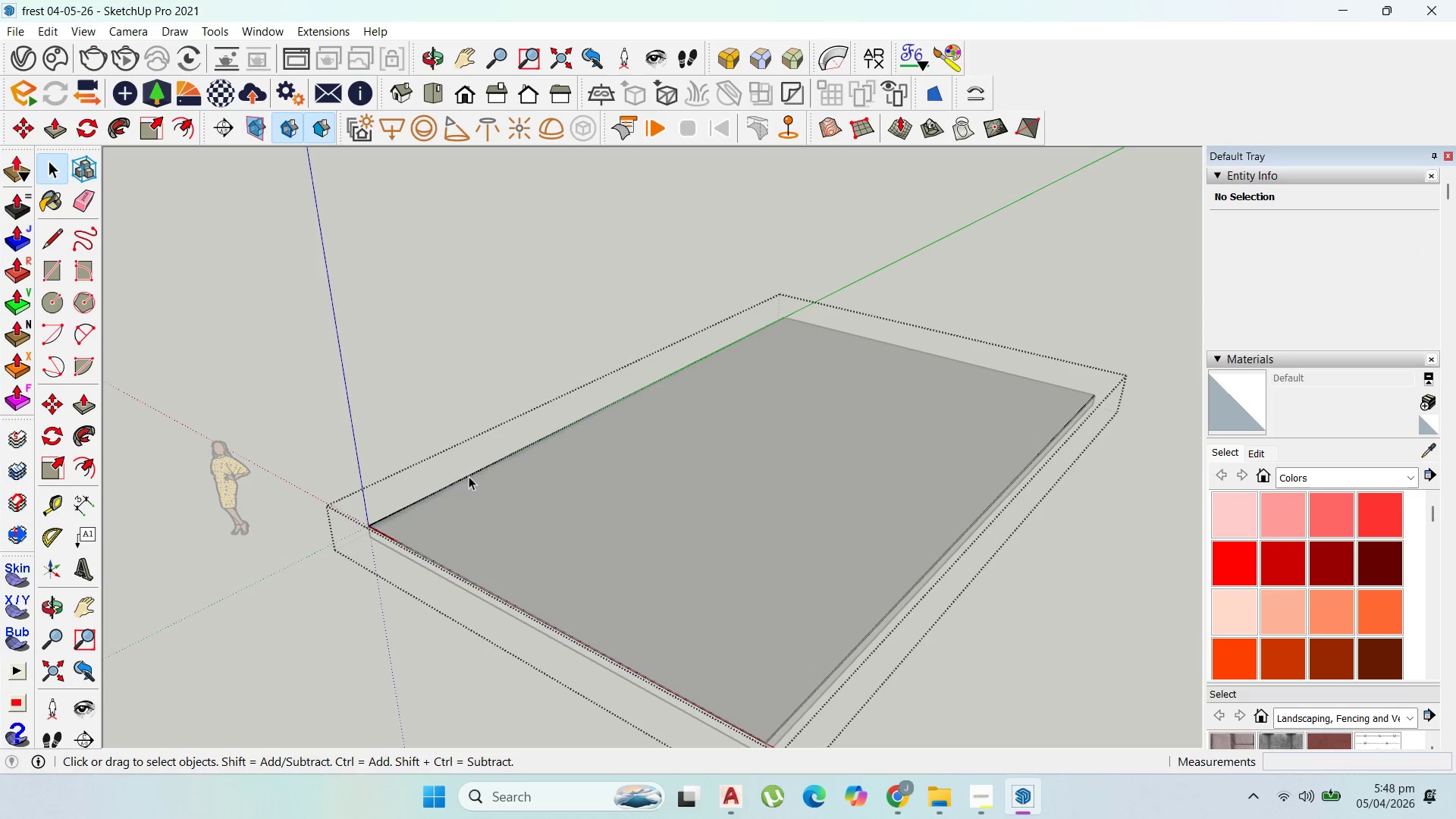 
key(Escape)
 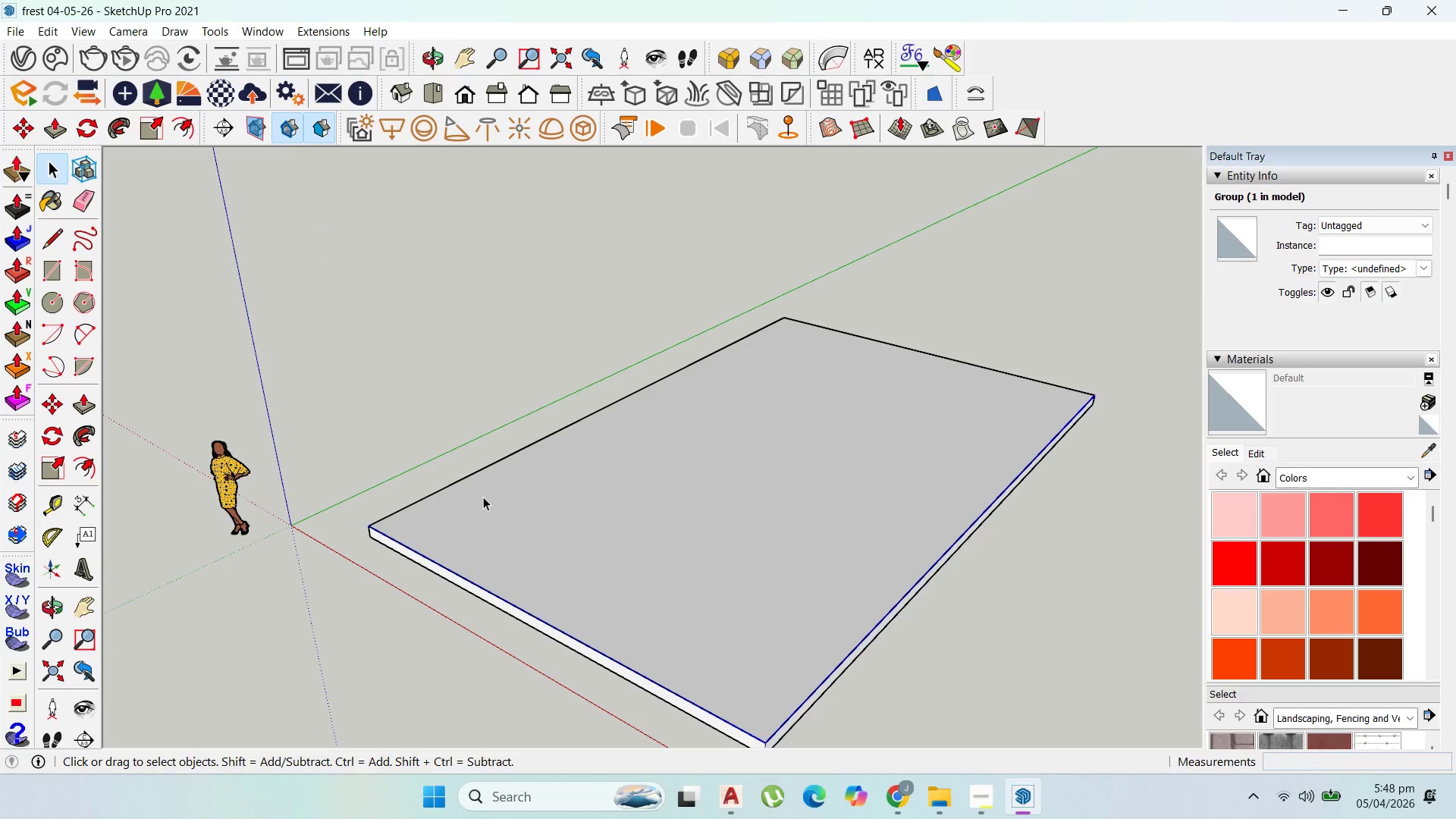 
key(Delete)
 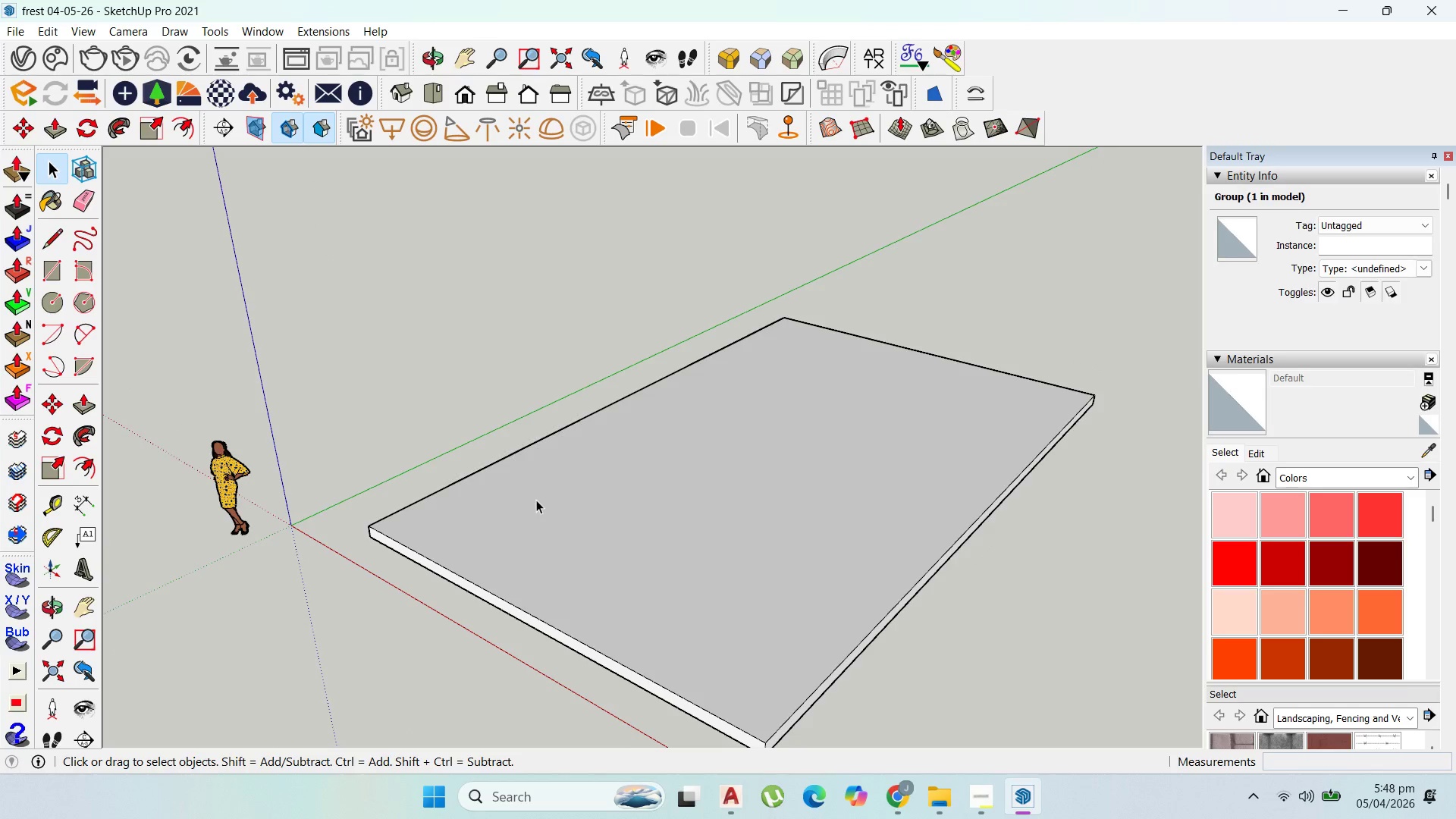 
double_click([536, 500])
 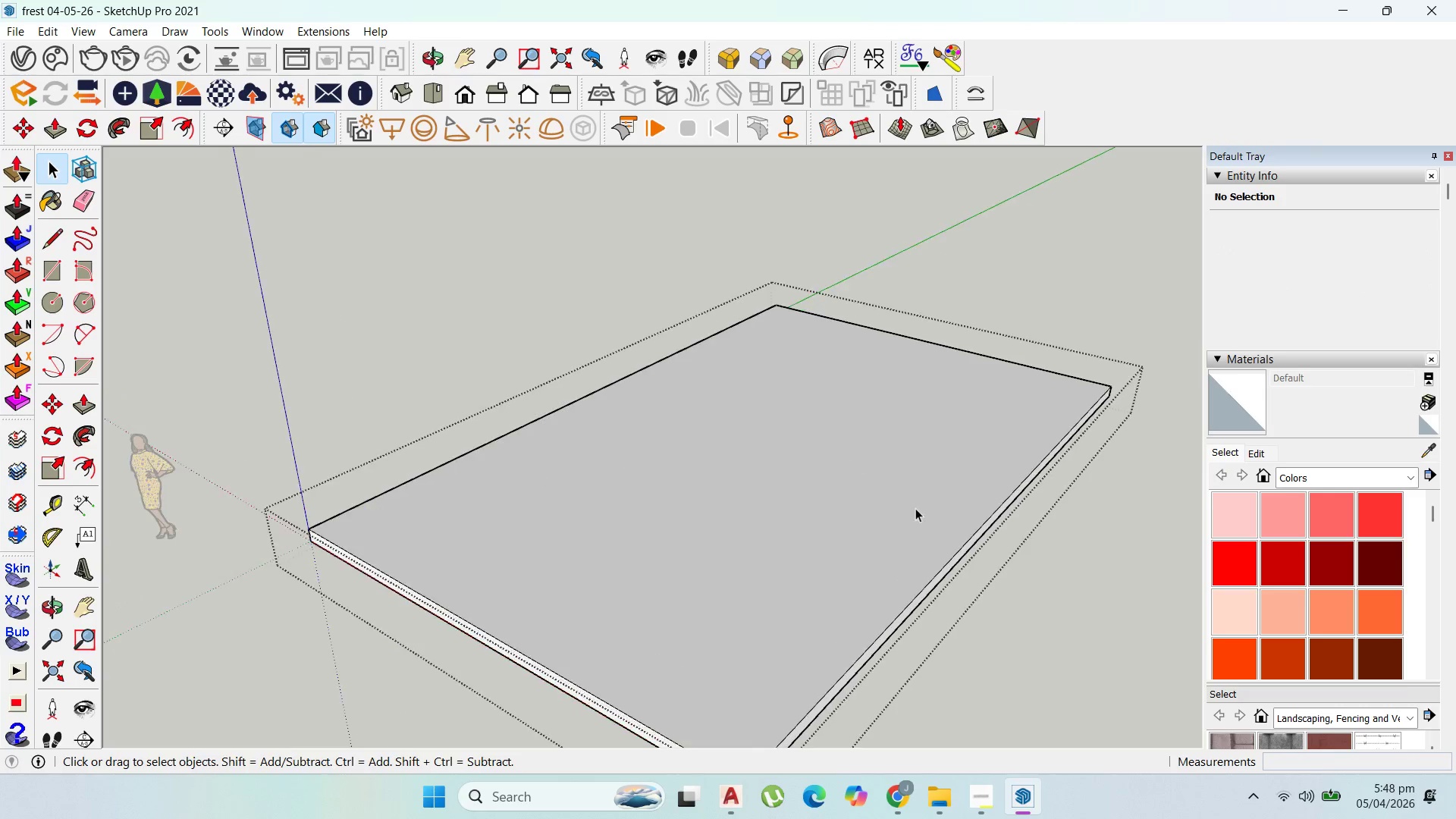 
key(Escape)
 